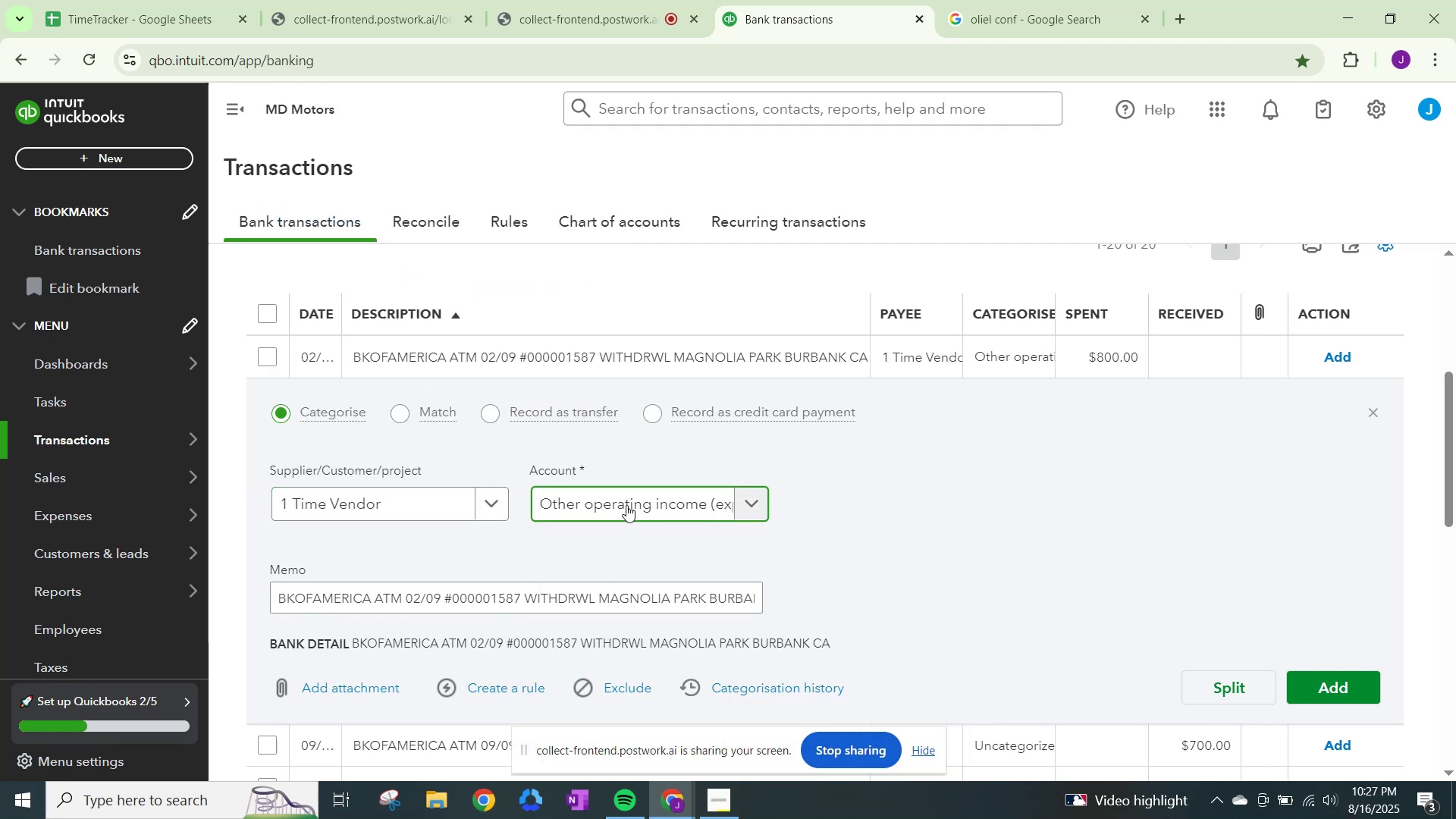 
left_click([626, 505])
 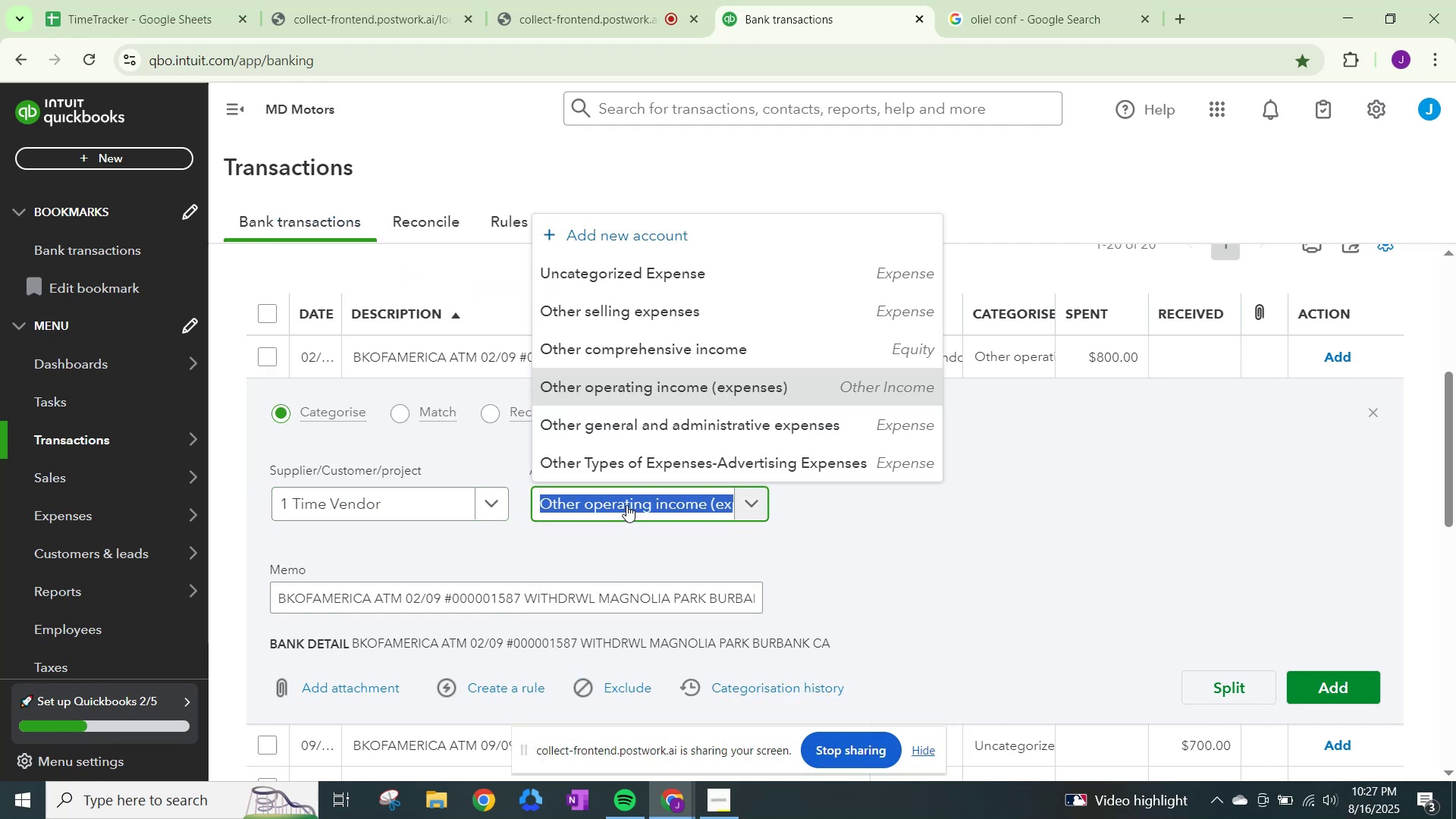 
type(other)
 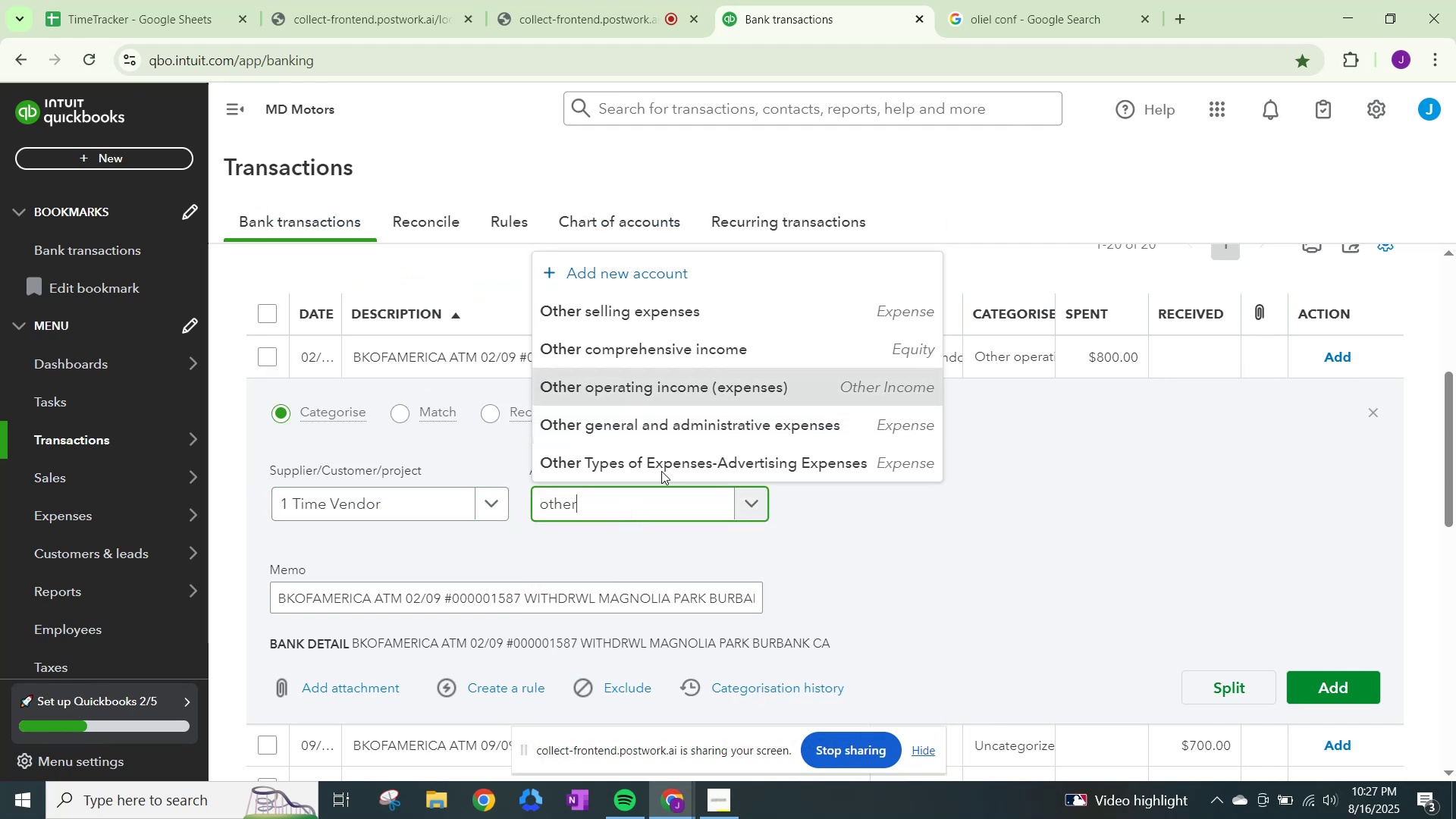 
left_click([667, 454])
 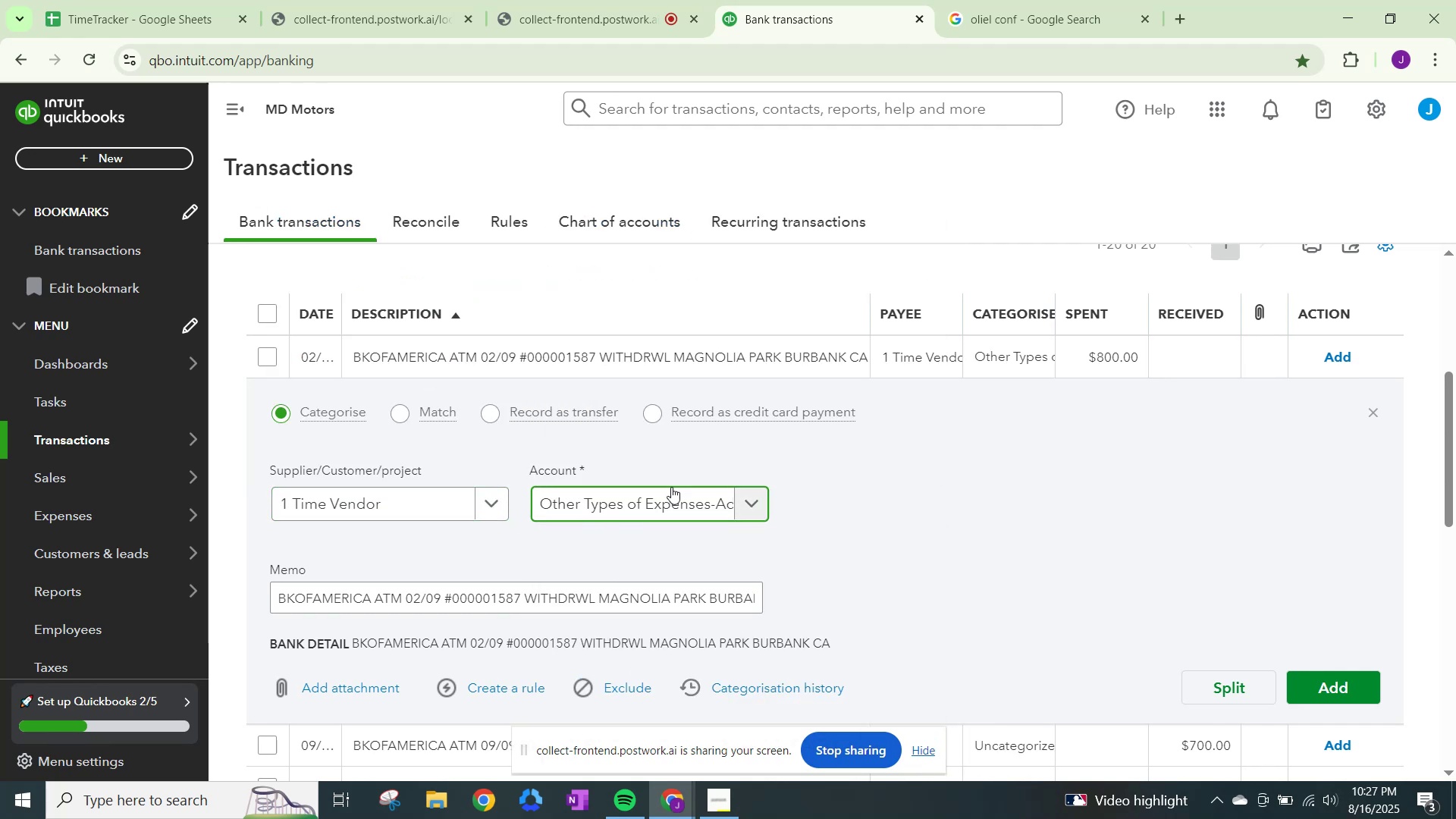 
left_click([664, 507])
 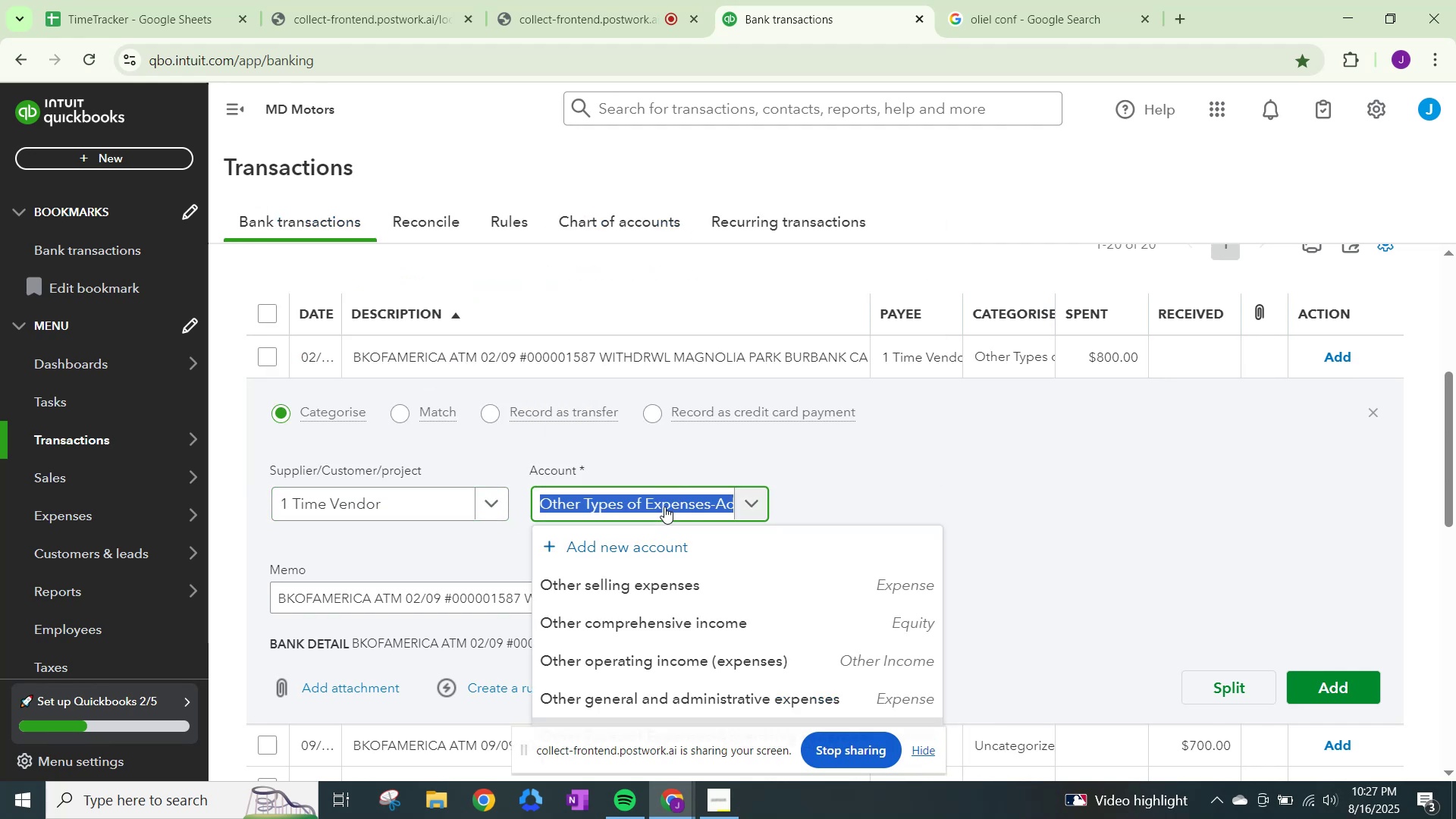 
type(other)
 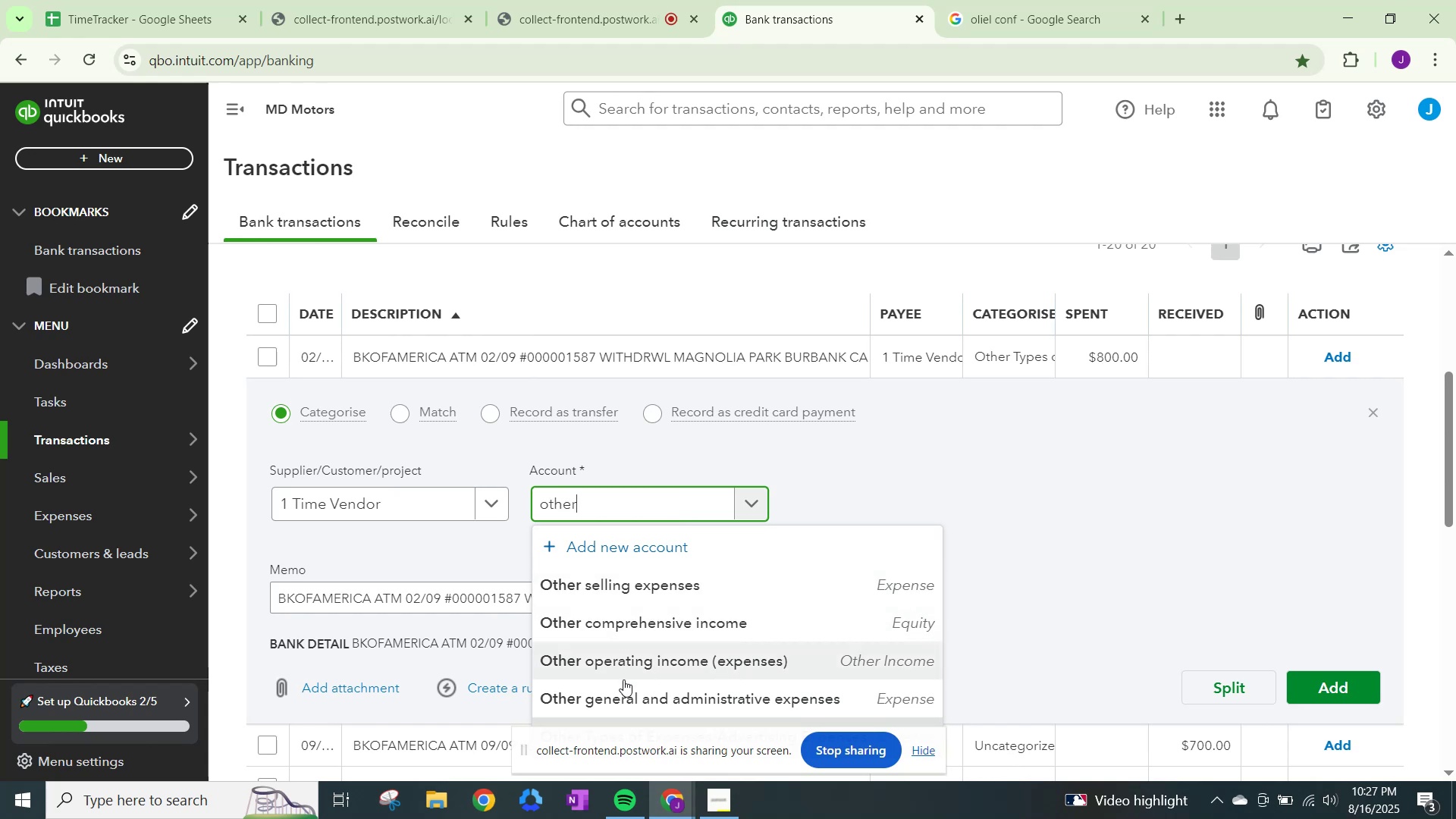 
left_click([626, 688])
 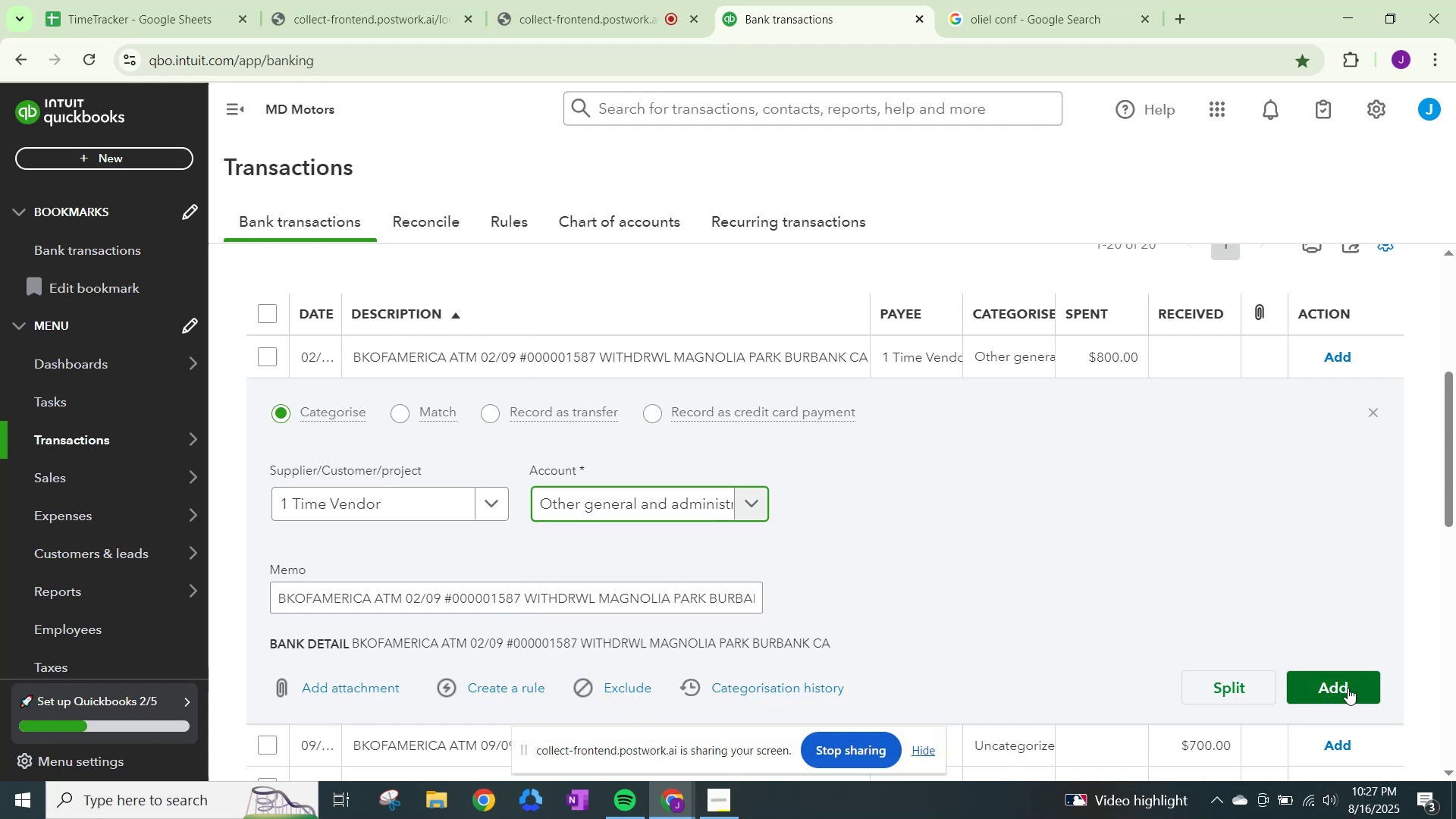 
left_click([1338, 686])
 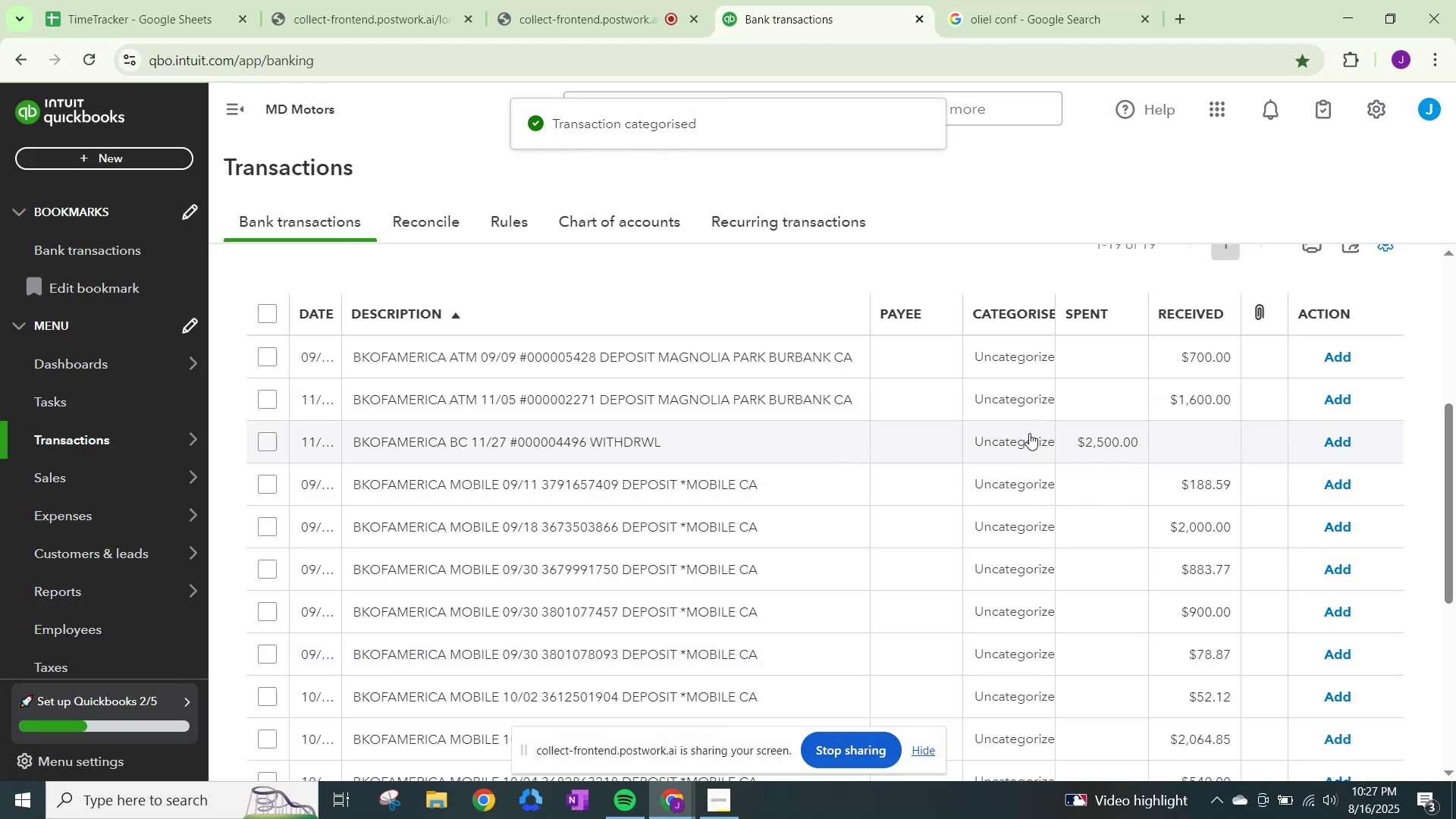 
left_click([1028, 435])
 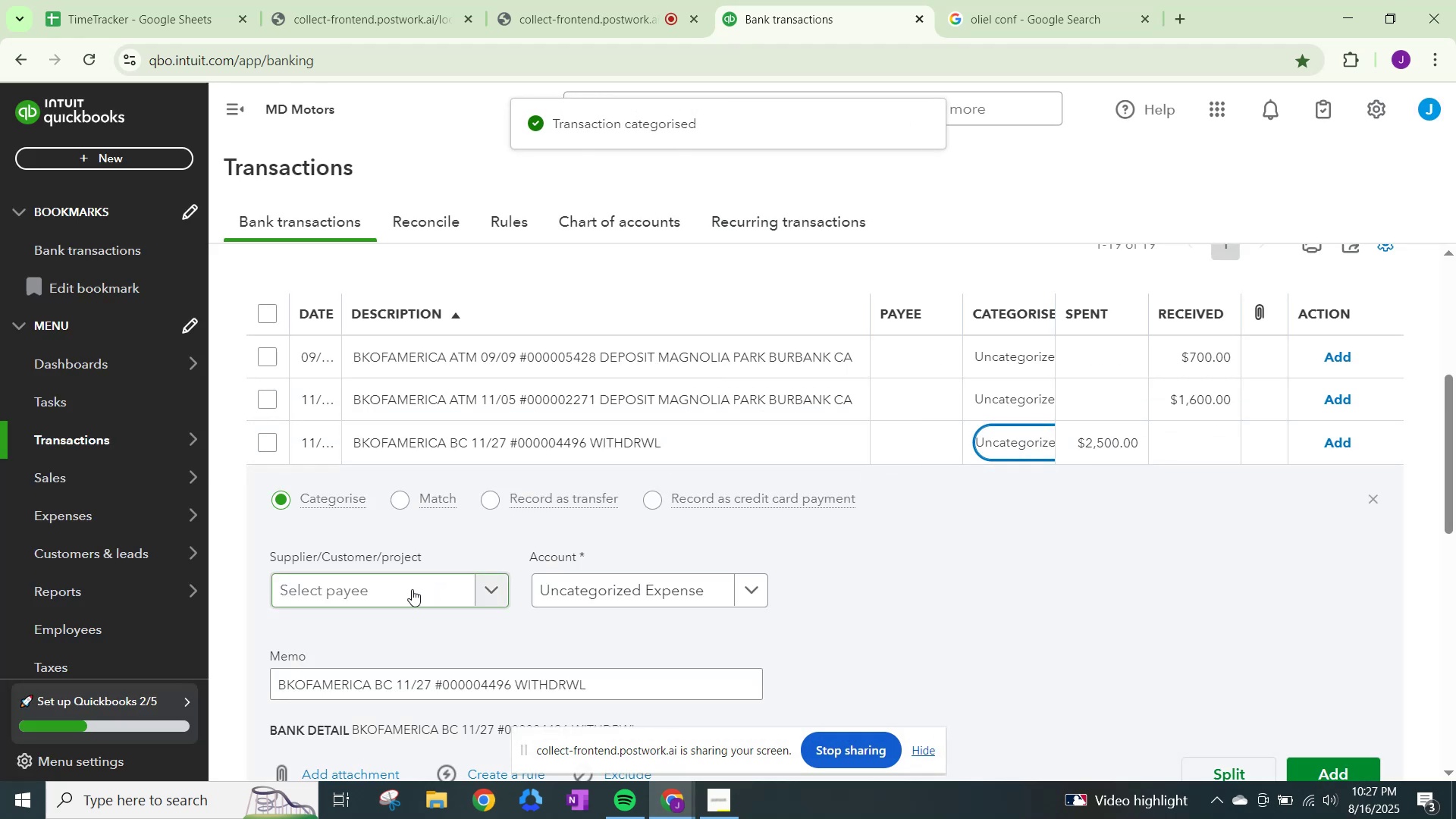 
left_click([411, 591])
 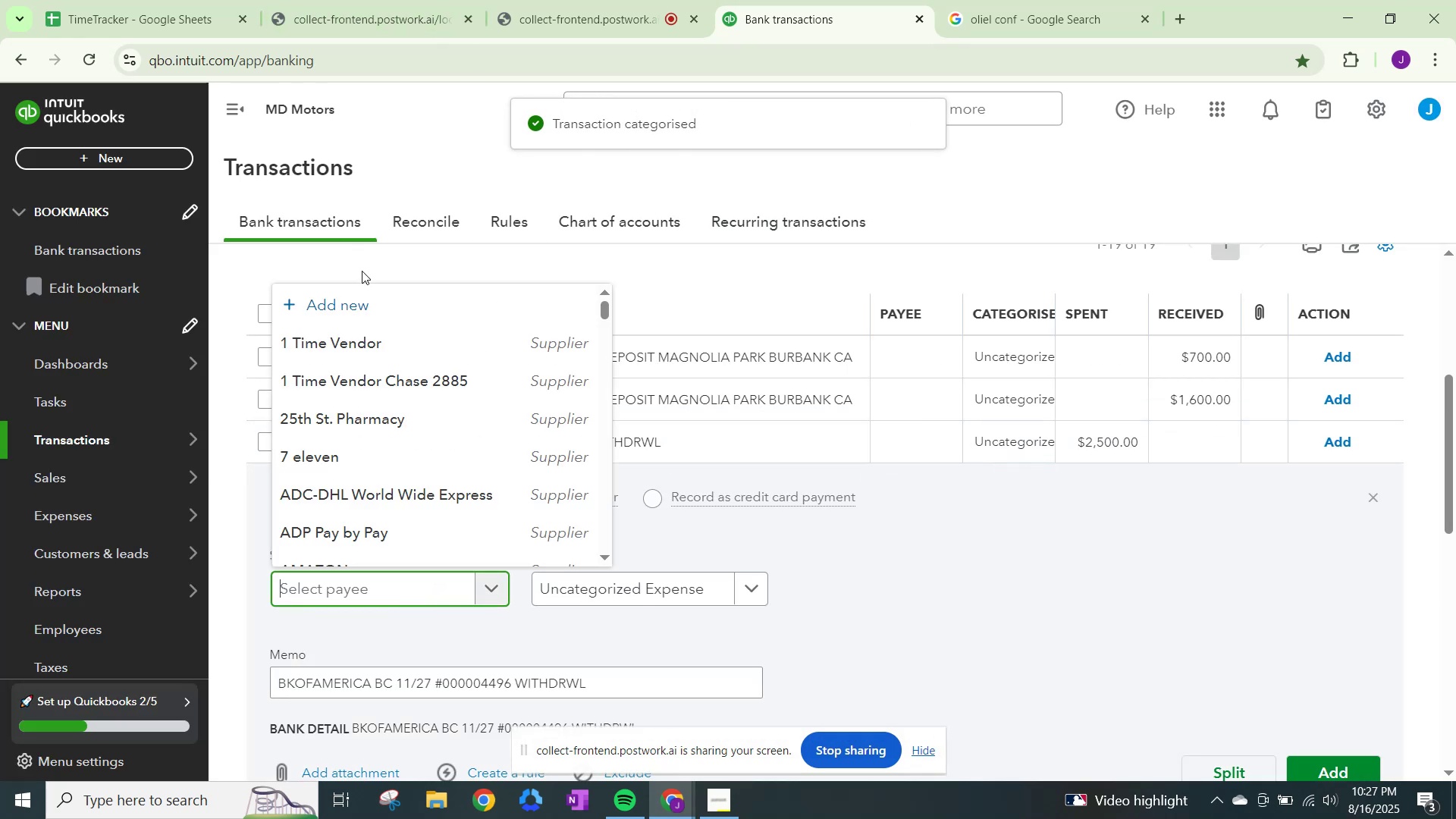 
left_click([381, 333])
 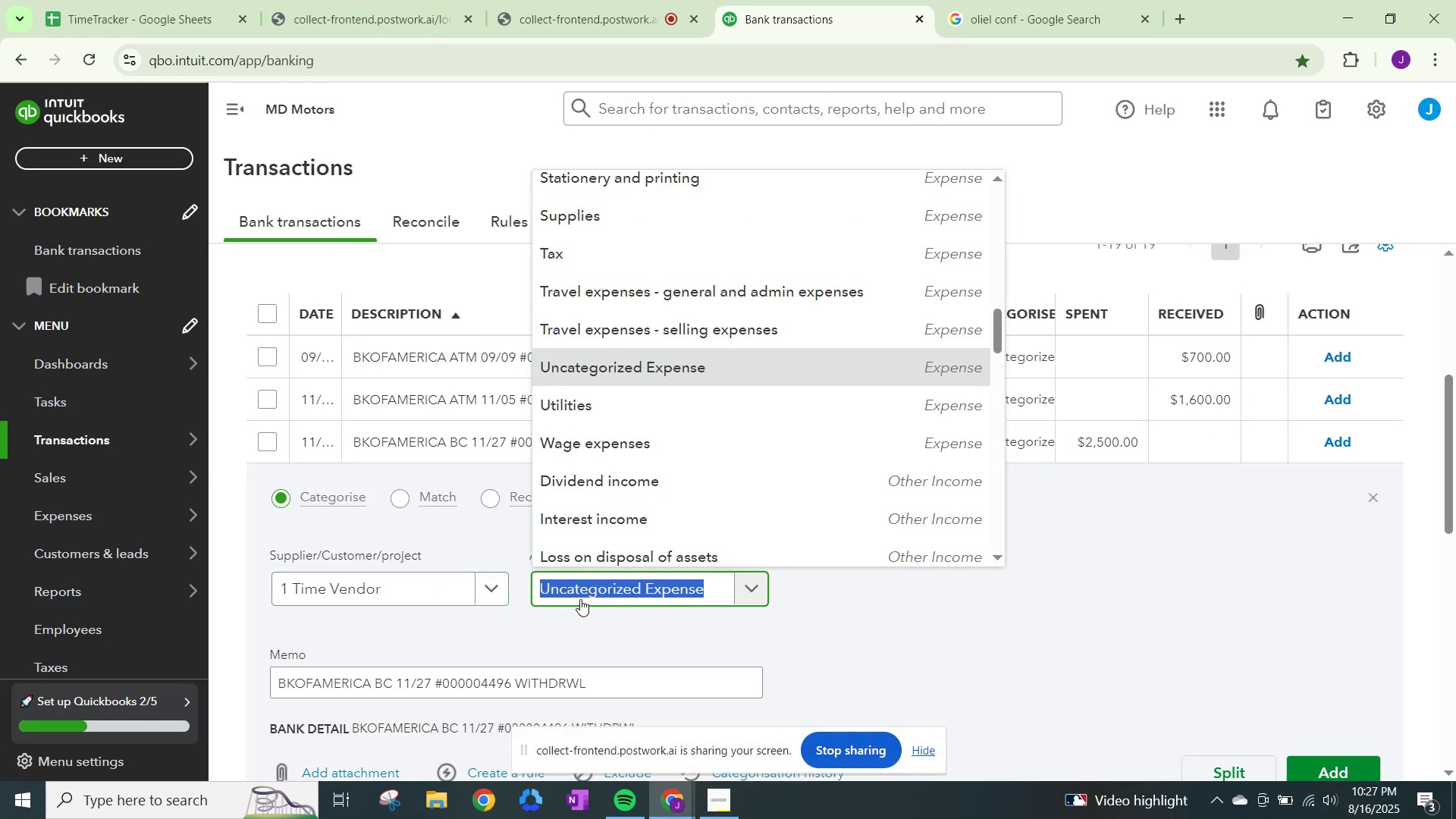 
type(other)
 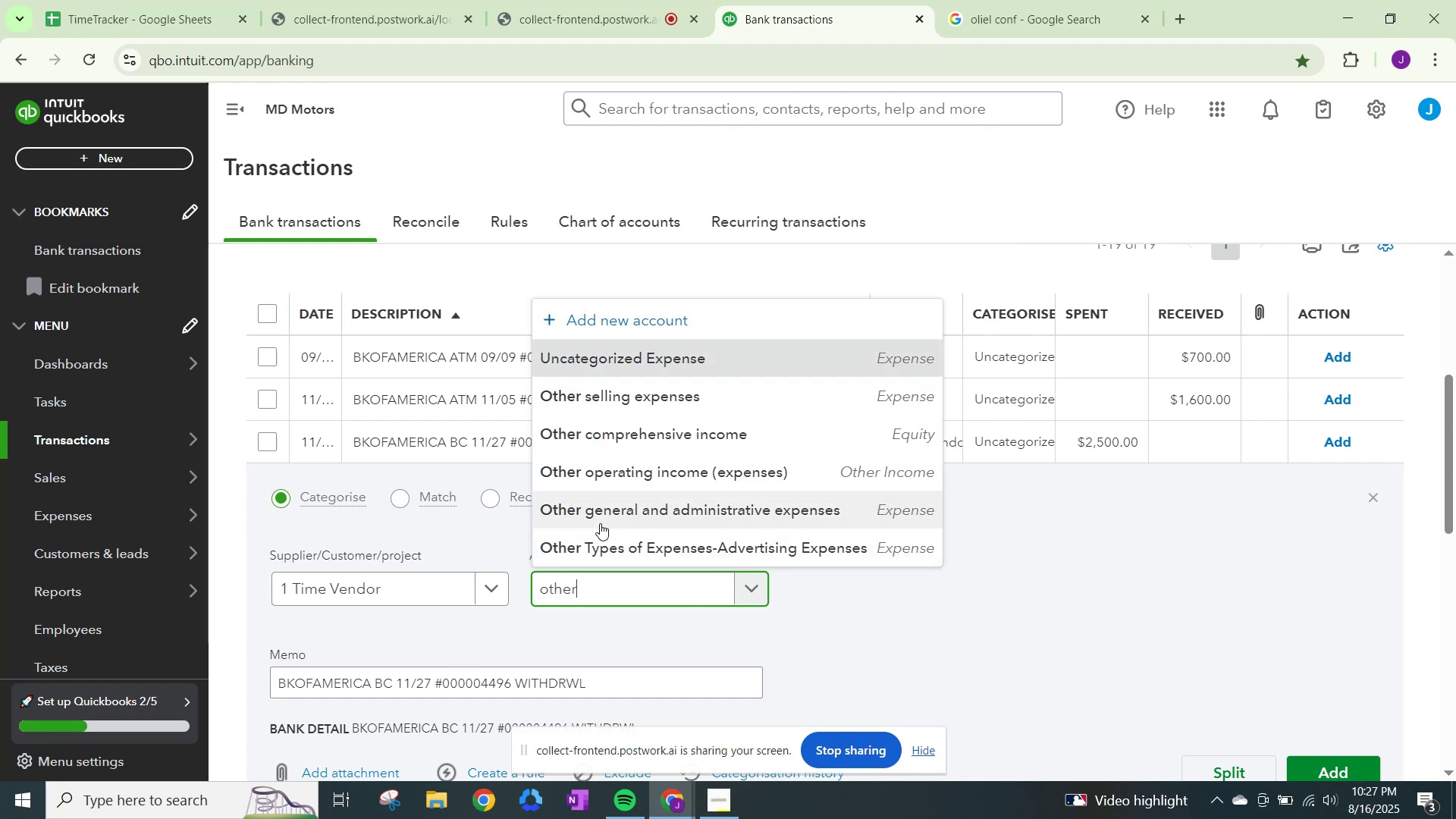 
left_click([600, 523])
 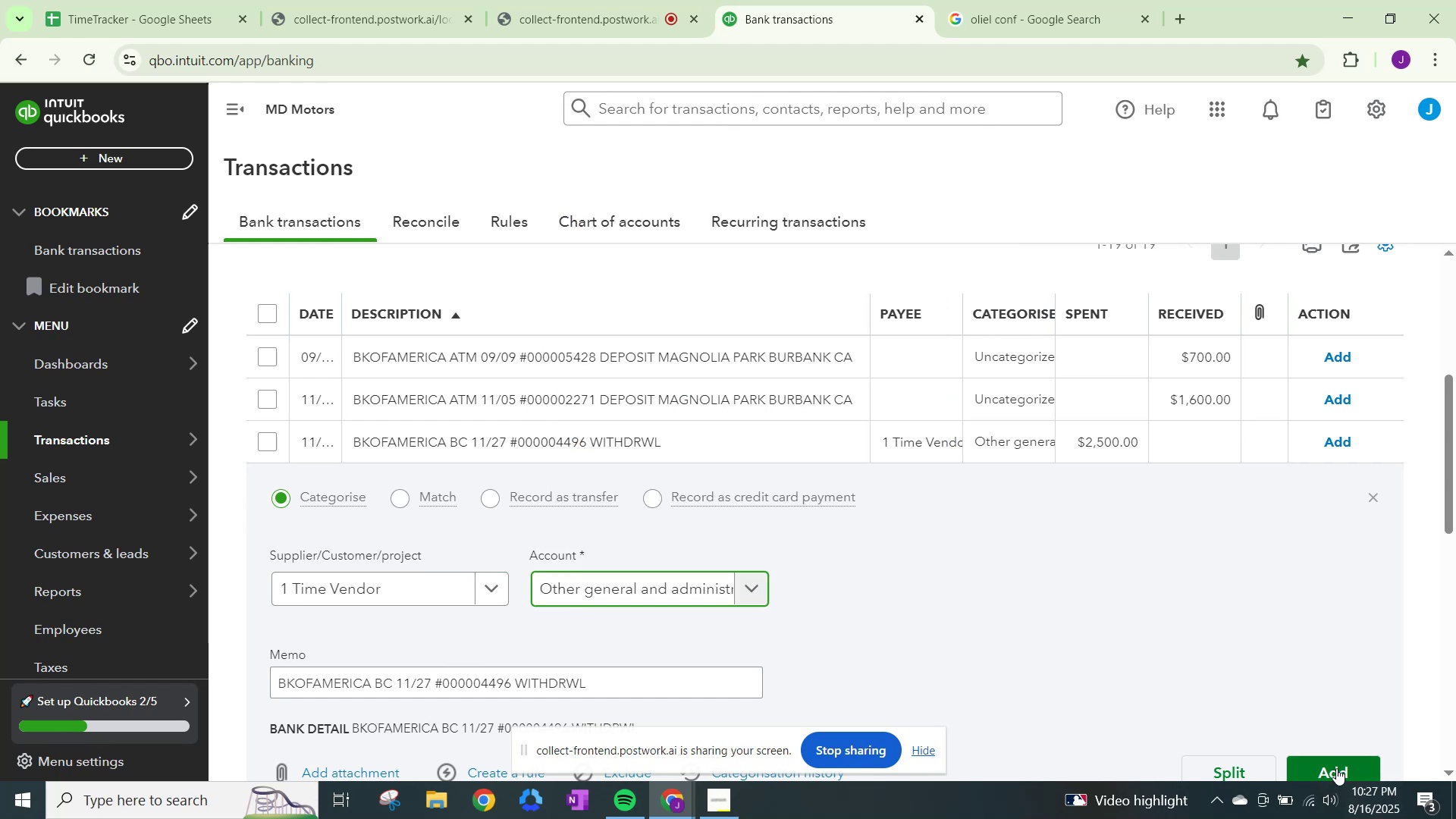 
left_click([1336, 768])
 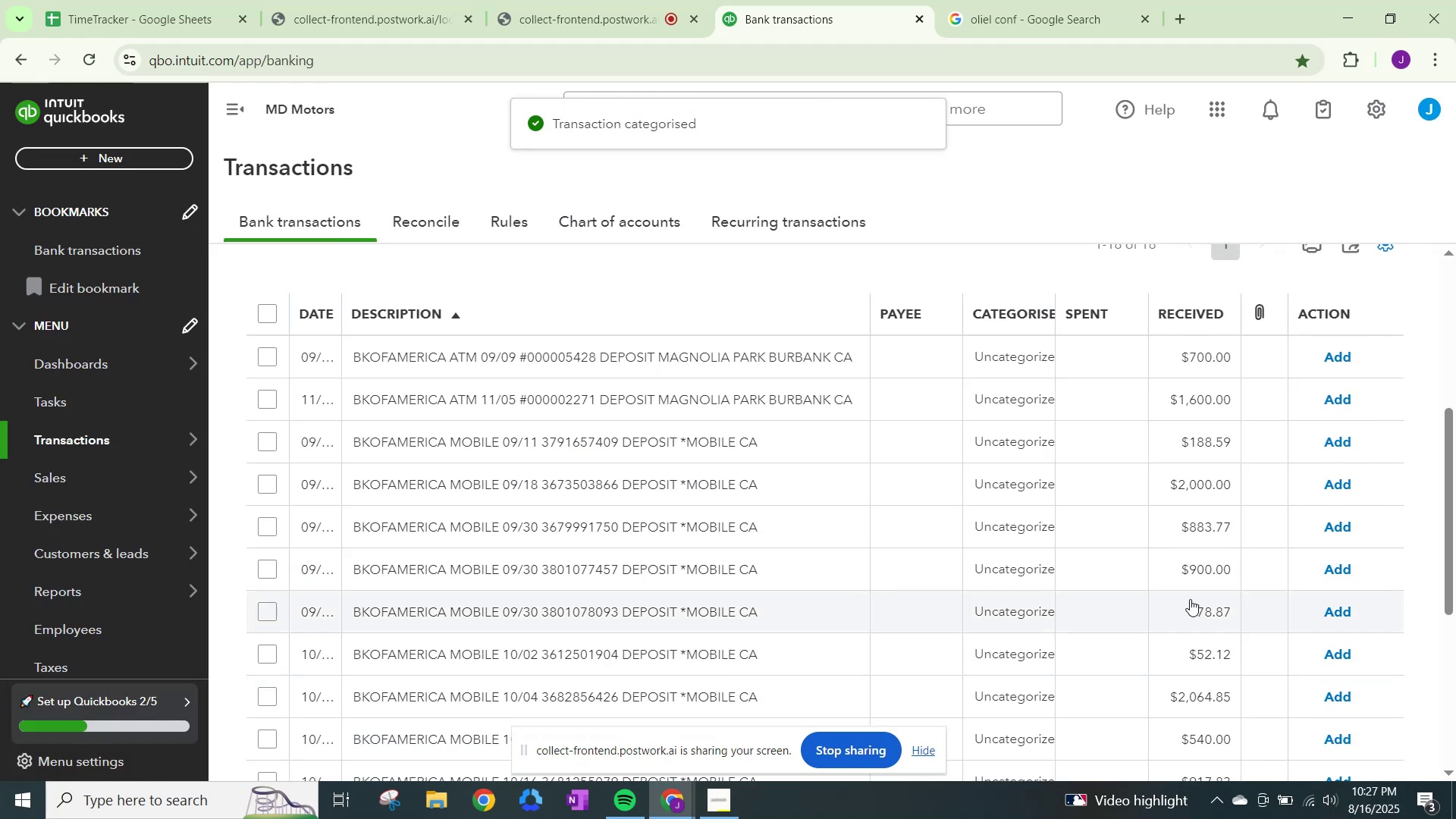 
scroll: coordinate [1096, 603], scroll_direction: down, amount: 4.0
 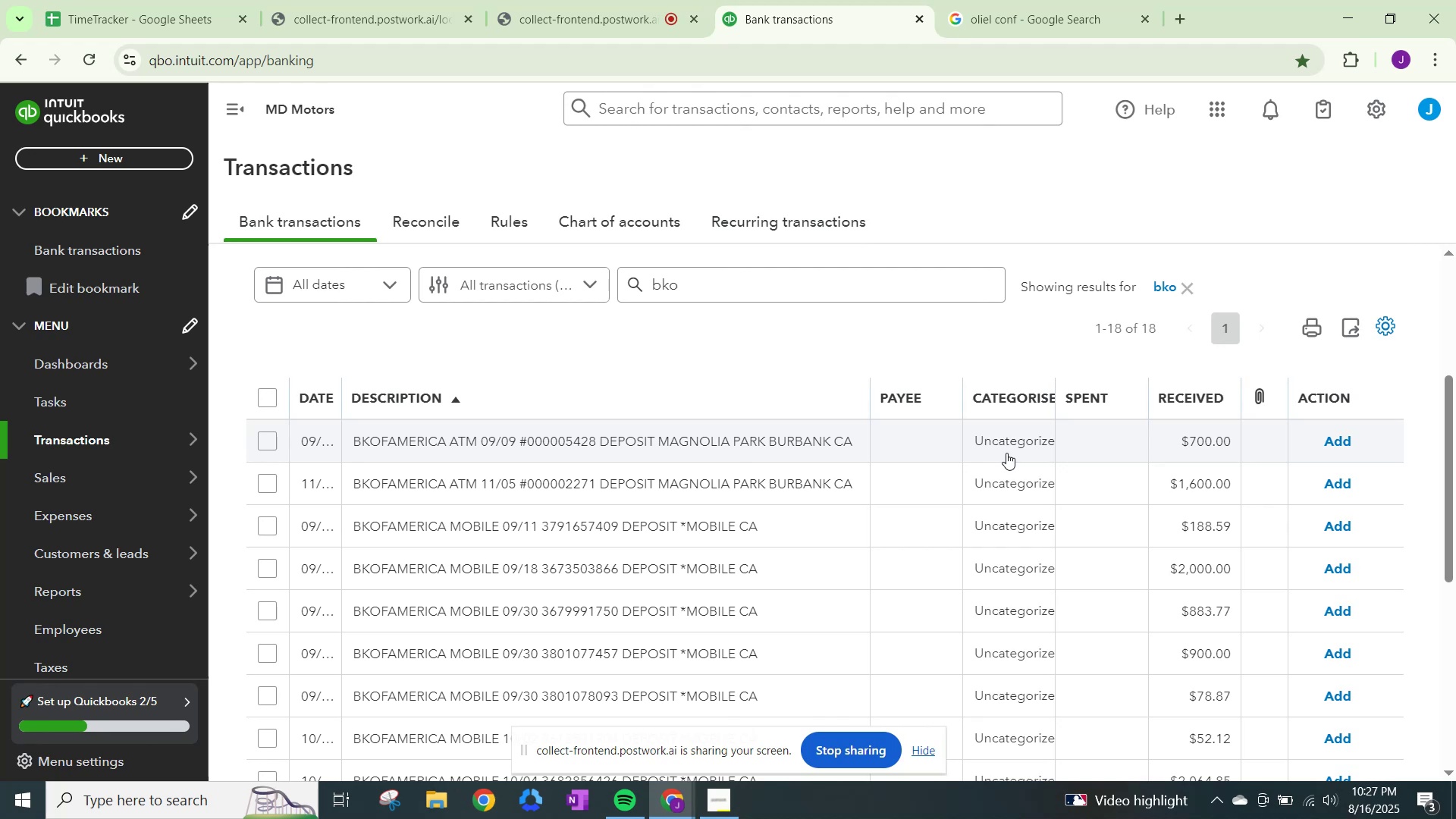 
left_click([1017, 436])
 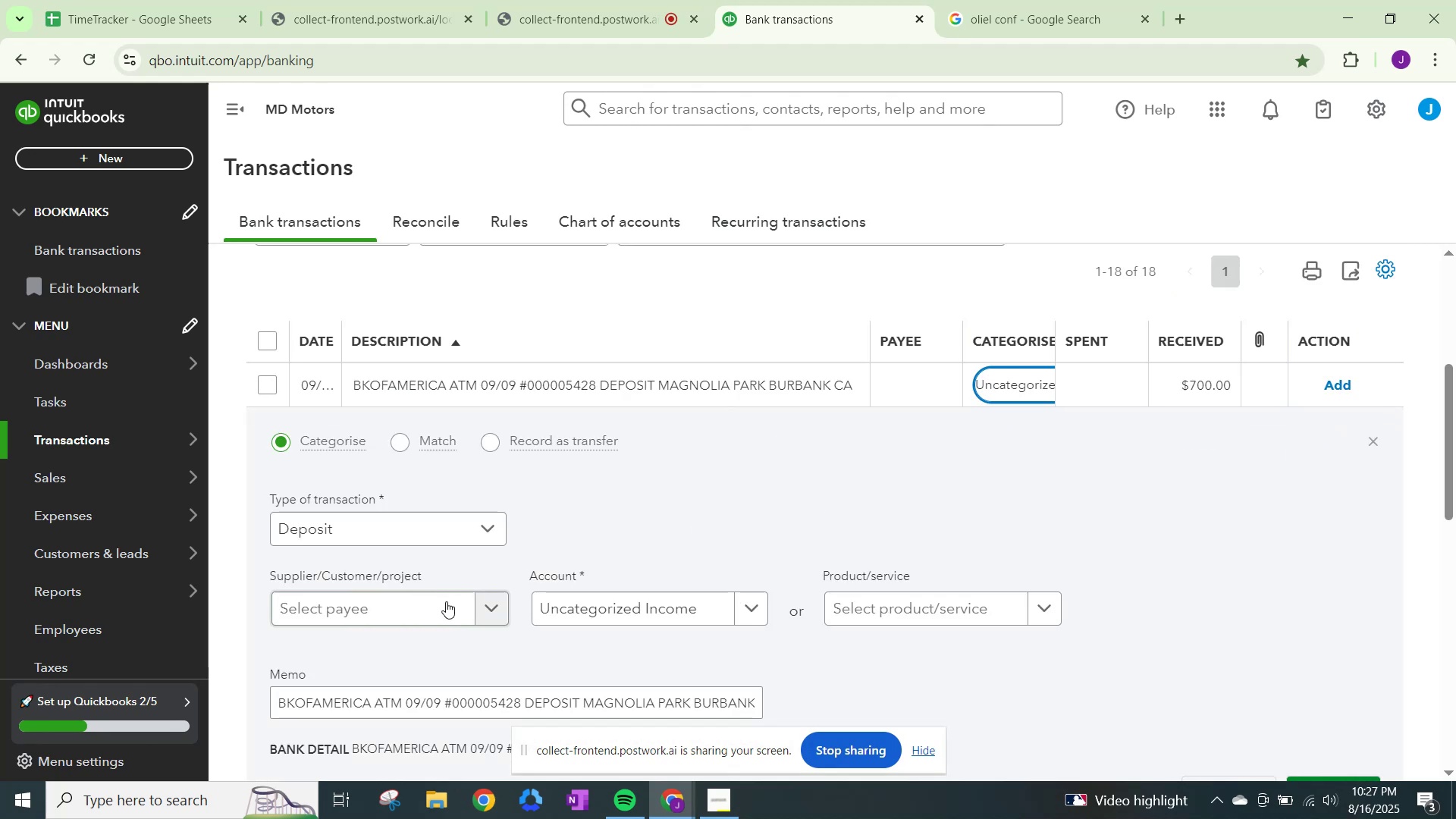 
left_click([424, 602])
 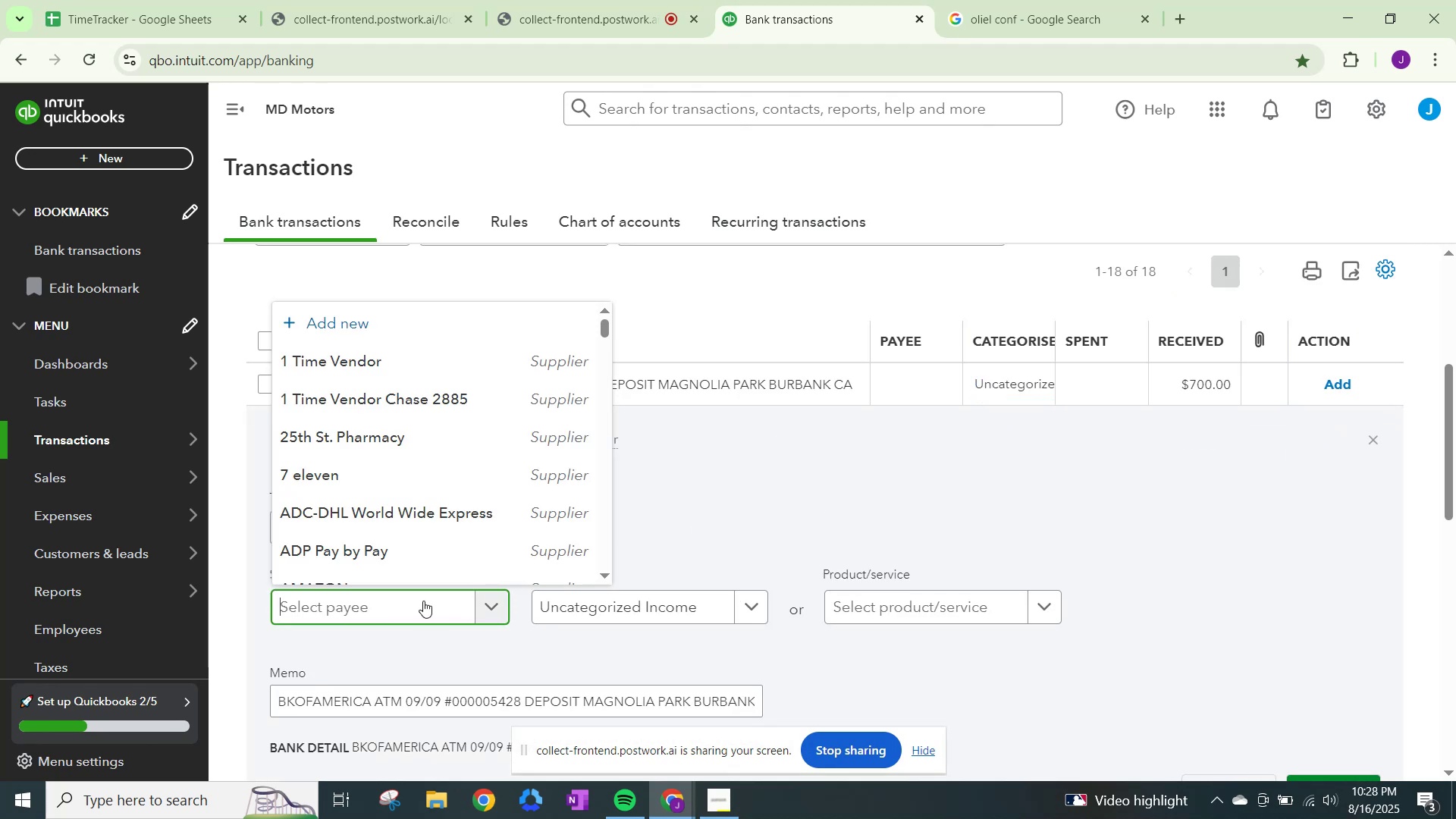 
type(1 time cus)
 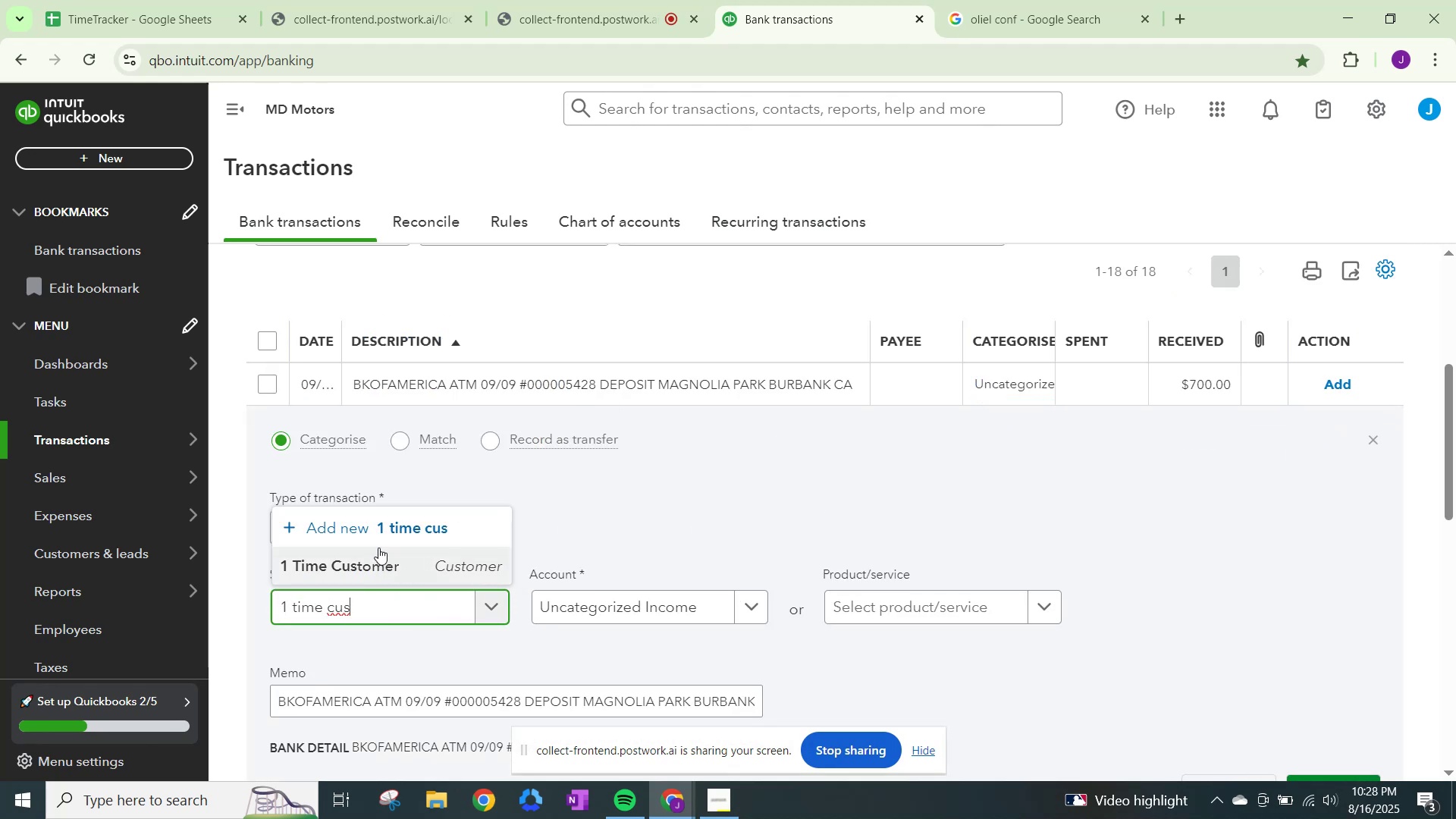 
left_click([379, 563])
 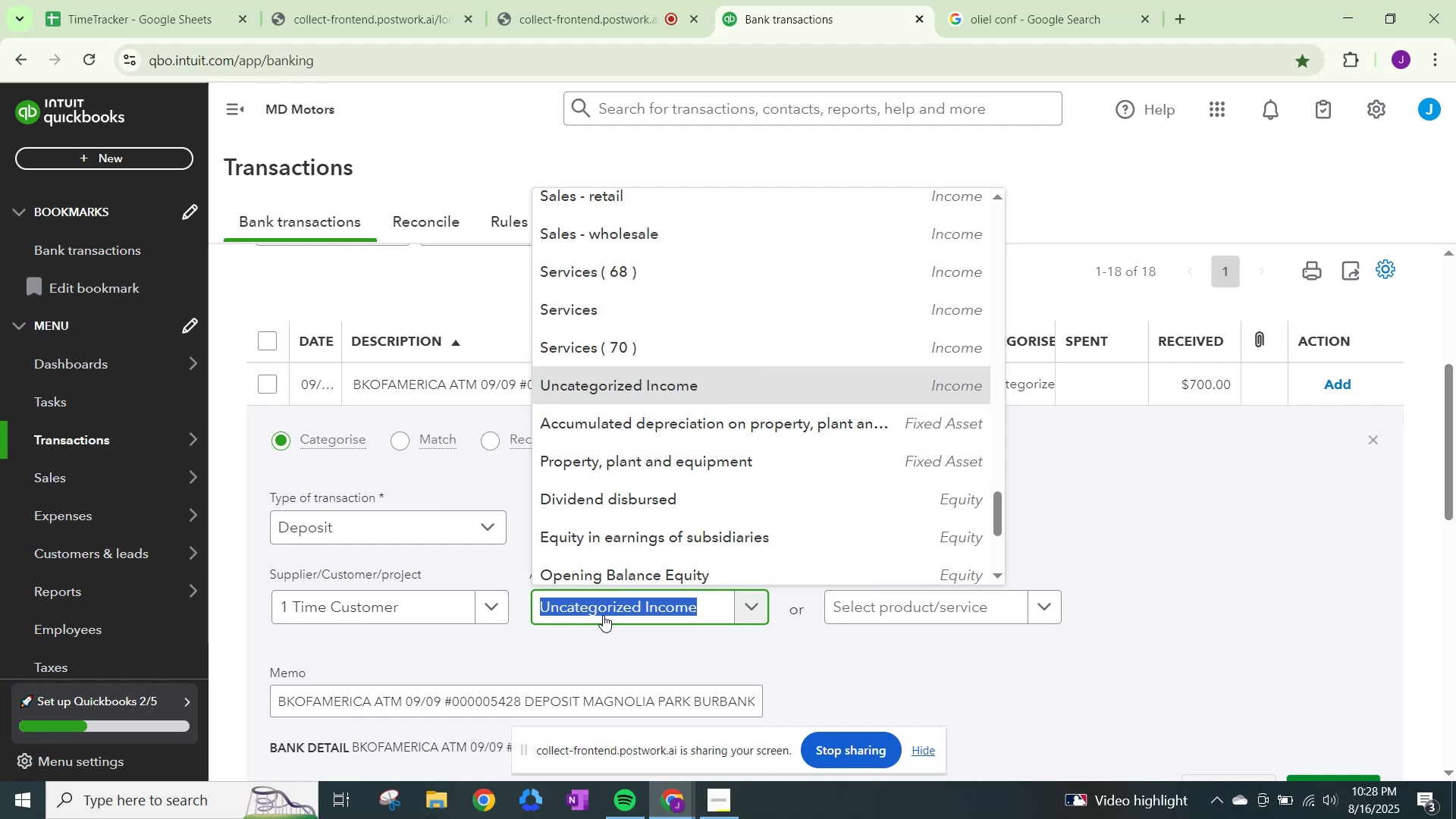 
wait(5.41)
 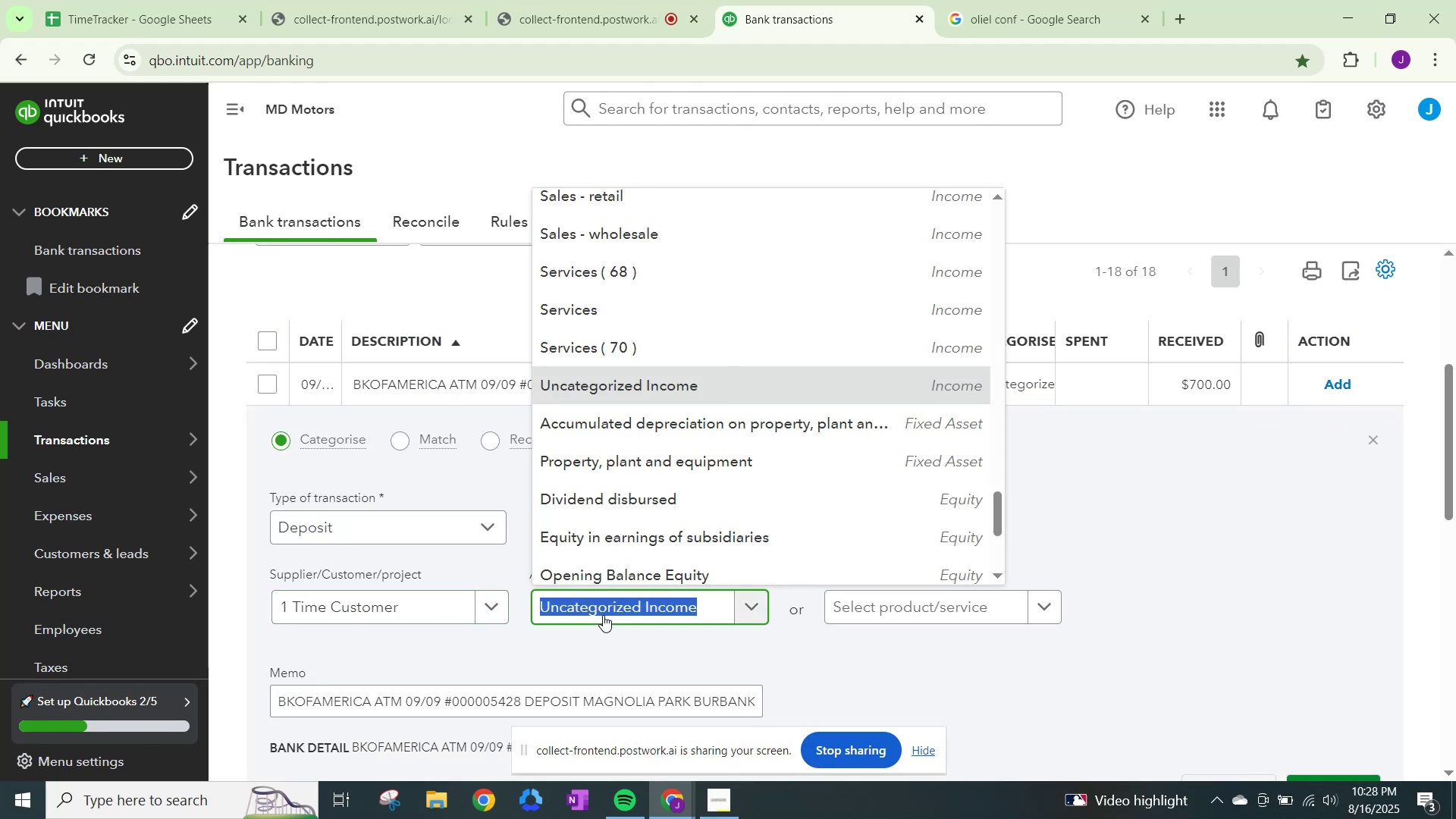 
type(sales)
 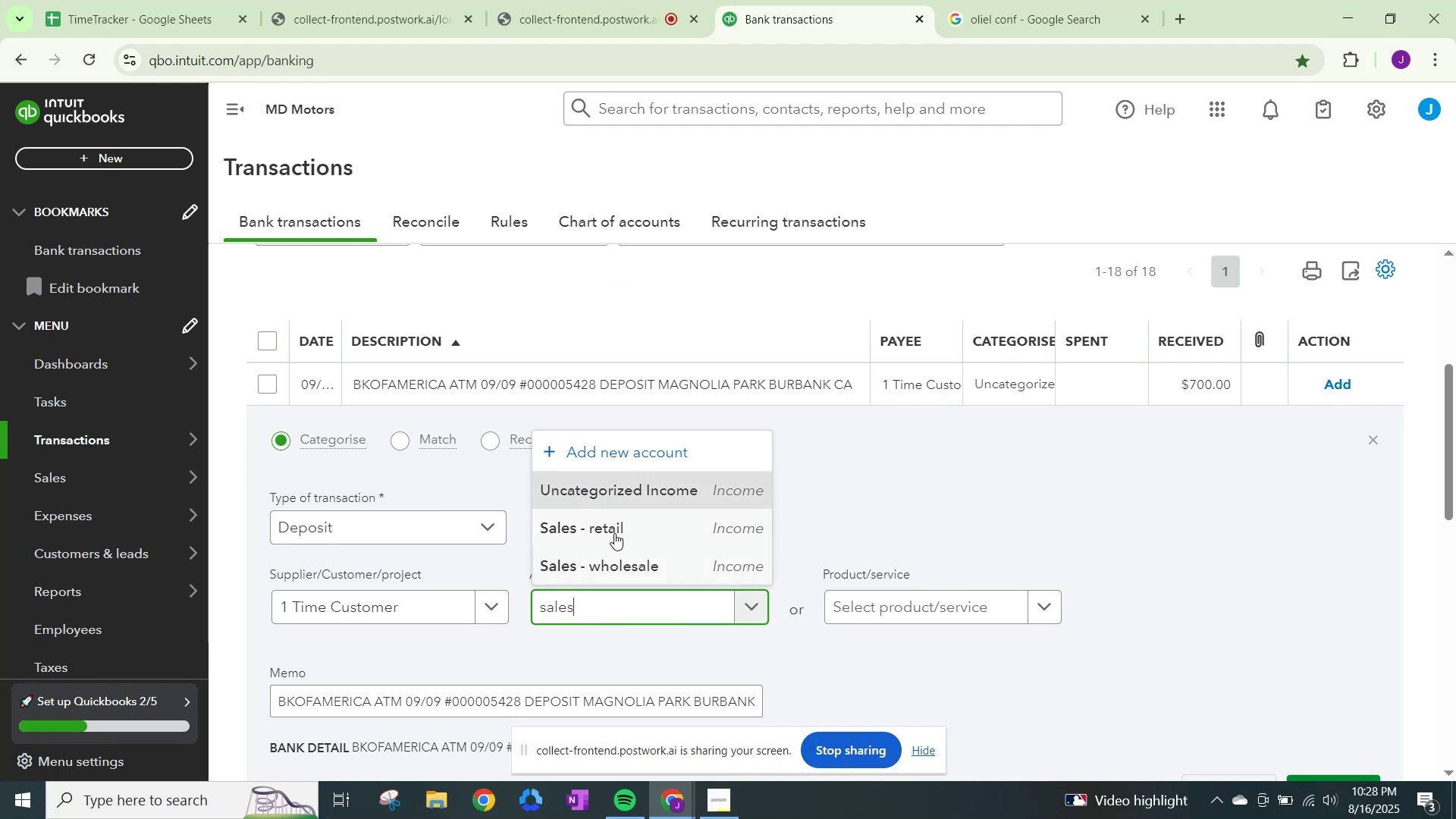 
left_click([616, 529])
 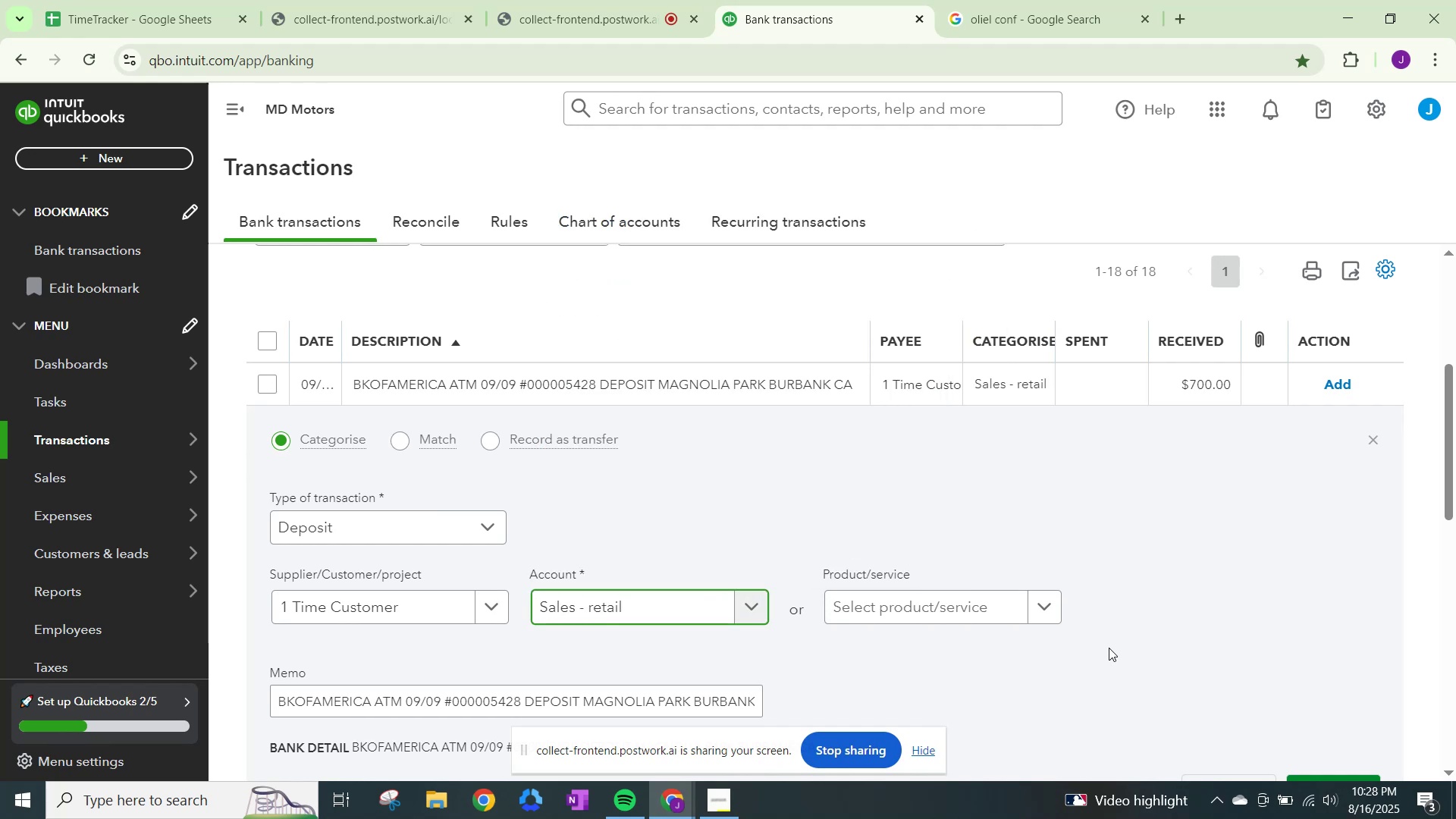 
scroll: coordinate [1251, 739], scroll_direction: down, amount: 2.0
 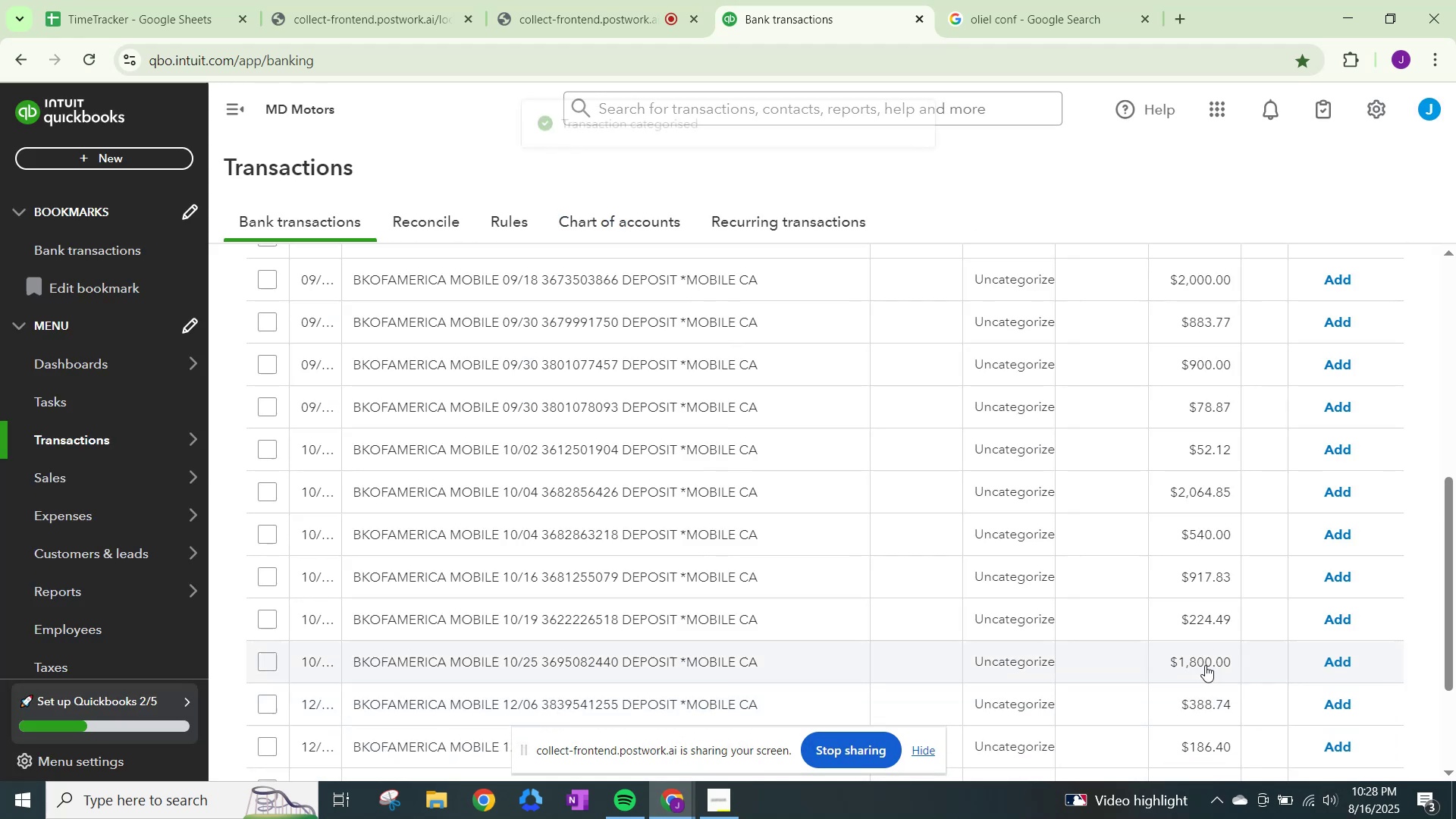 
scroll: coordinate [989, 424], scroll_direction: up, amount: 2.0
 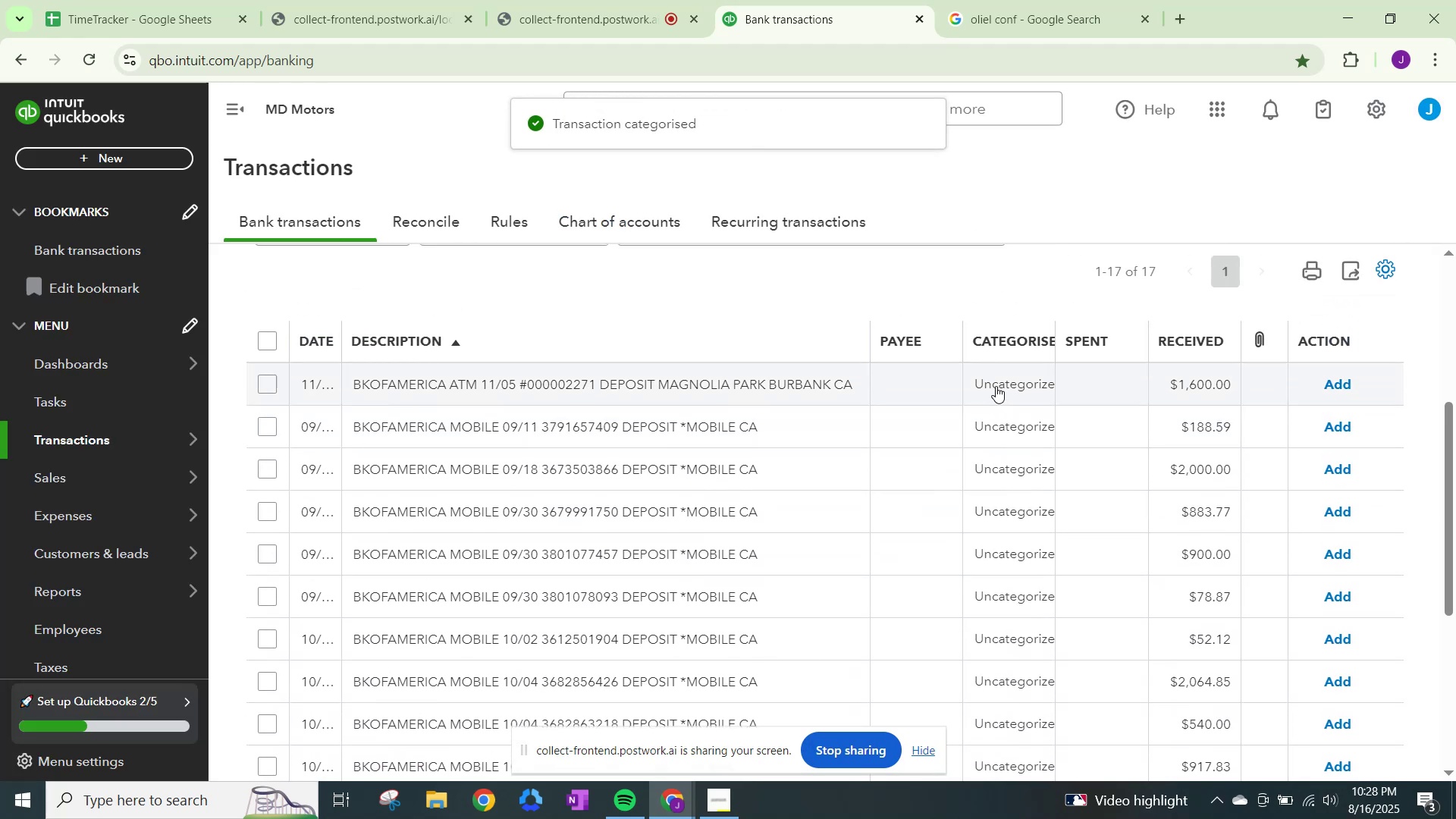 
left_click([996, 386])
 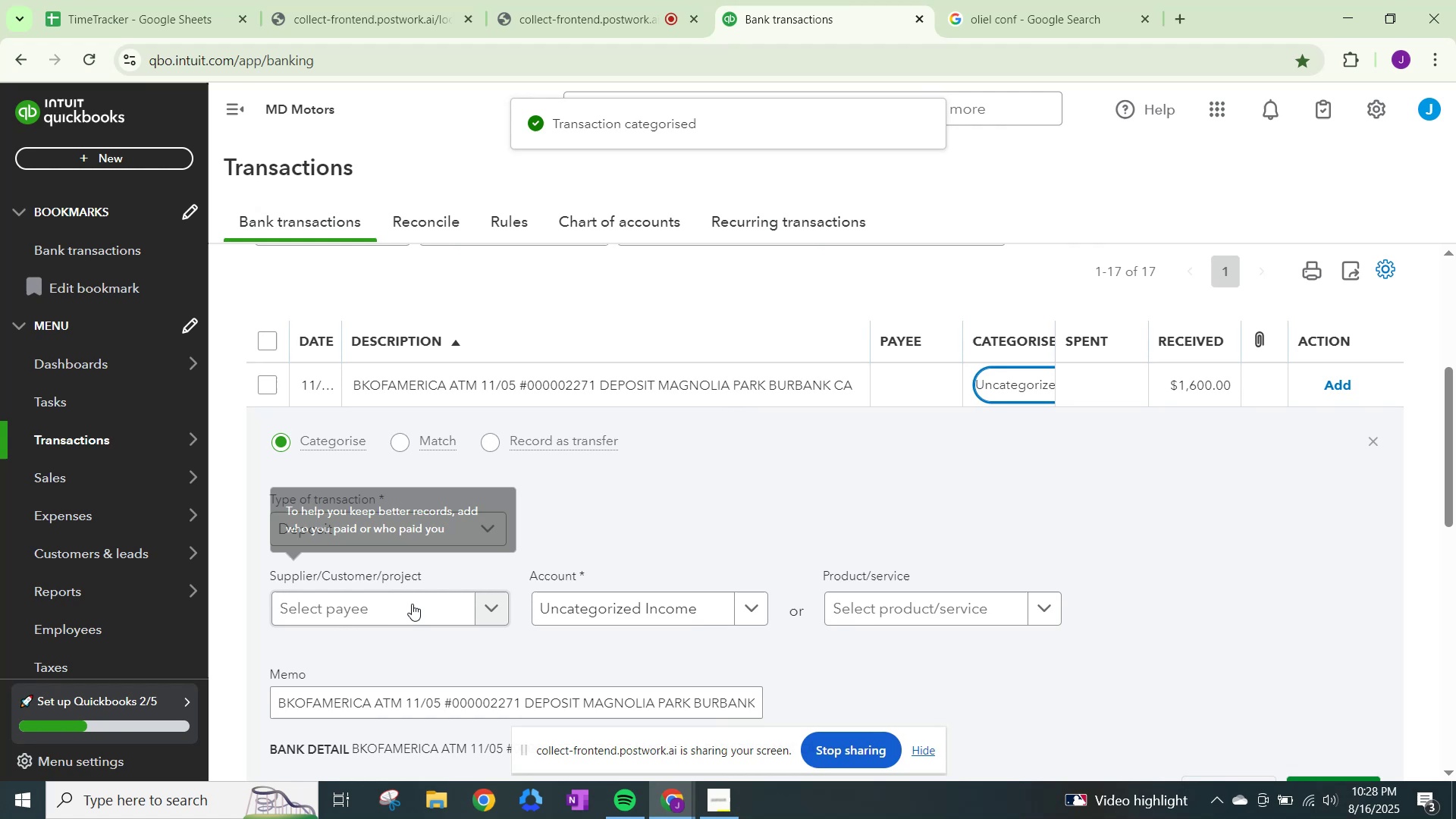 
left_click([412, 604])
 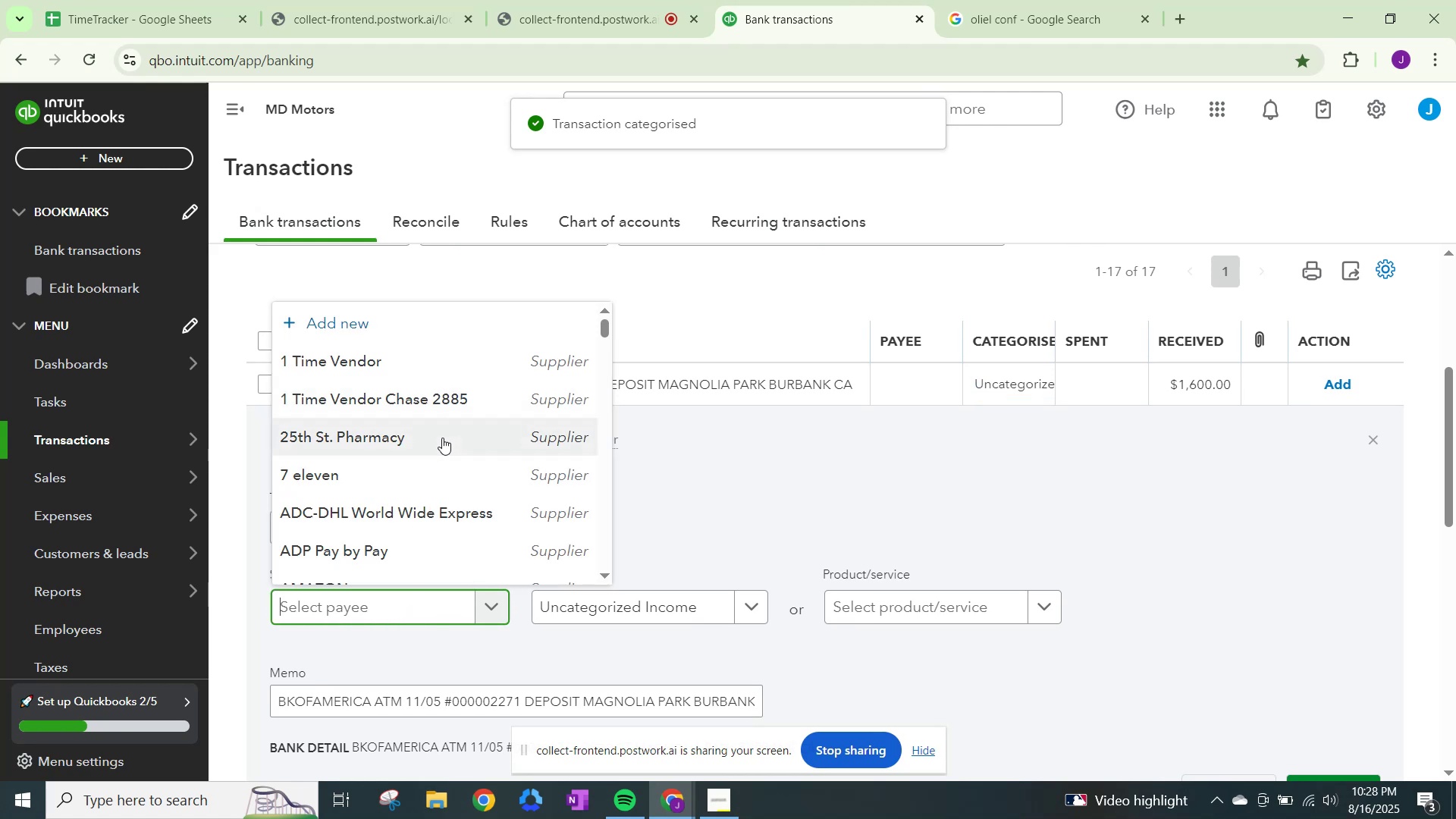 
type(1 time cus)
 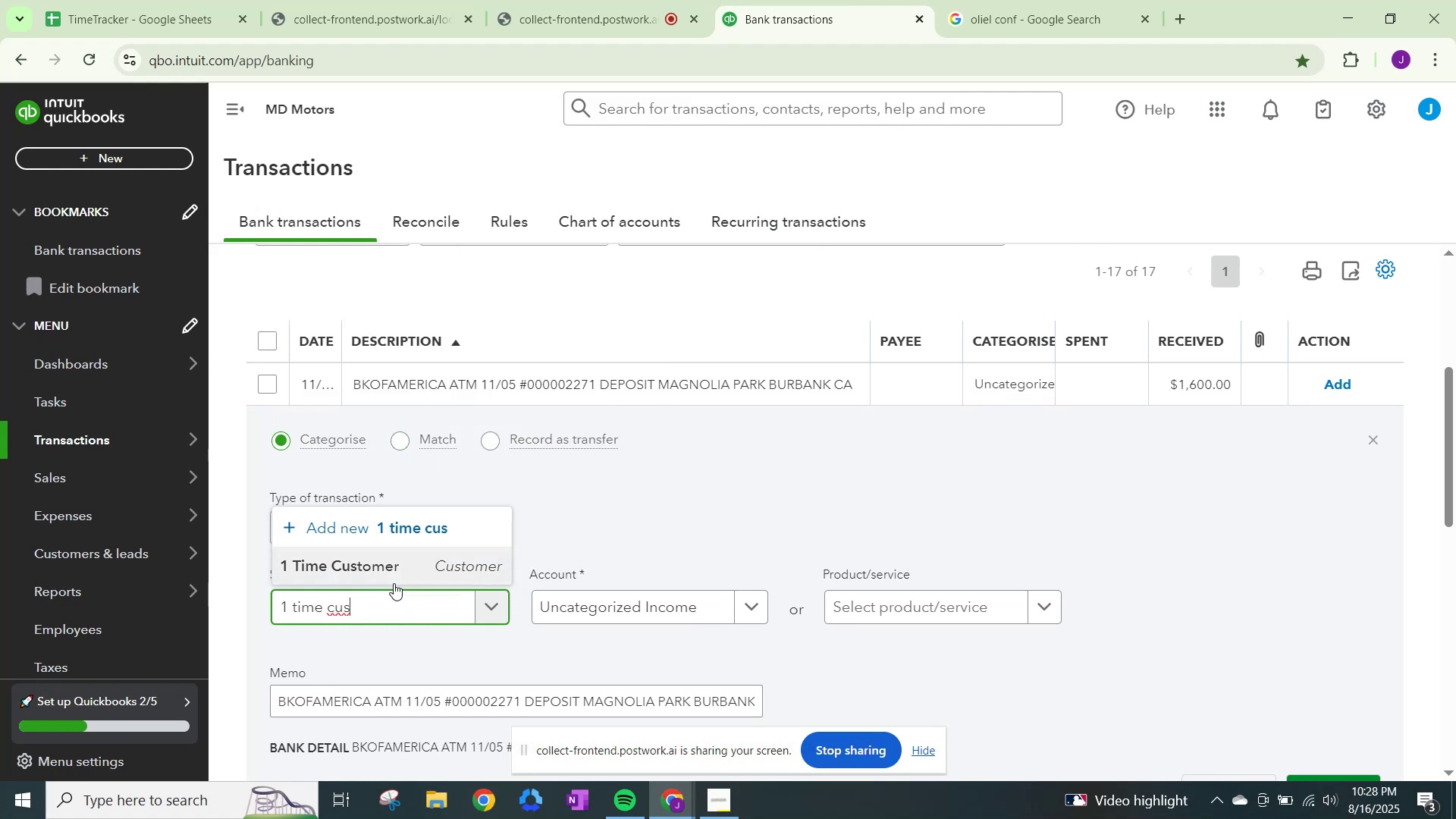 
left_click([397, 565])
 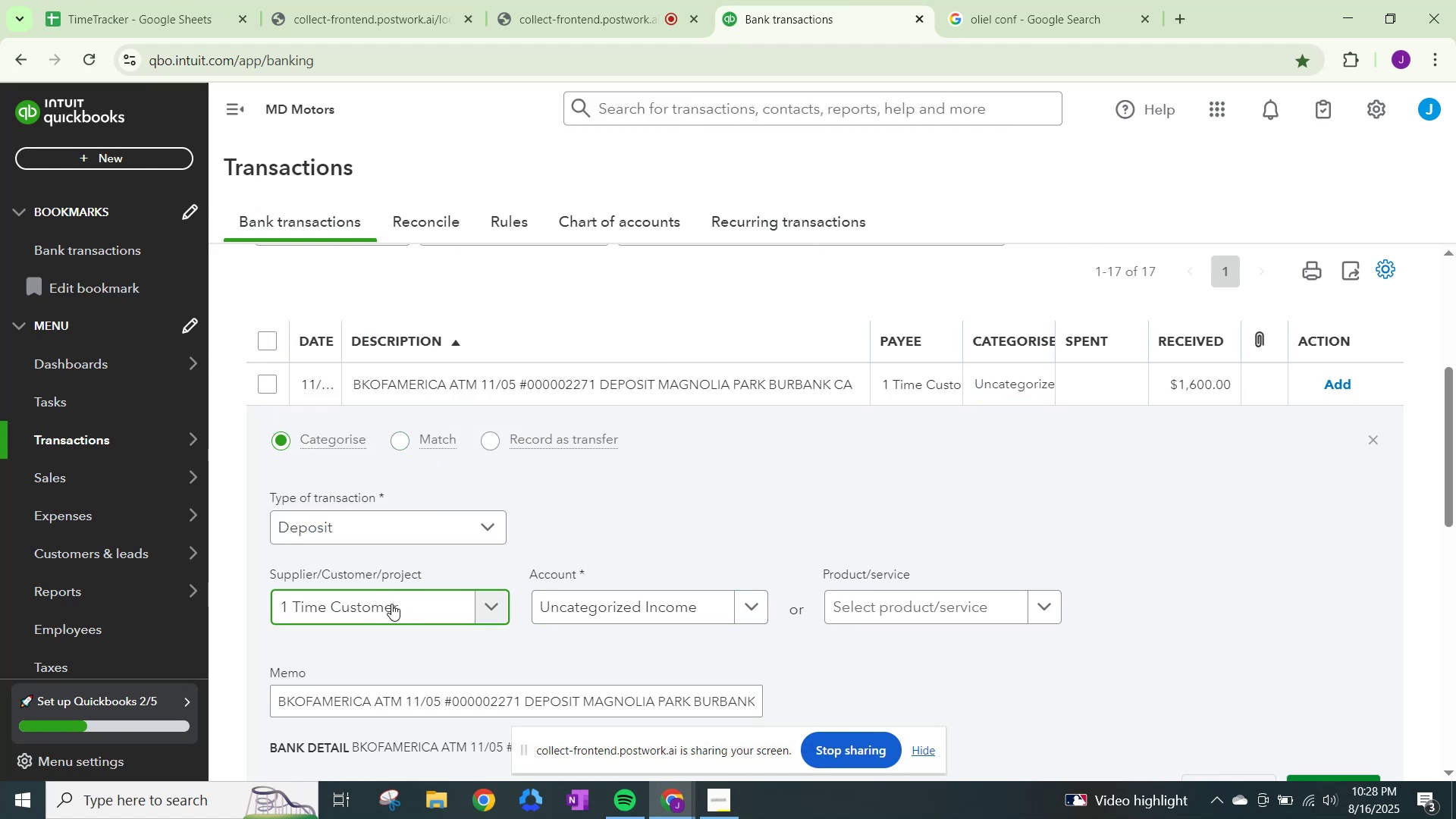 
left_click_drag(start_coordinate=[409, 604], to_coordinate=[190, 554])
 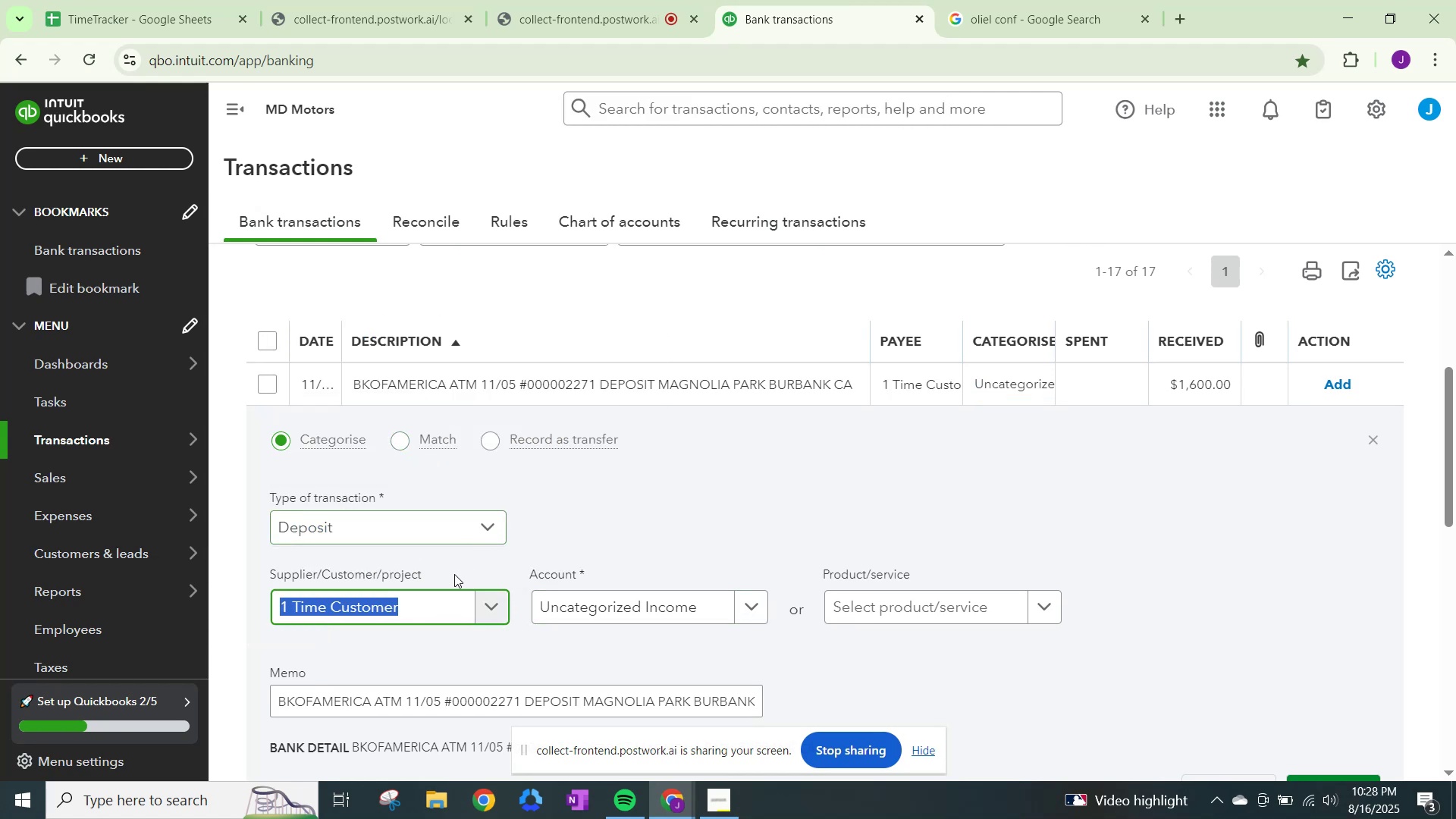 
key(Control+C)
 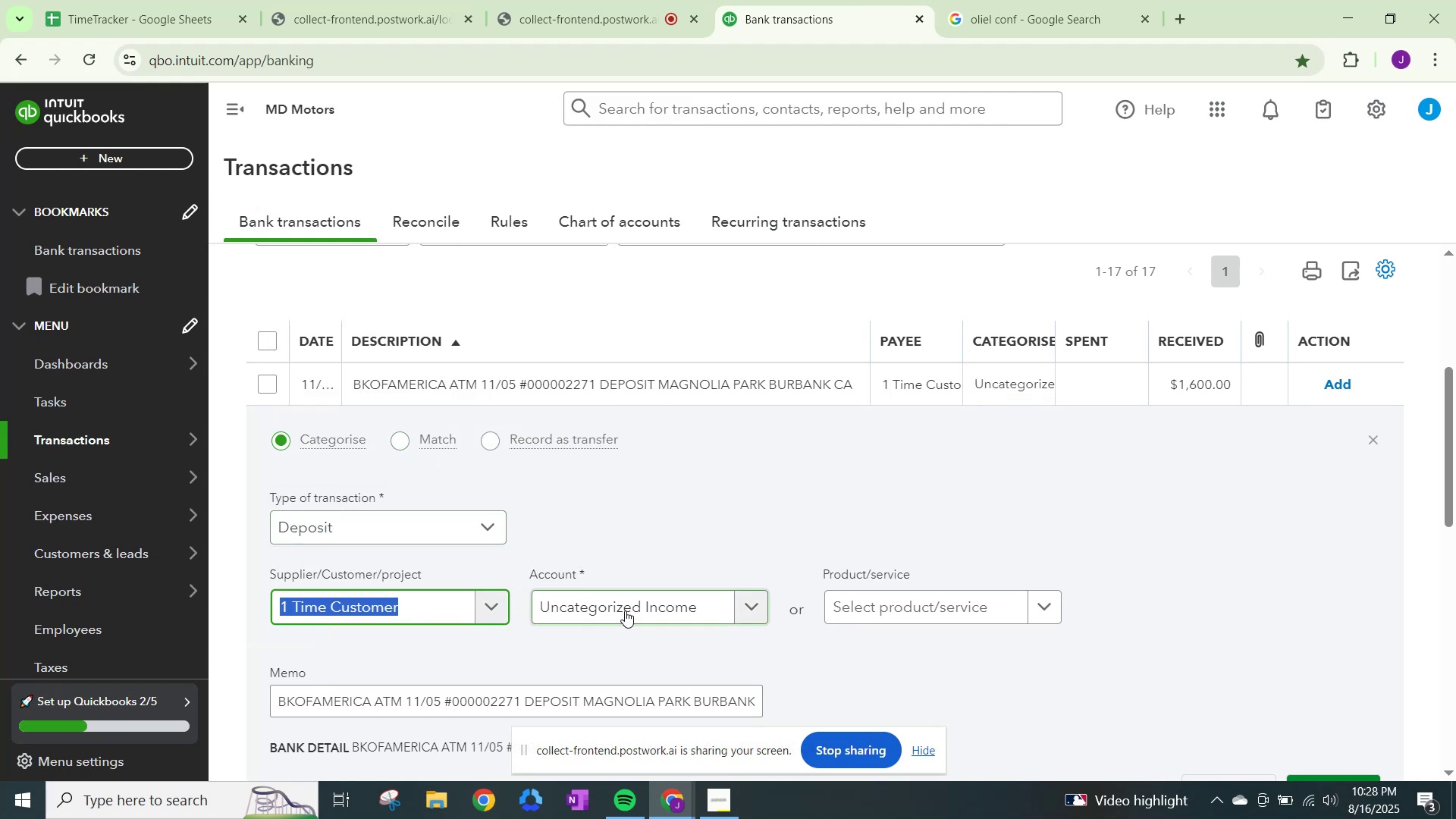 
left_click([625, 610])
 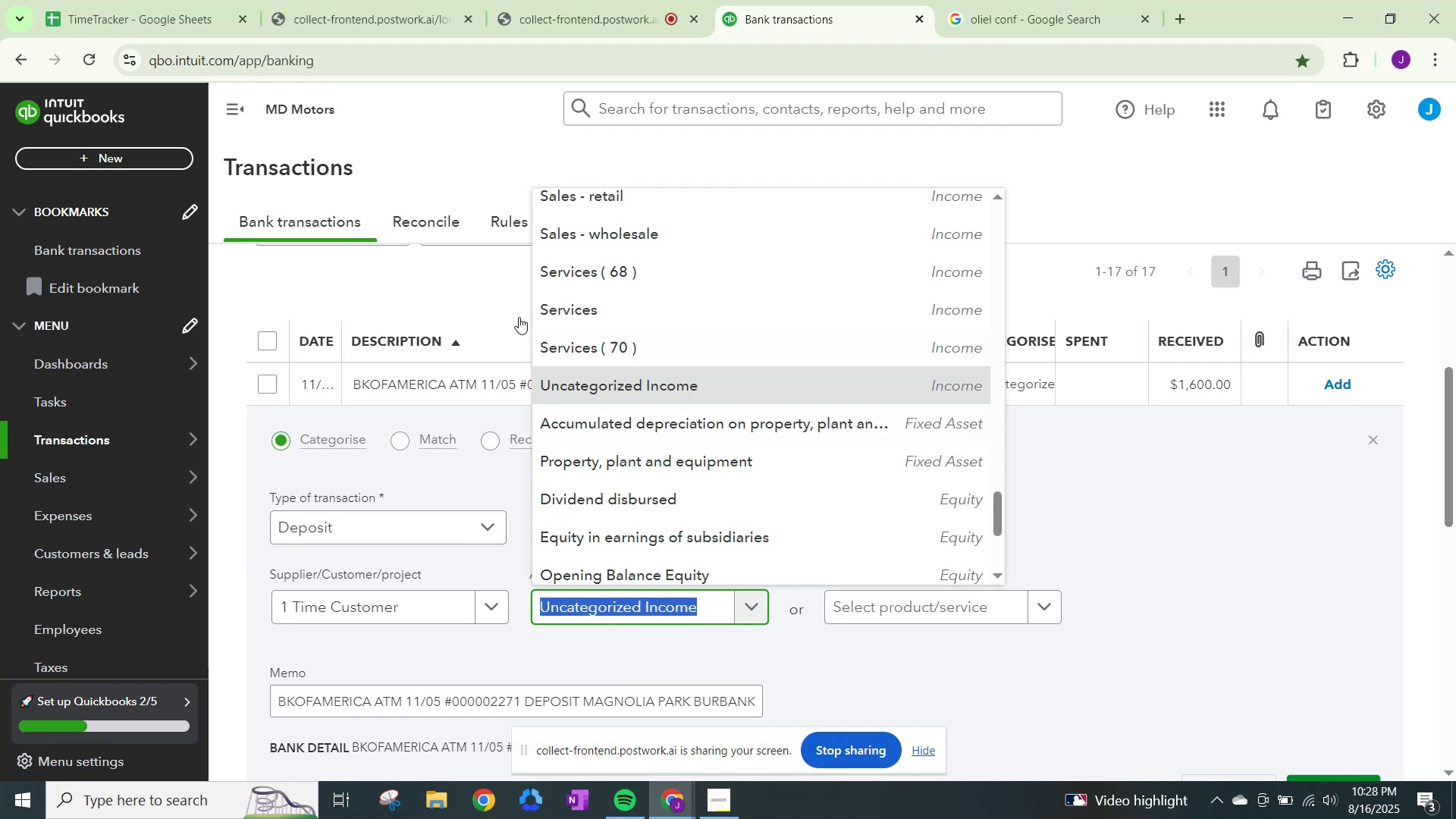 
left_click([608, 209])
 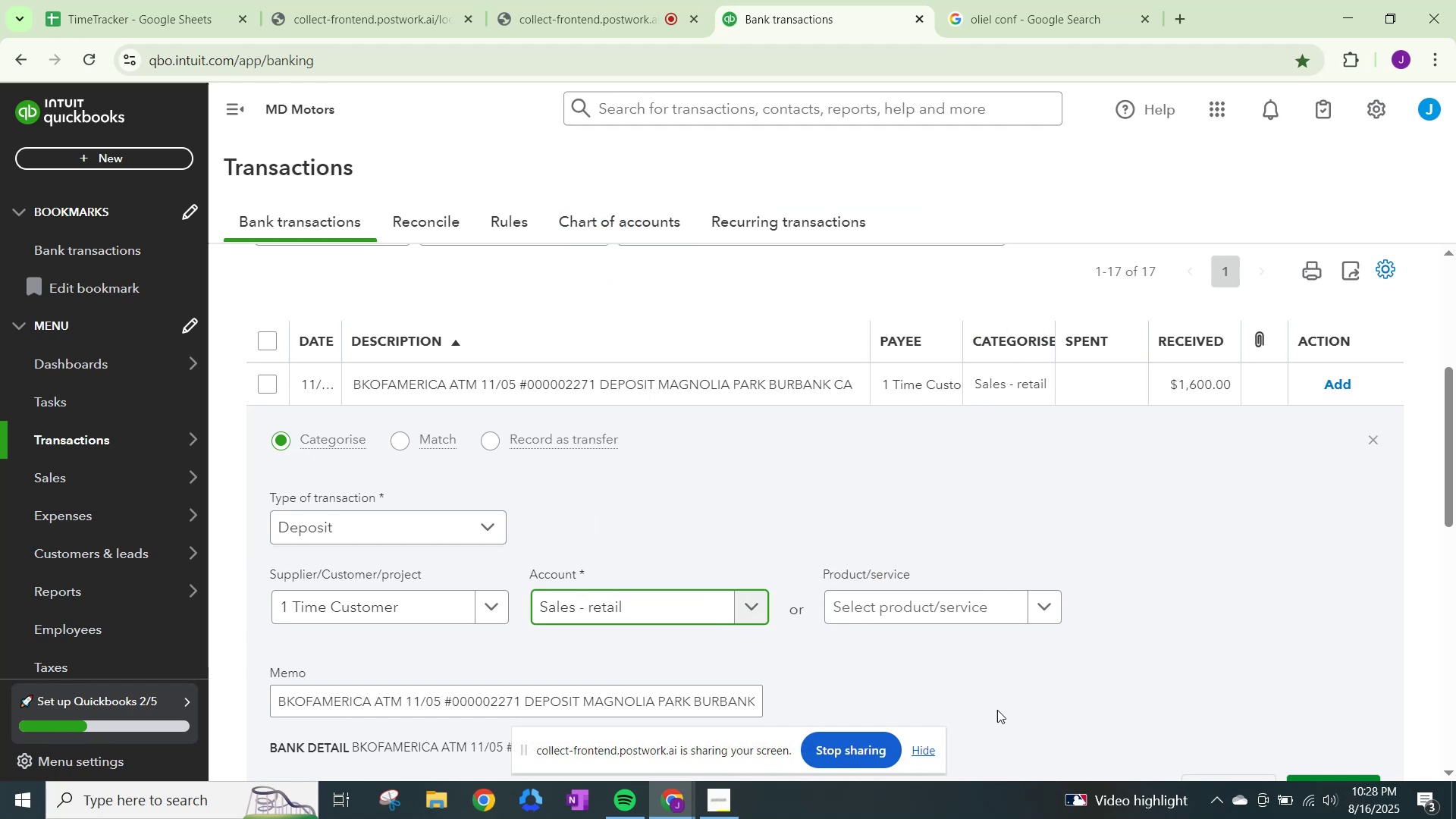 
scroll: coordinate [1128, 691], scroll_direction: down, amount: 2.0
 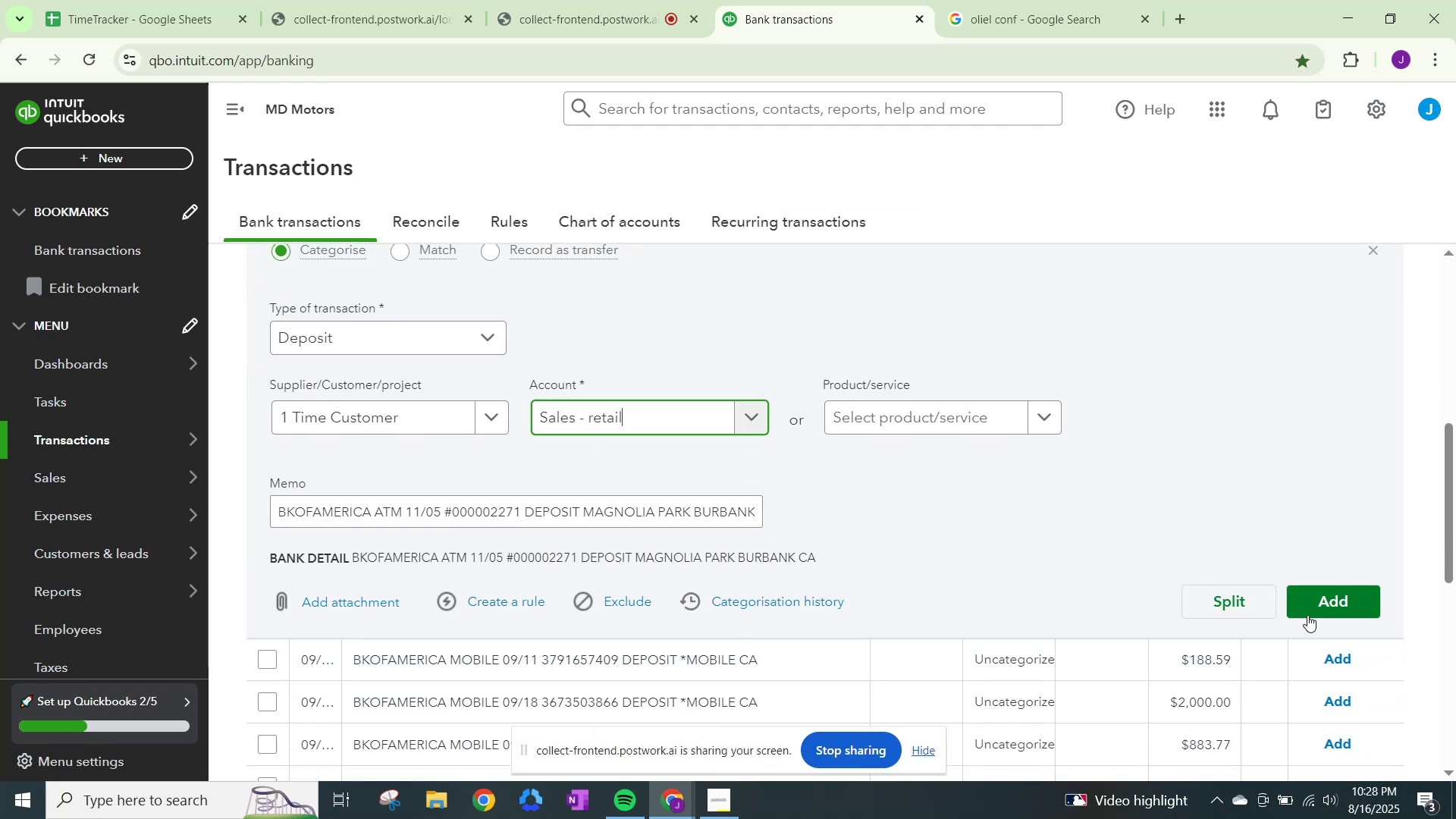 
left_click([1307, 615])
 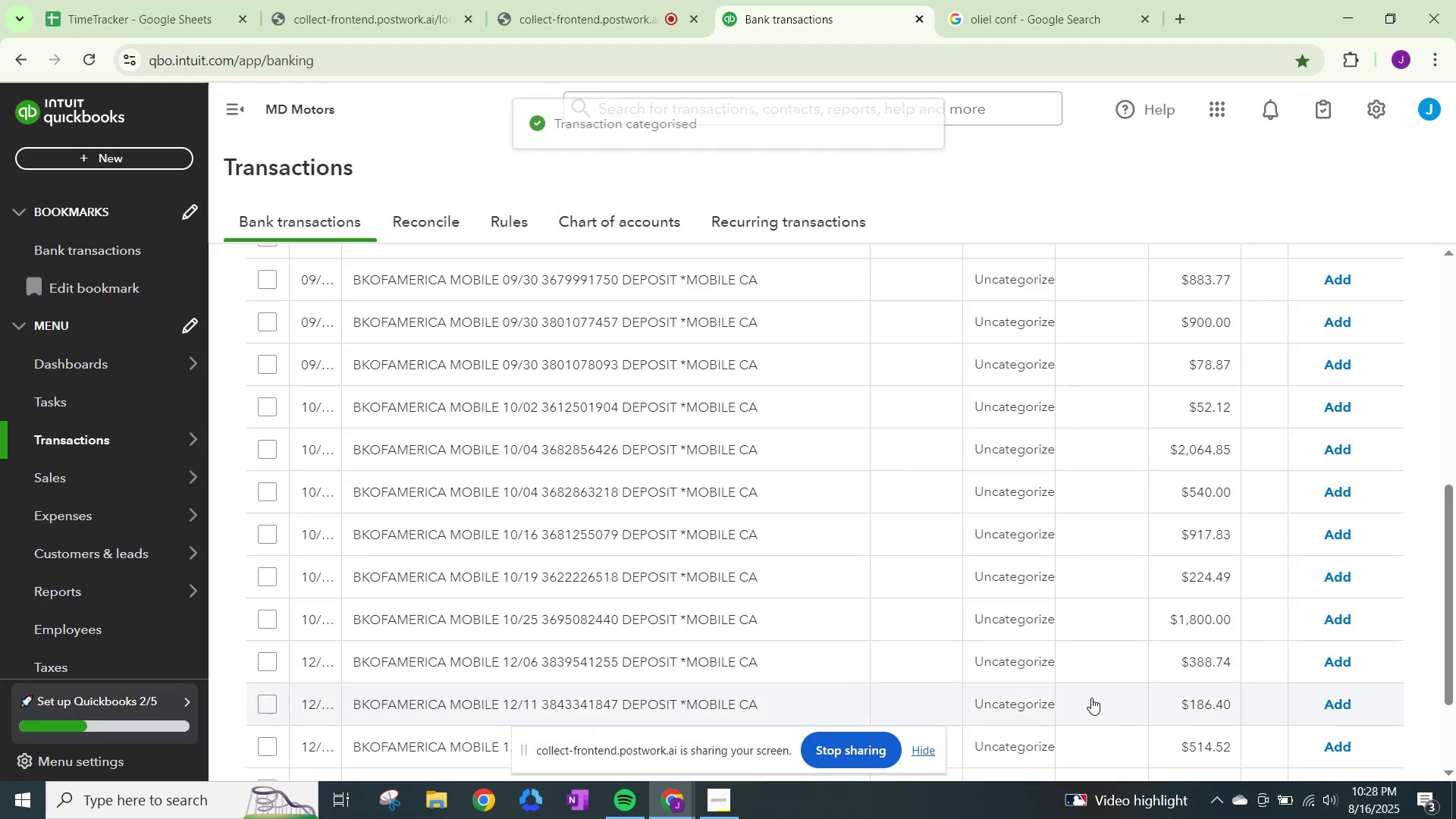 
scroll: coordinate [1018, 584], scroll_direction: up, amount: 2.0
 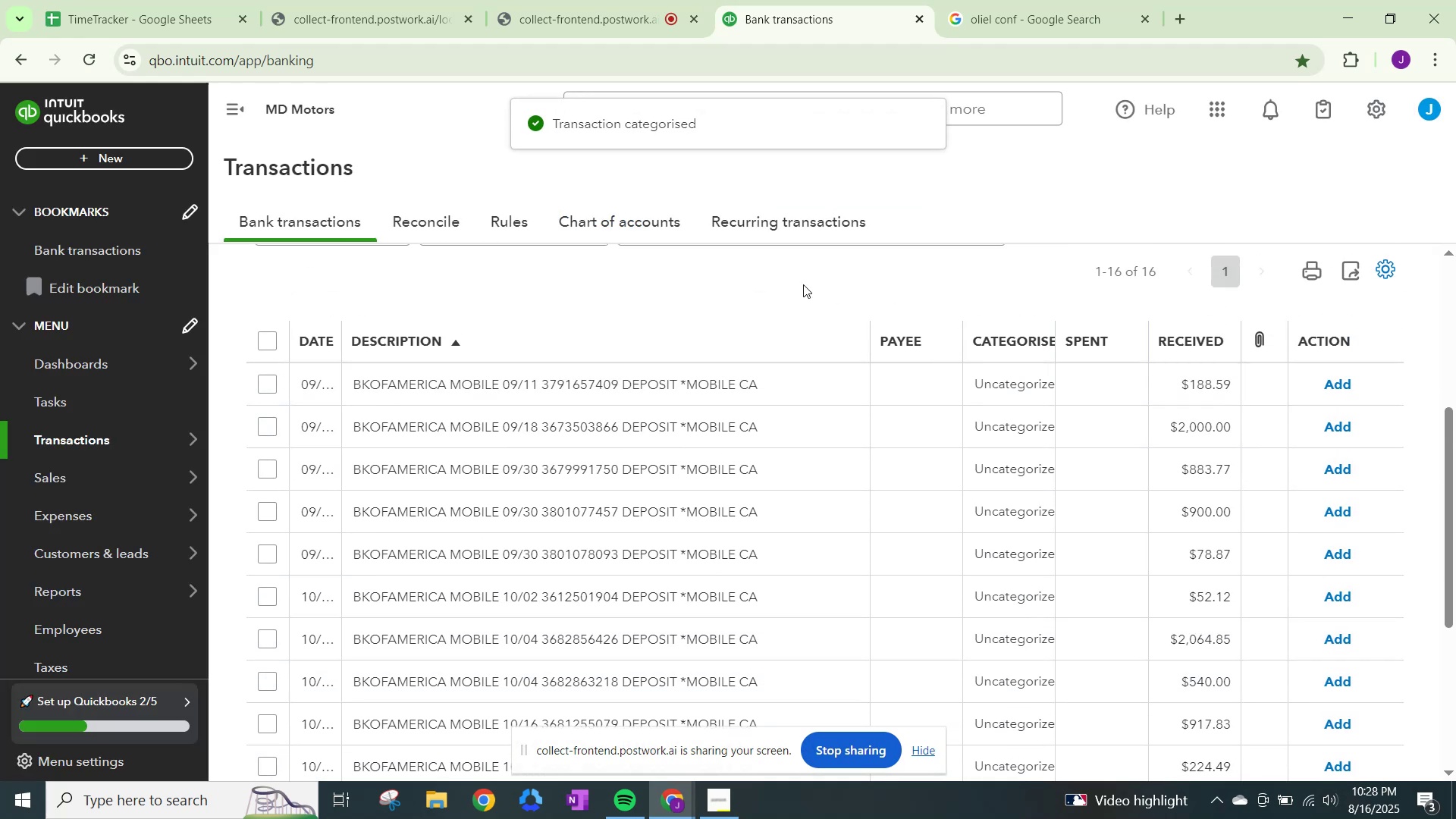 
left_click([292, 57])
 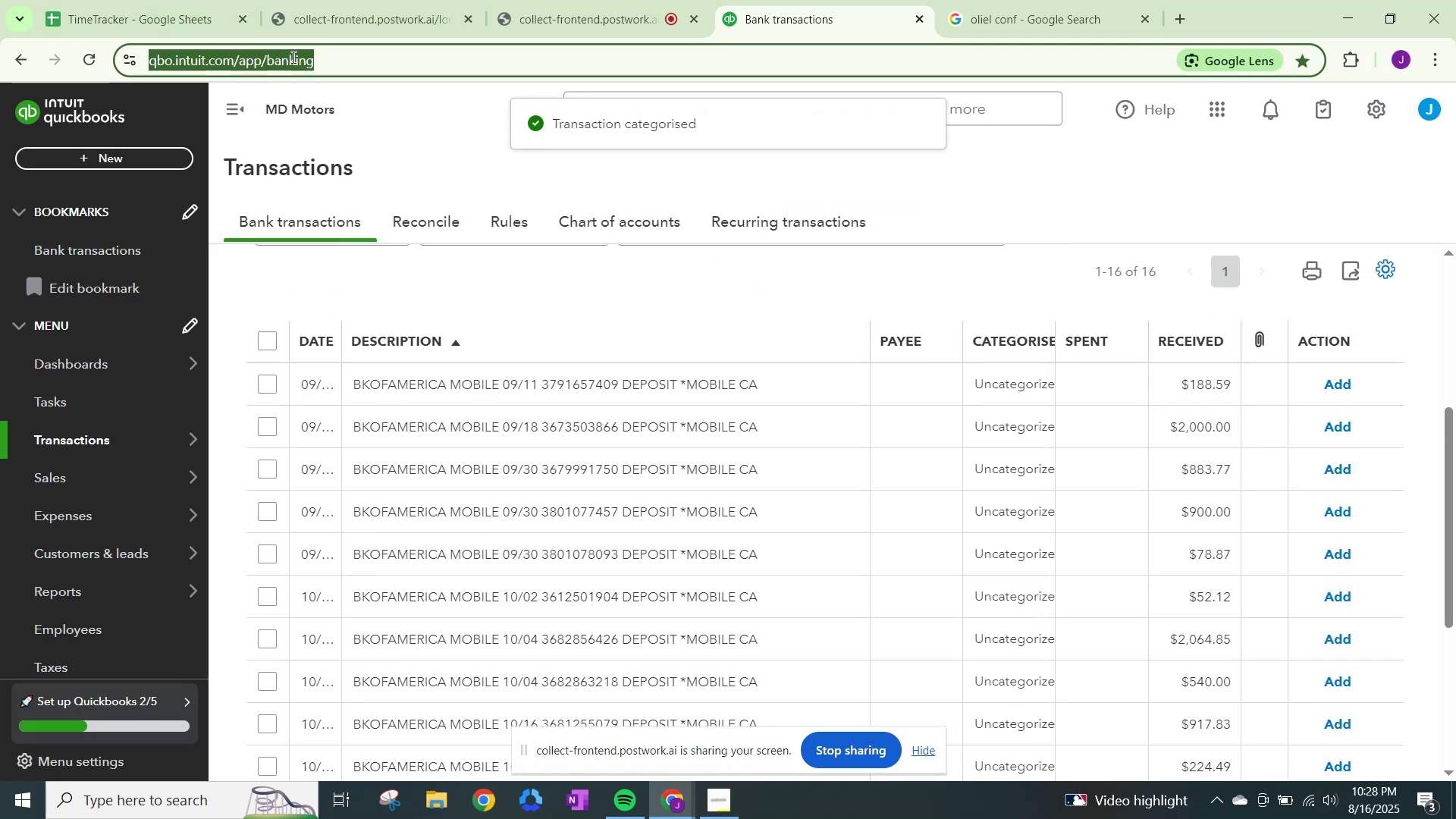 
key(NumpadEnter)
 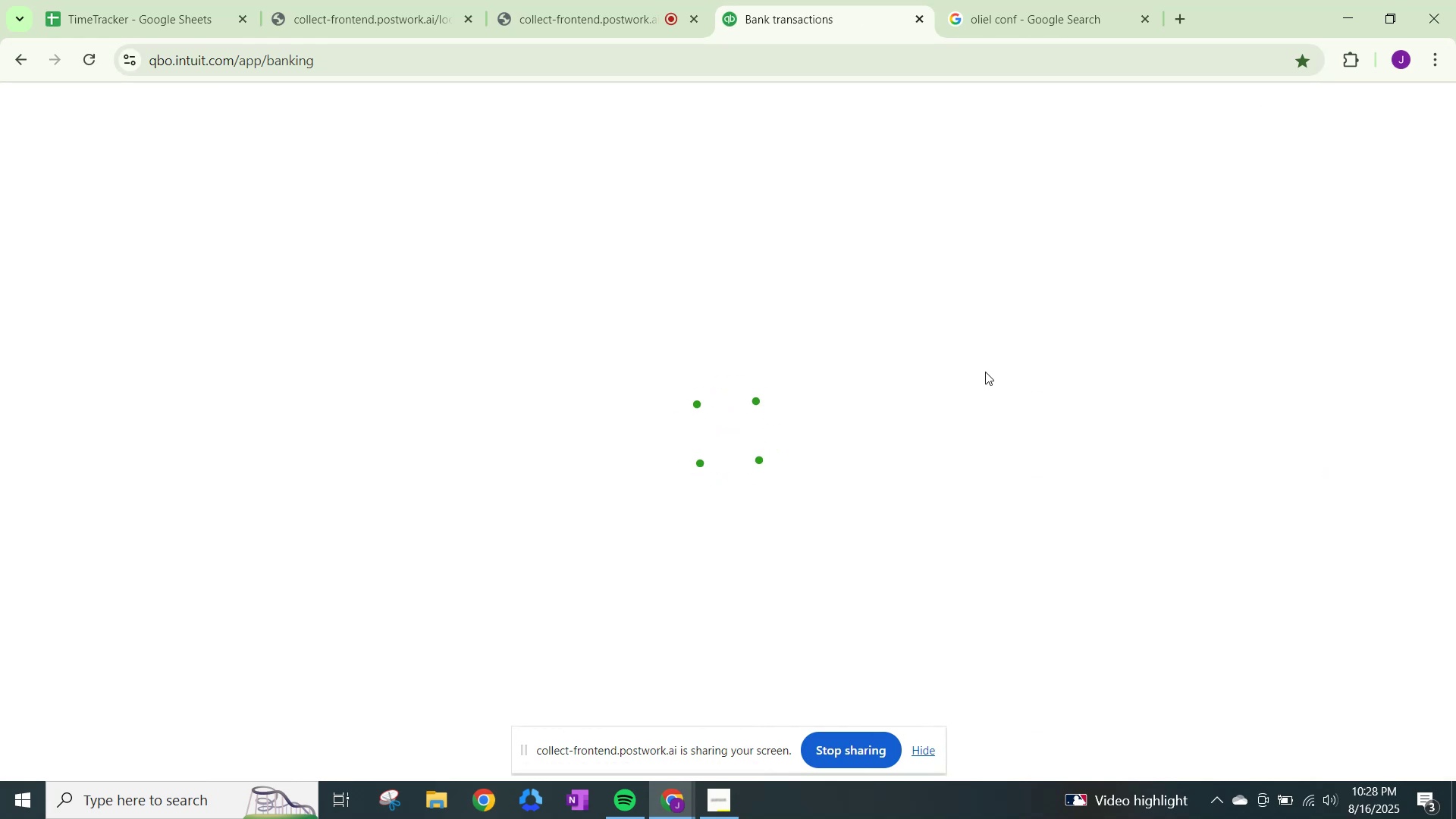 
wait(5.97)
 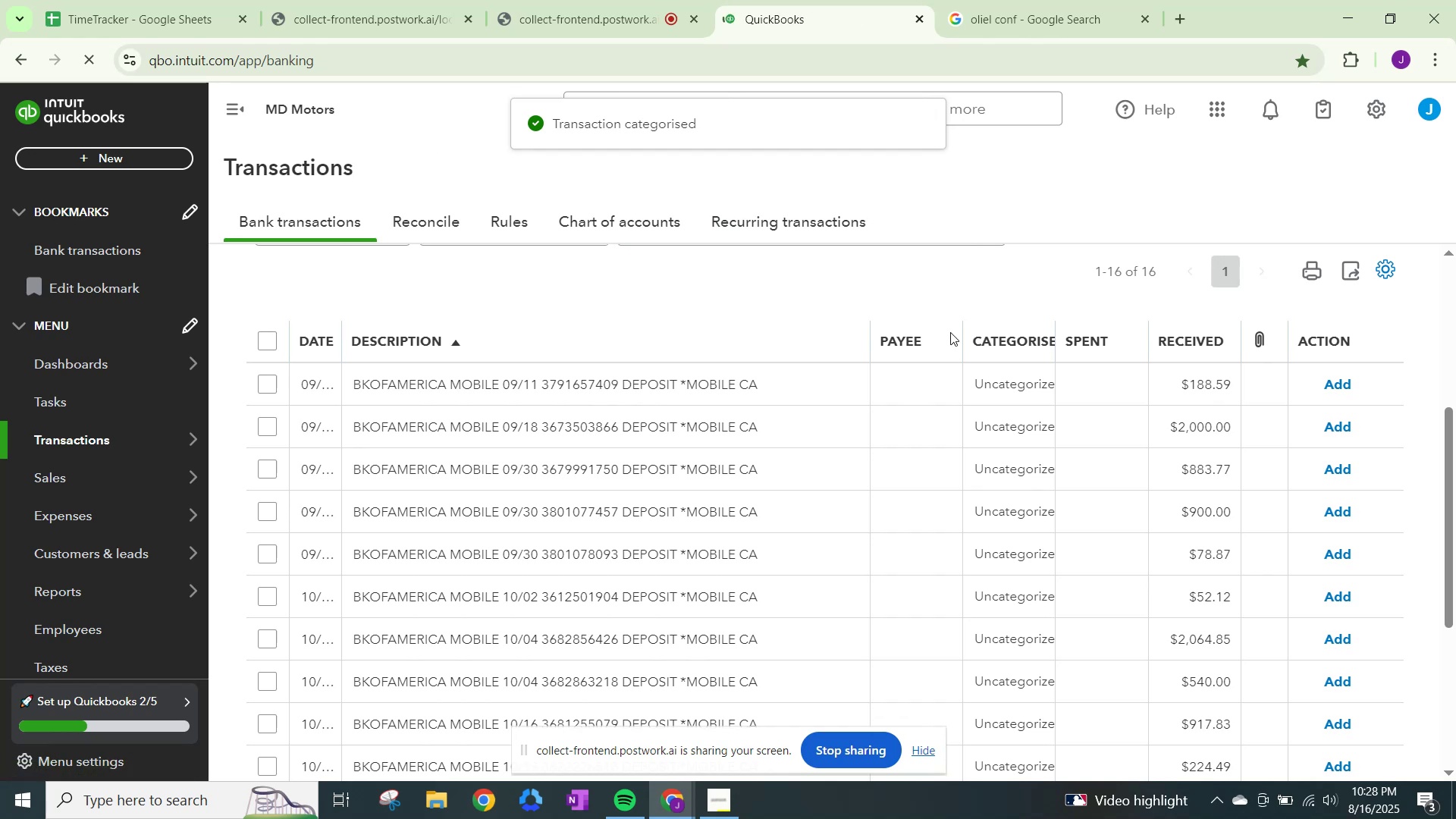 
scroll: coordinate [1022, 444], scroll_direction: down, amount: 10.0
 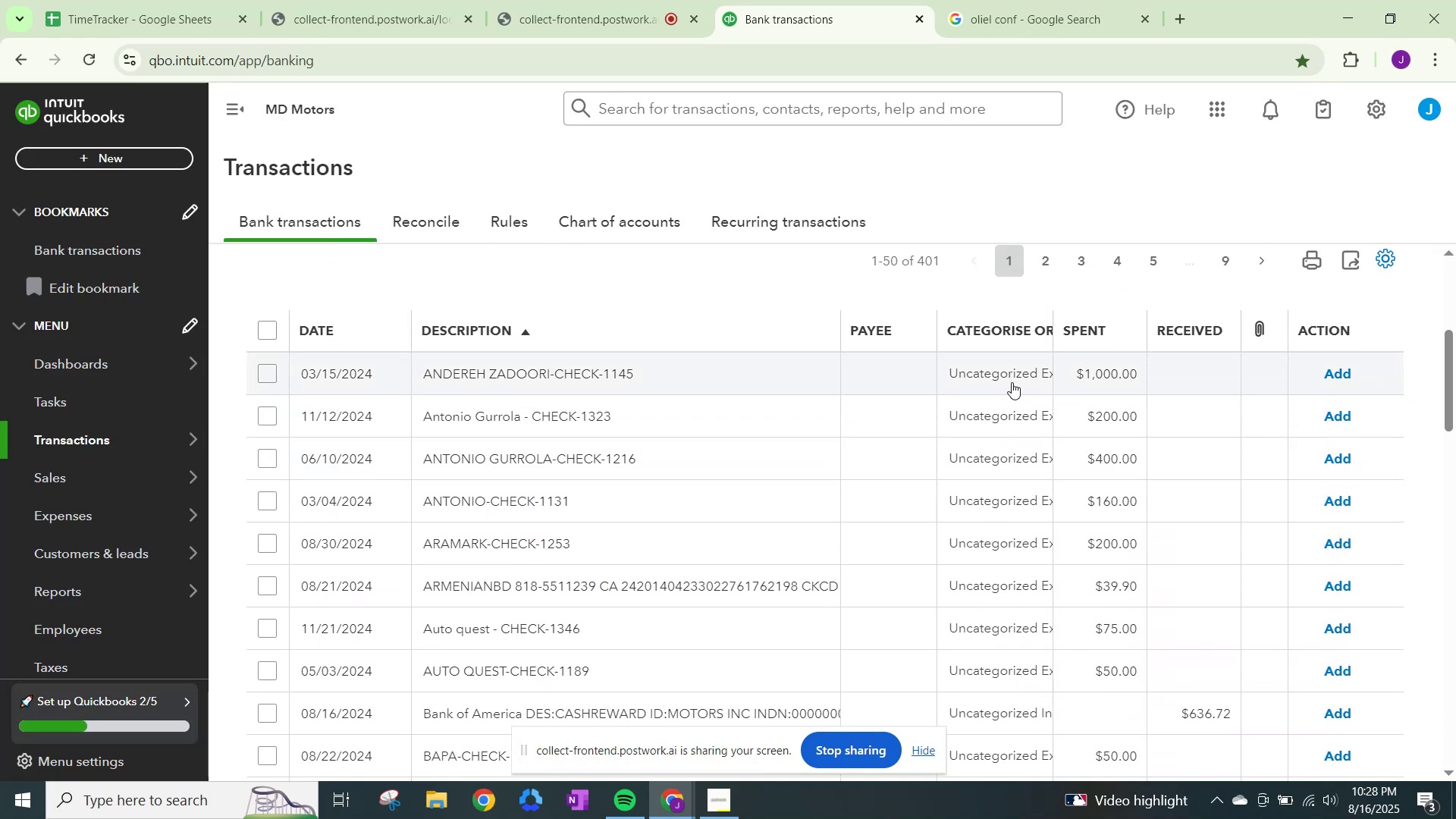 
left_click([1012, 381])
 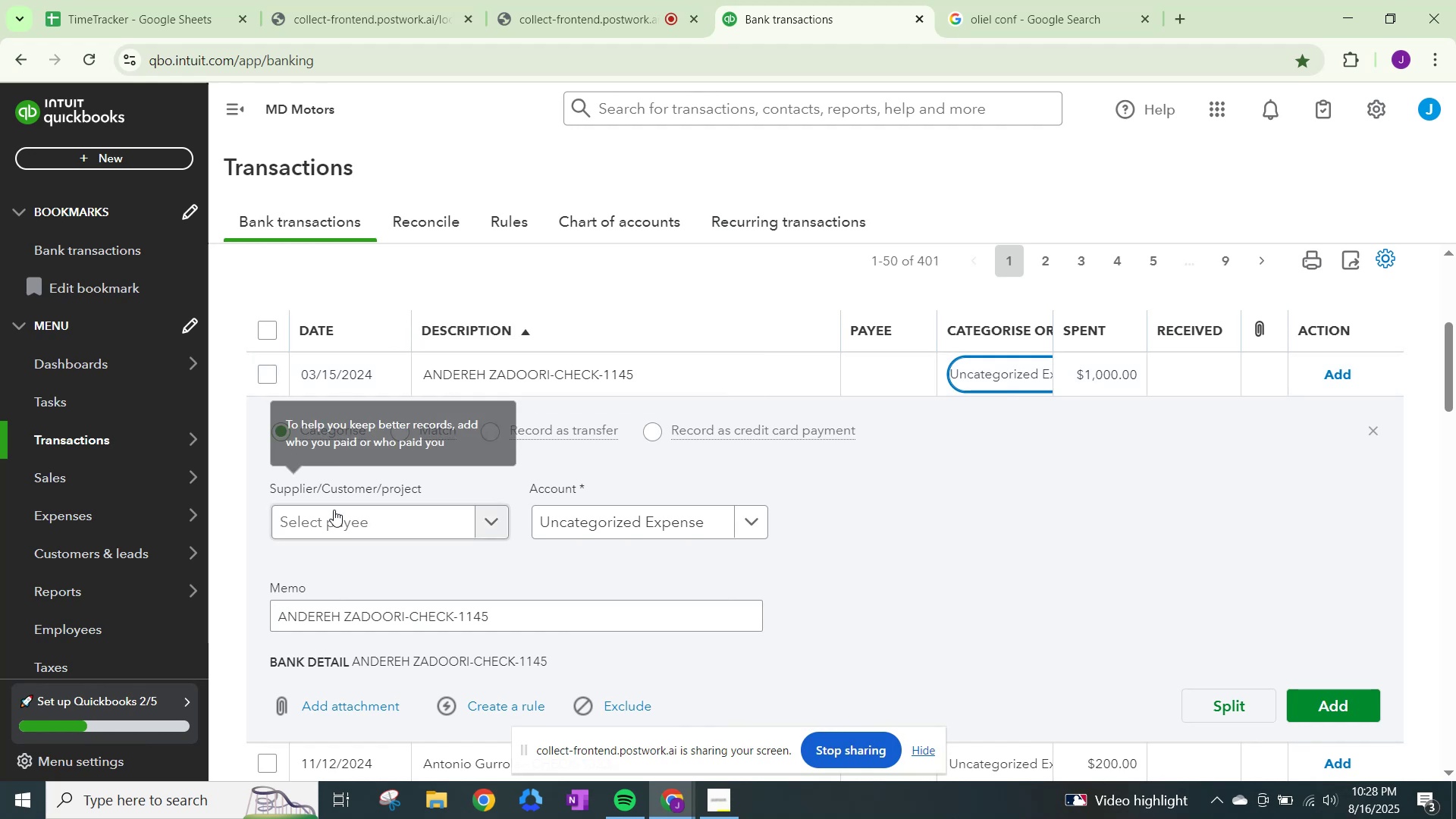 
type(1 time)
 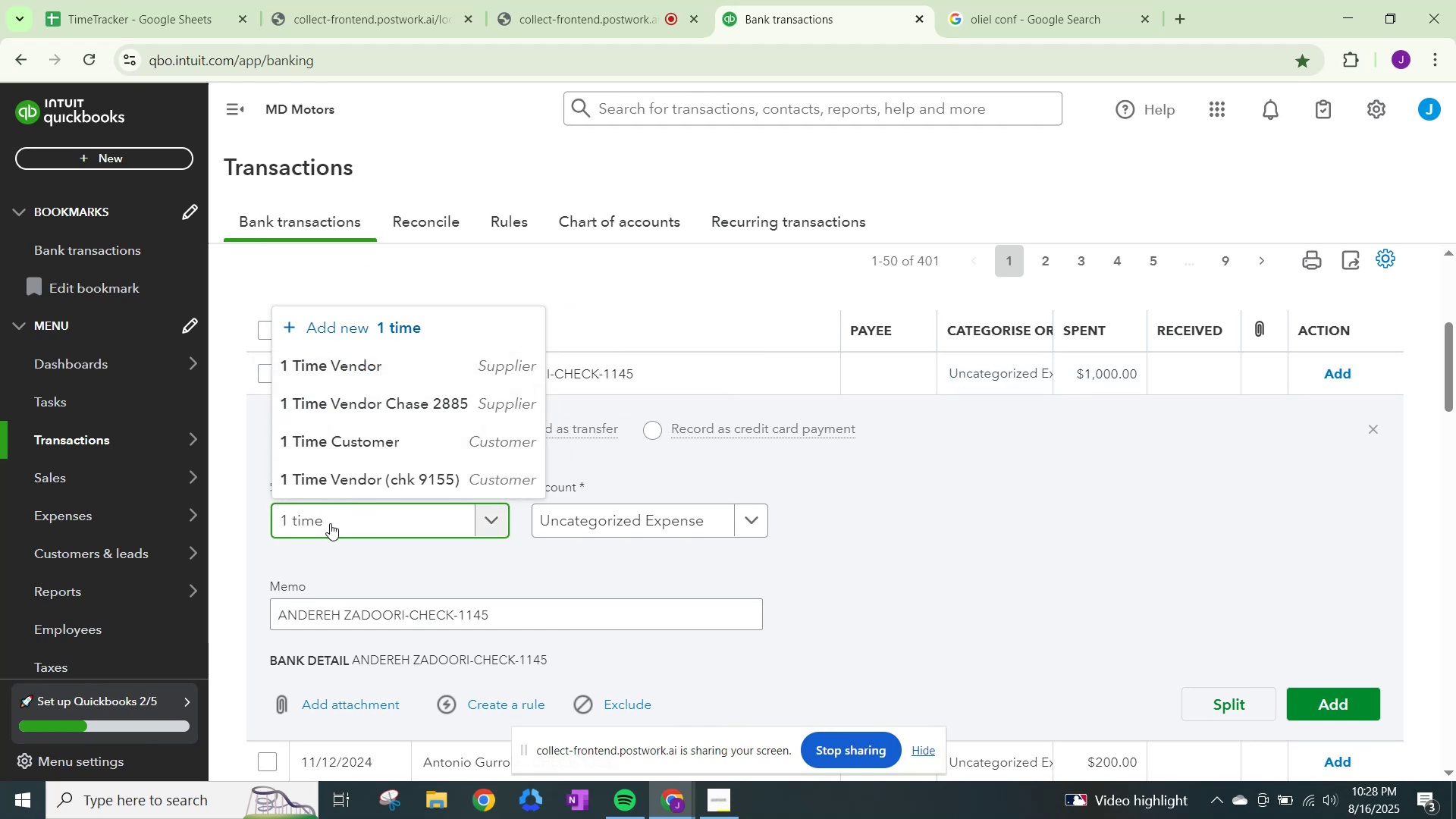 
left_click([360, 445])
 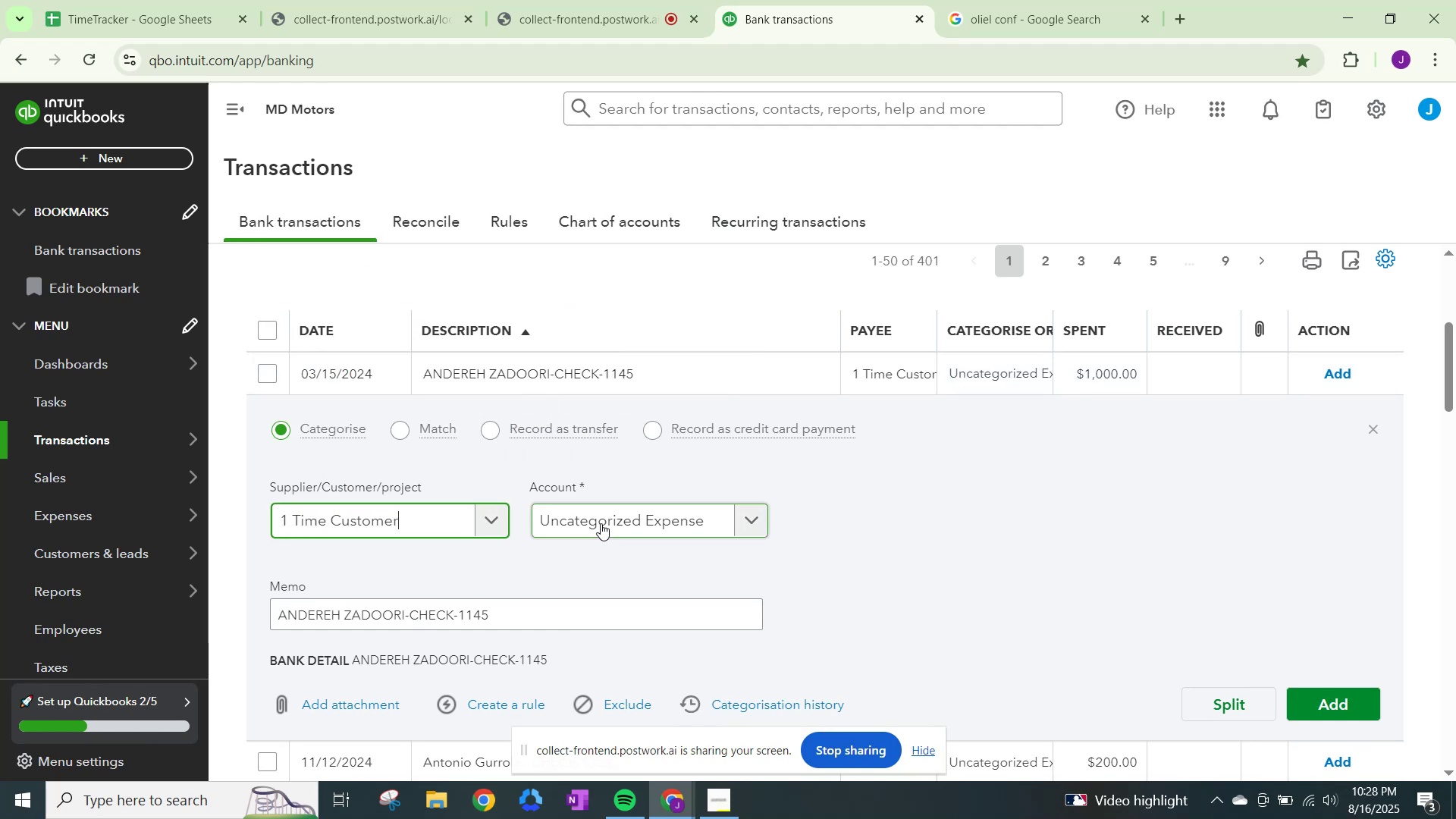 
left_click([601, 523])
 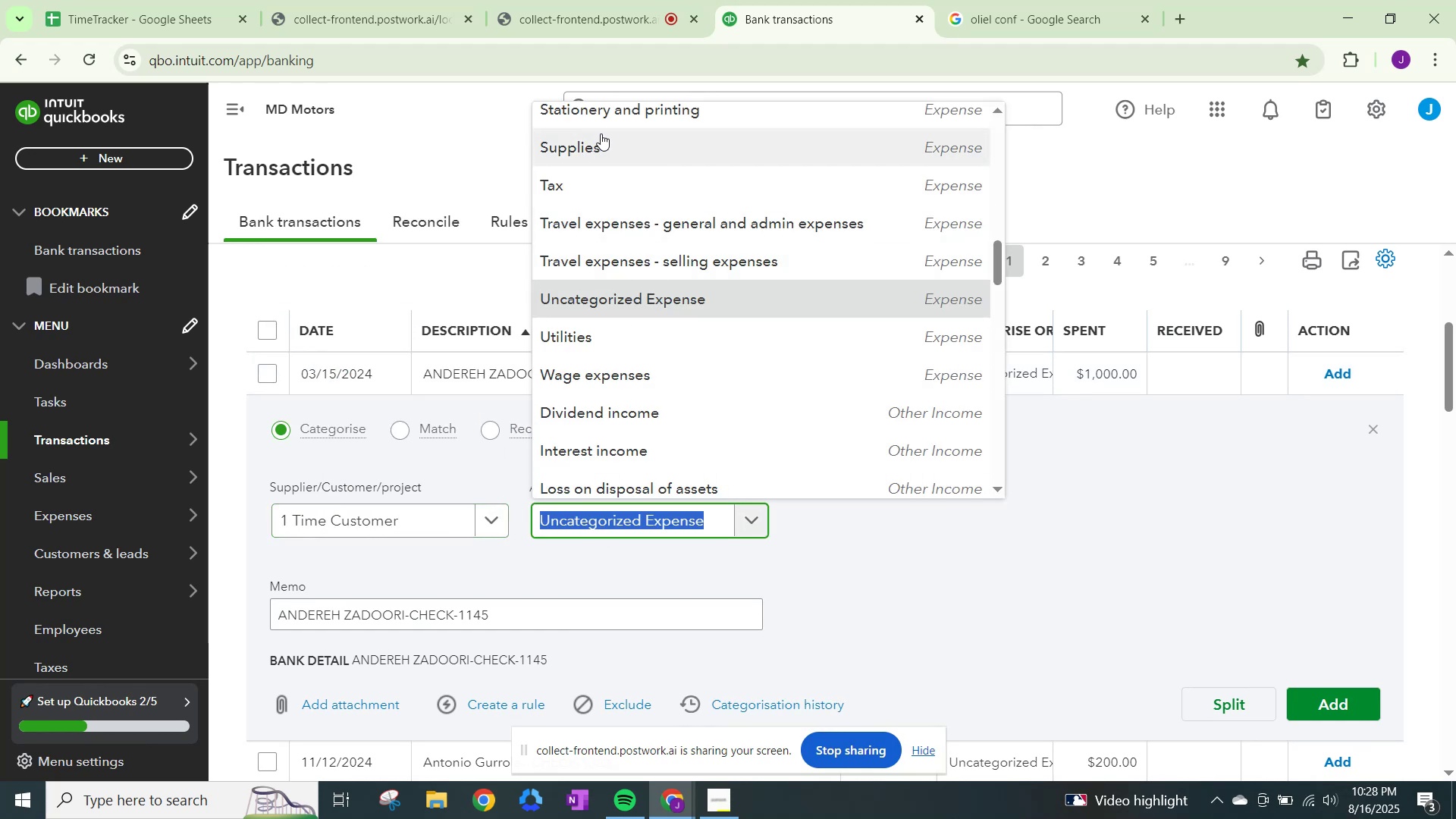 
scroll: coordinate [619, 297], scroll_direction: up, amount: 7.0
 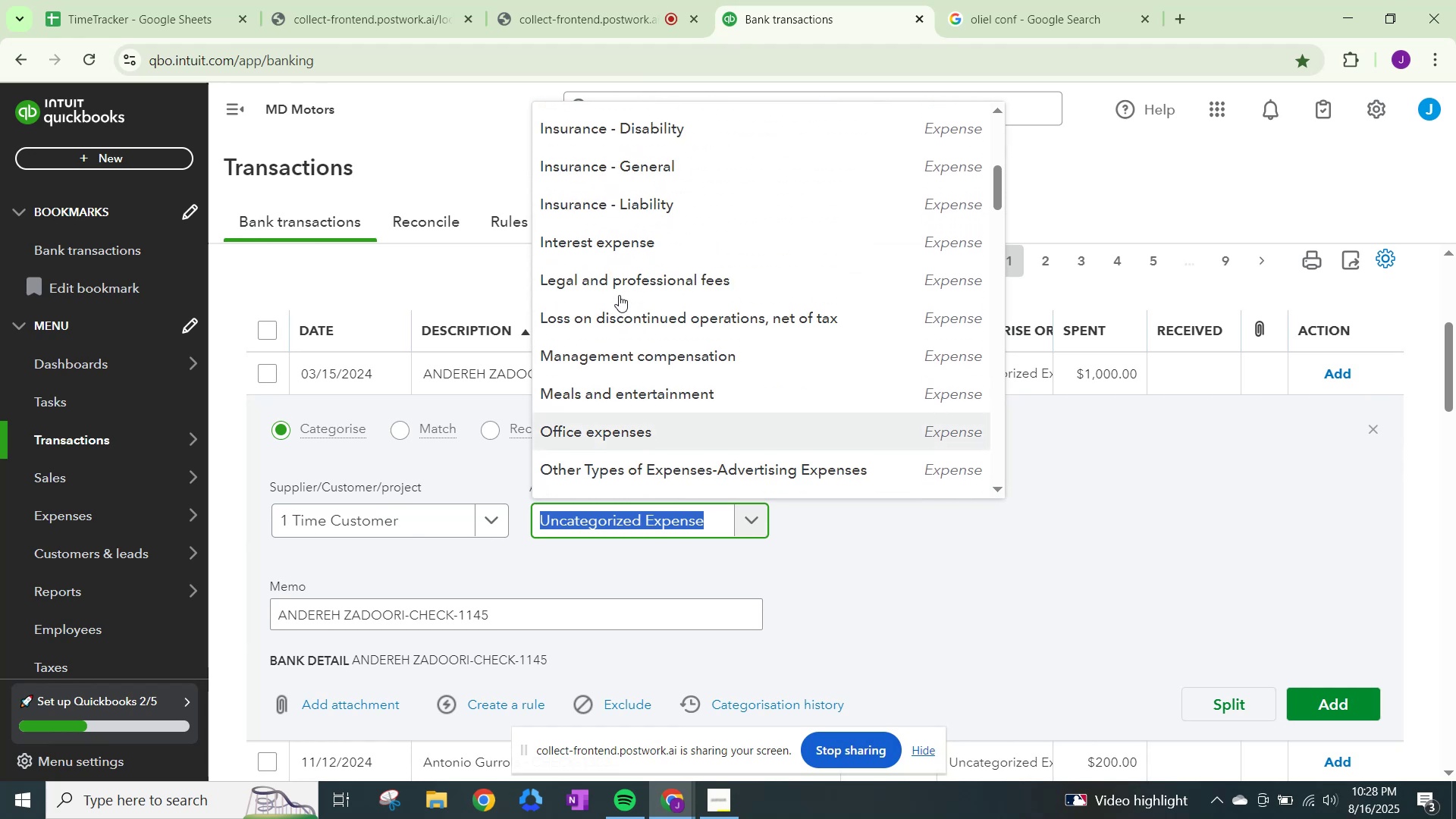 
scroll: coordinate [619, 295], scroll_direction: down, amount: 11.0
 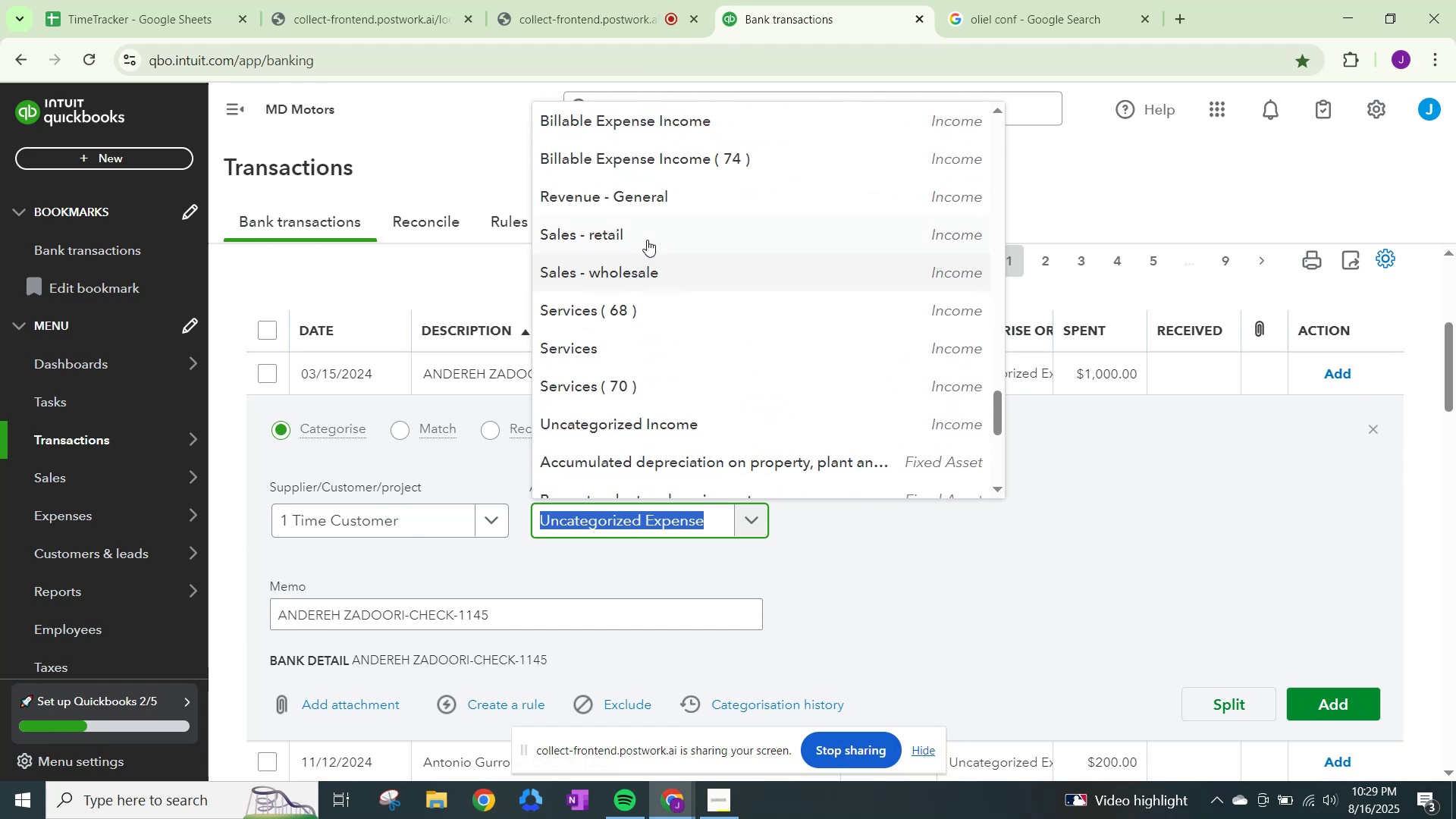 
left_click([648, 238])
 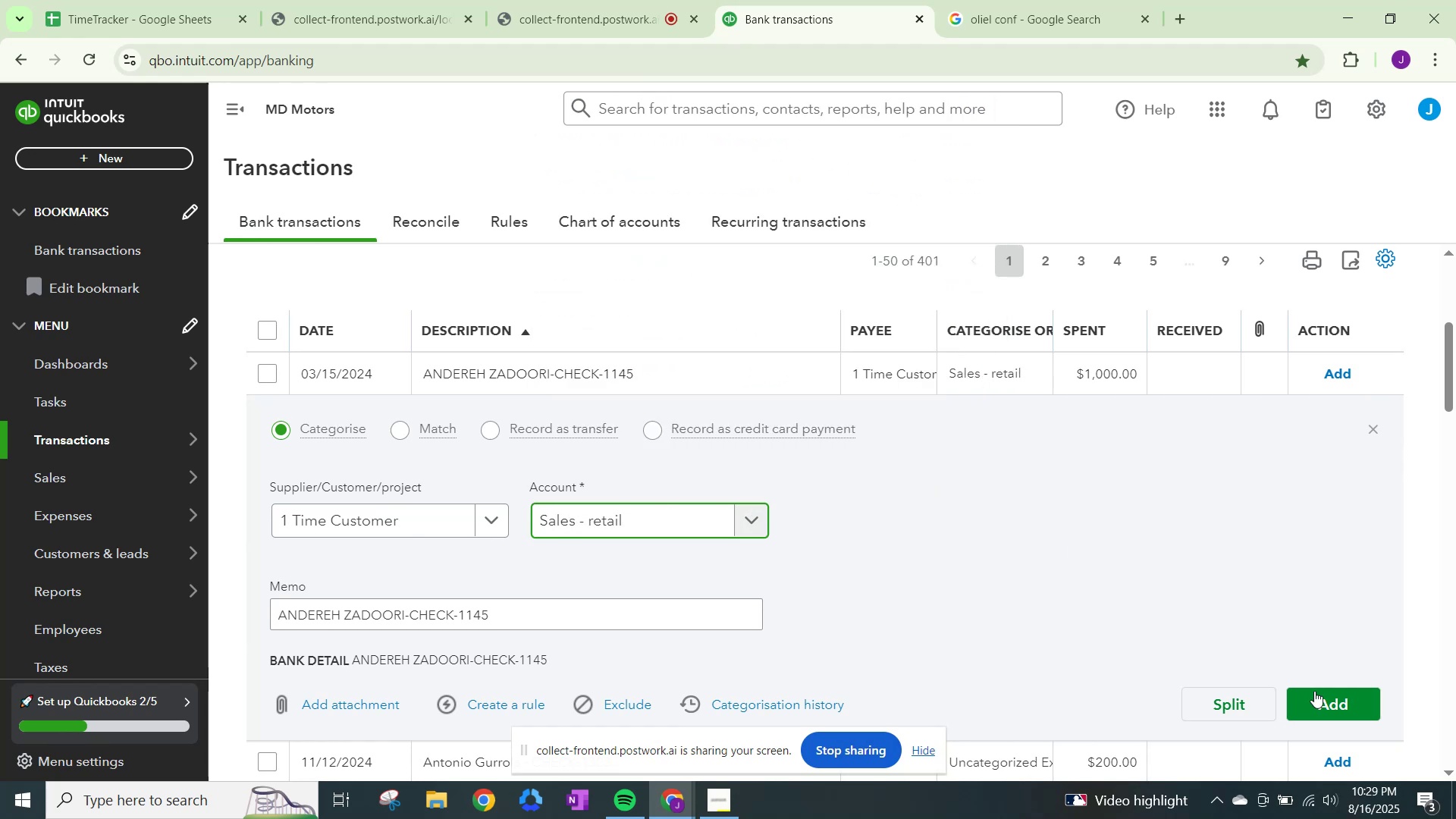 
left_click([1322, 694])
 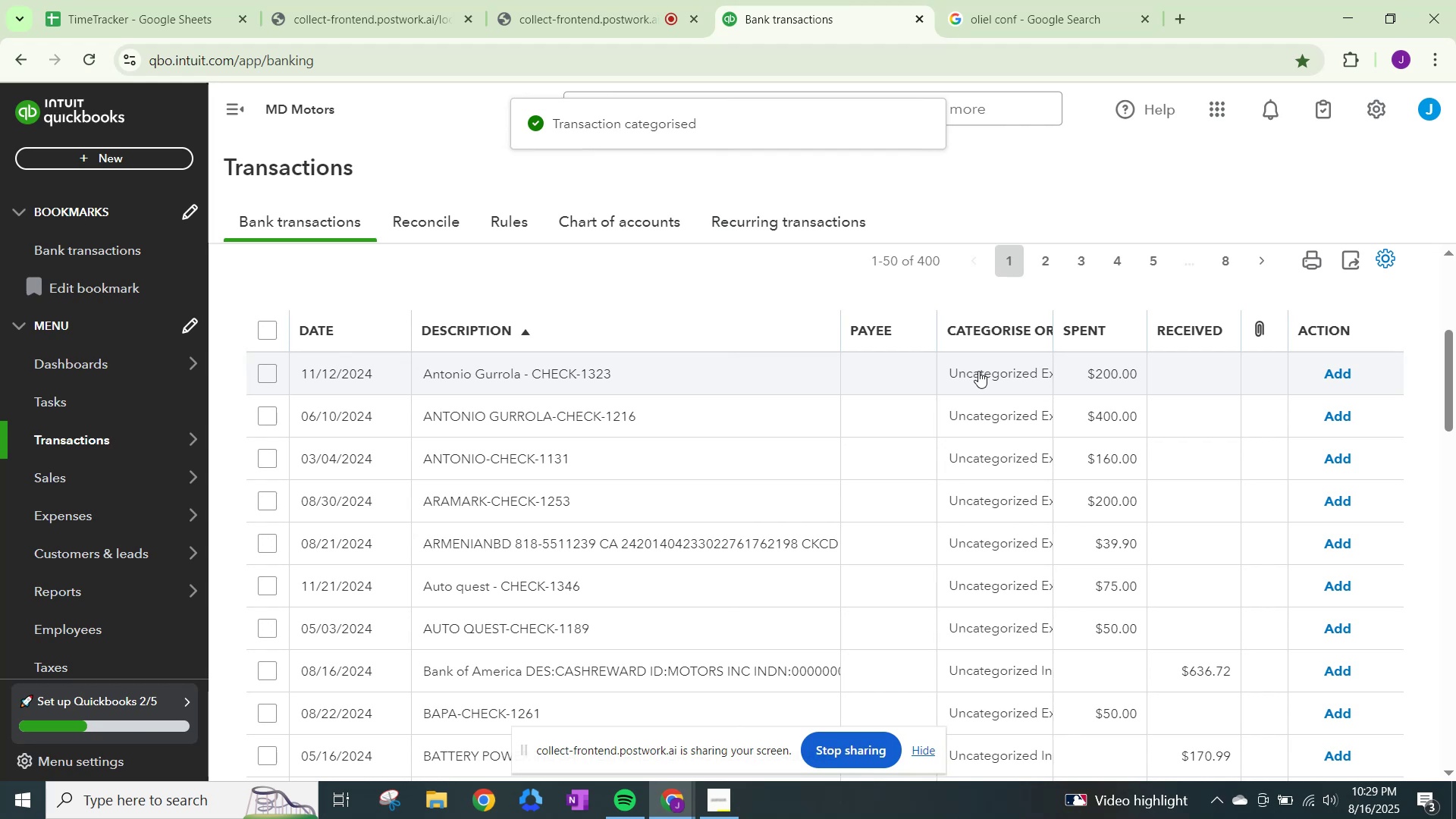 
wait(6.79)
 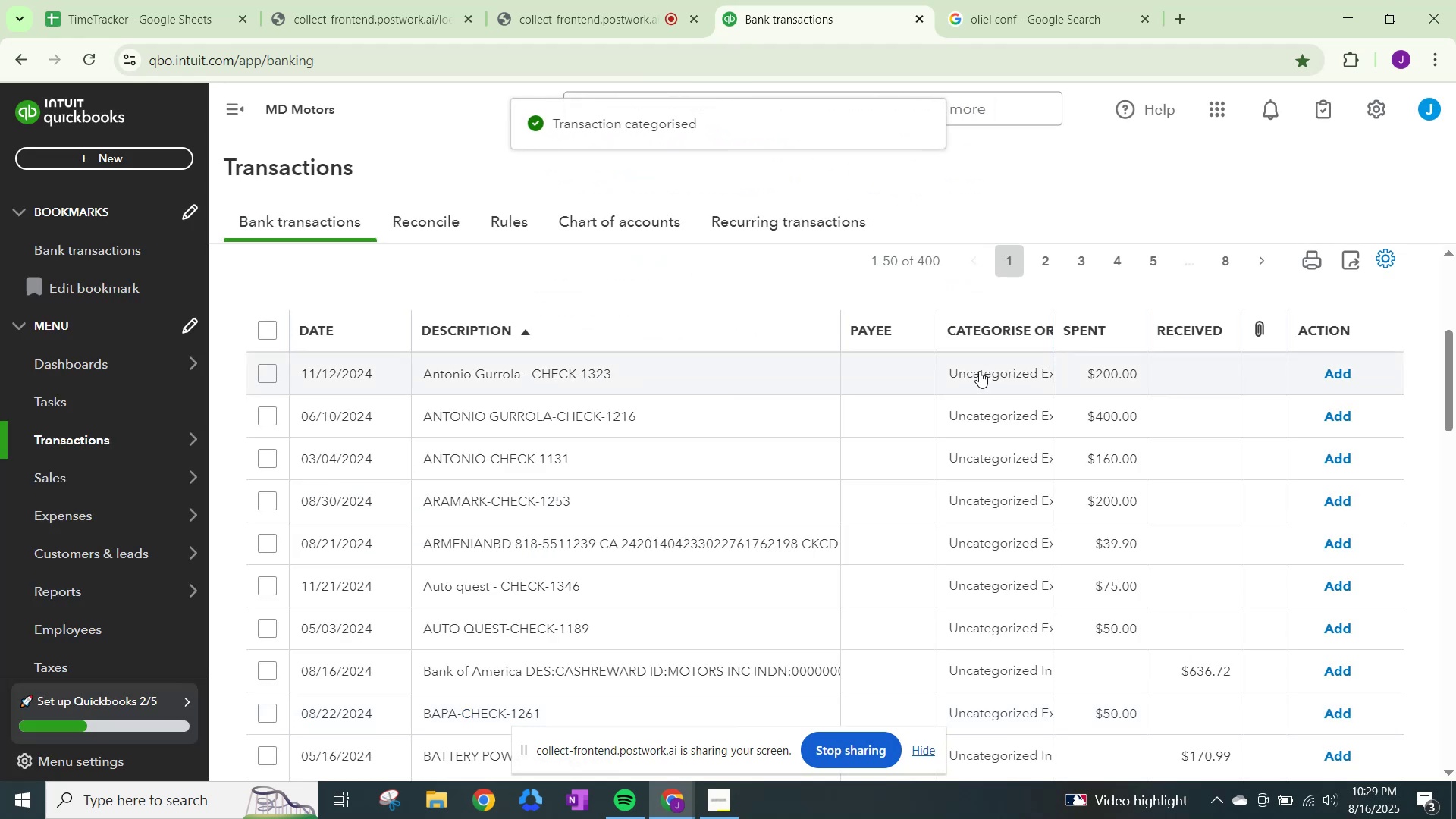 
scroll: coordinate [488, 333], scroll_direction: up, amount: 2.0
 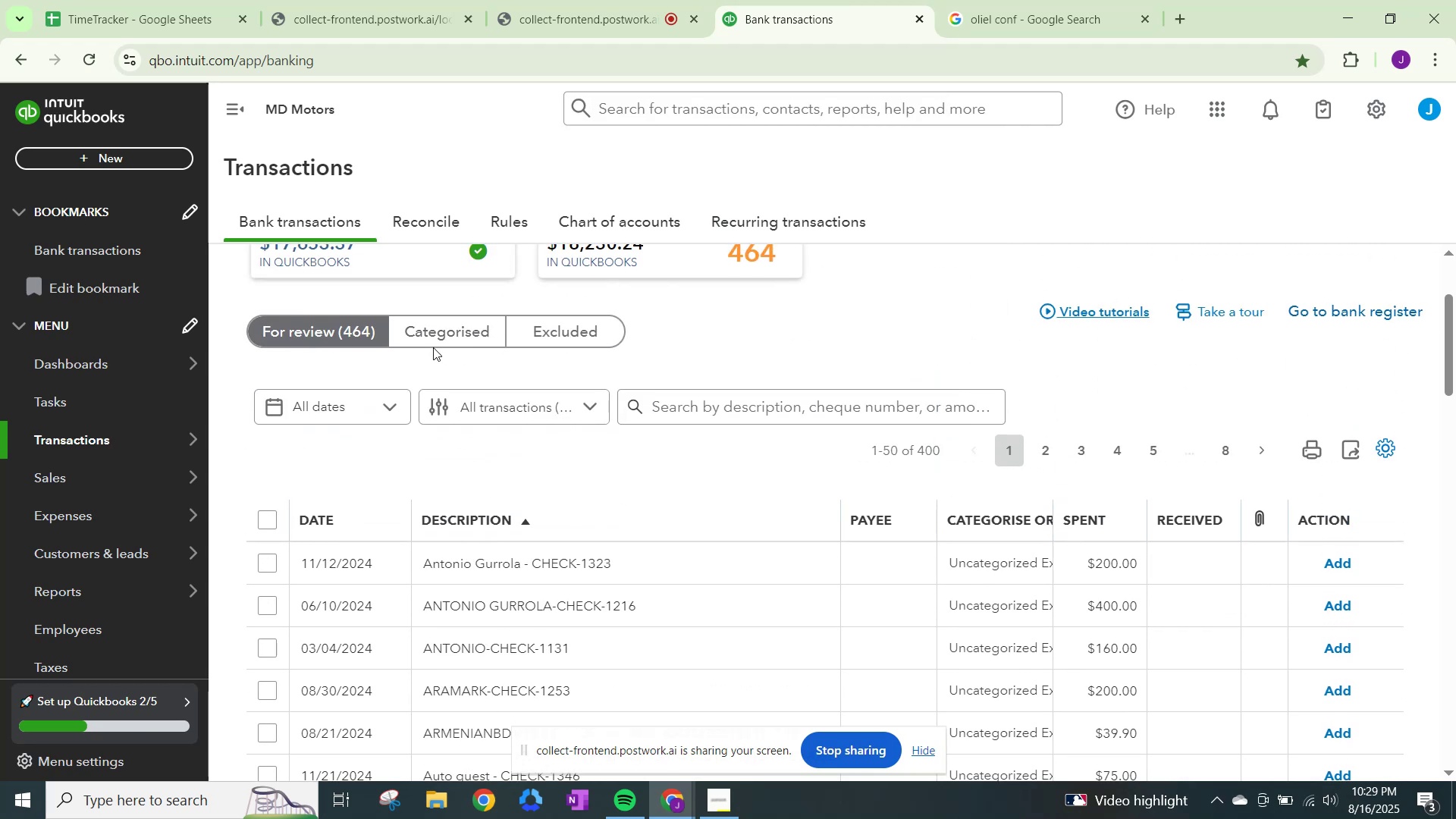 
left_click([450, 327])
 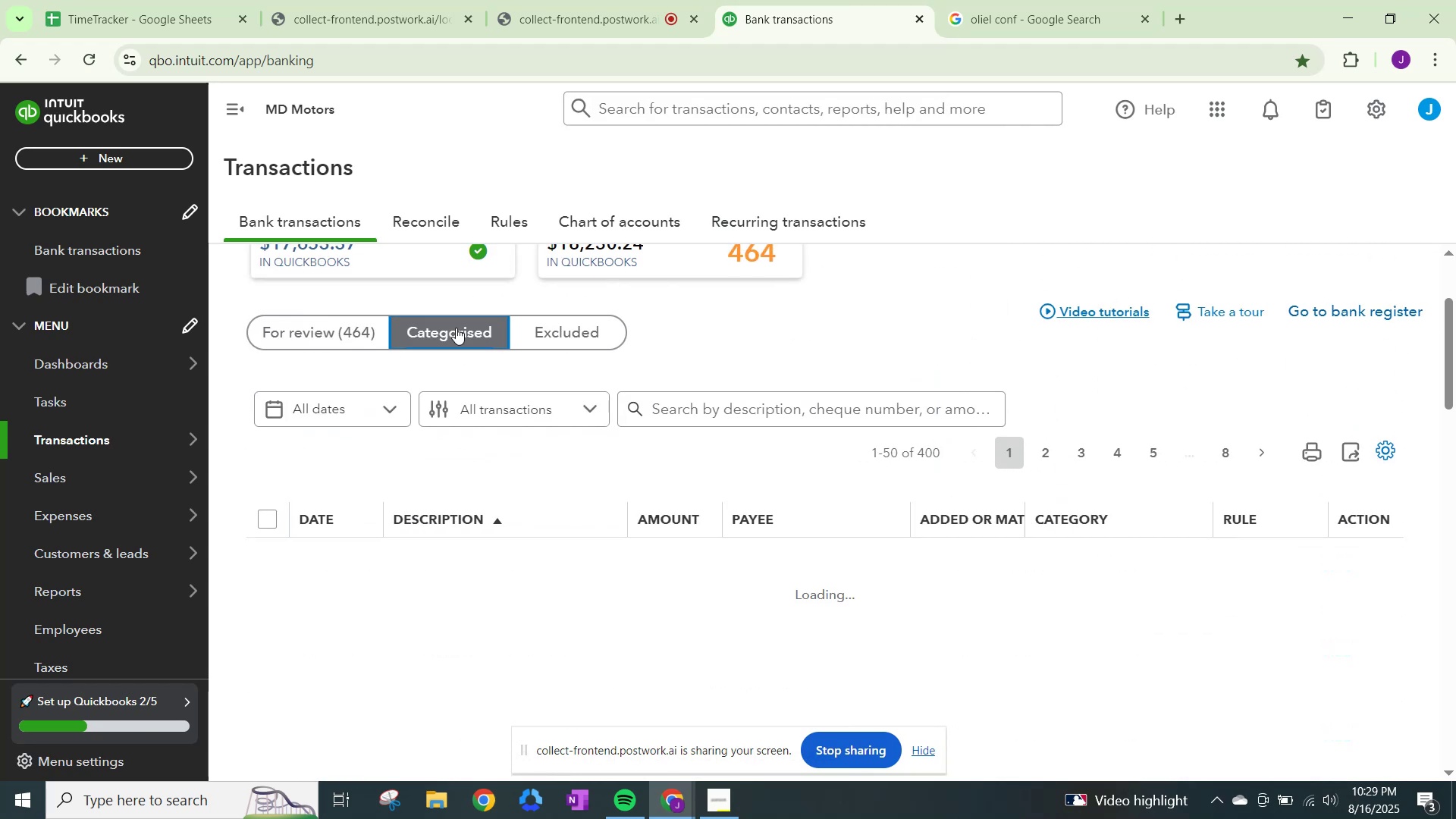 
scroll: coordinate [472, 356], scroll_direction: down, amount: 11.0
 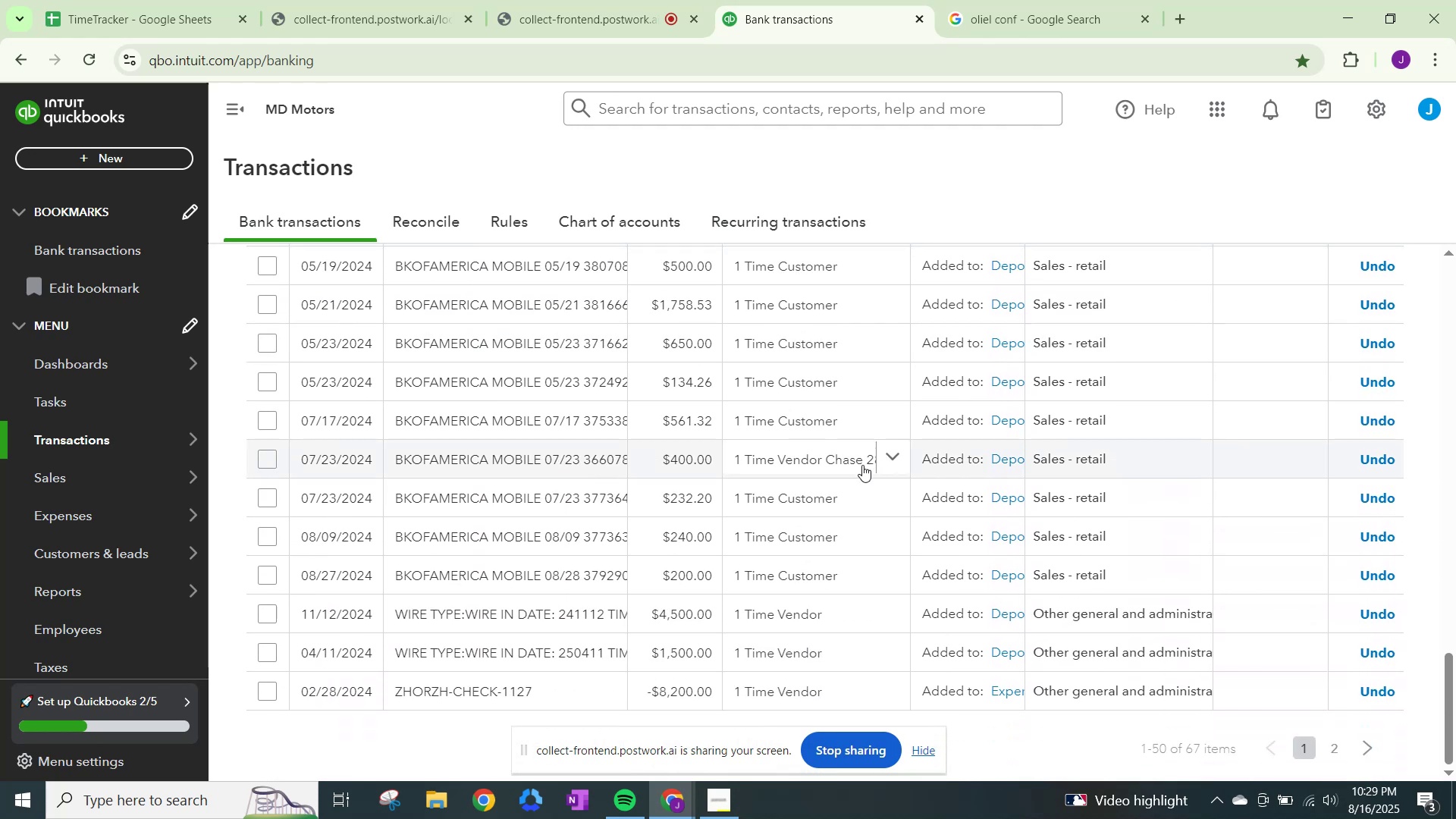 
left_click([890, 455])
 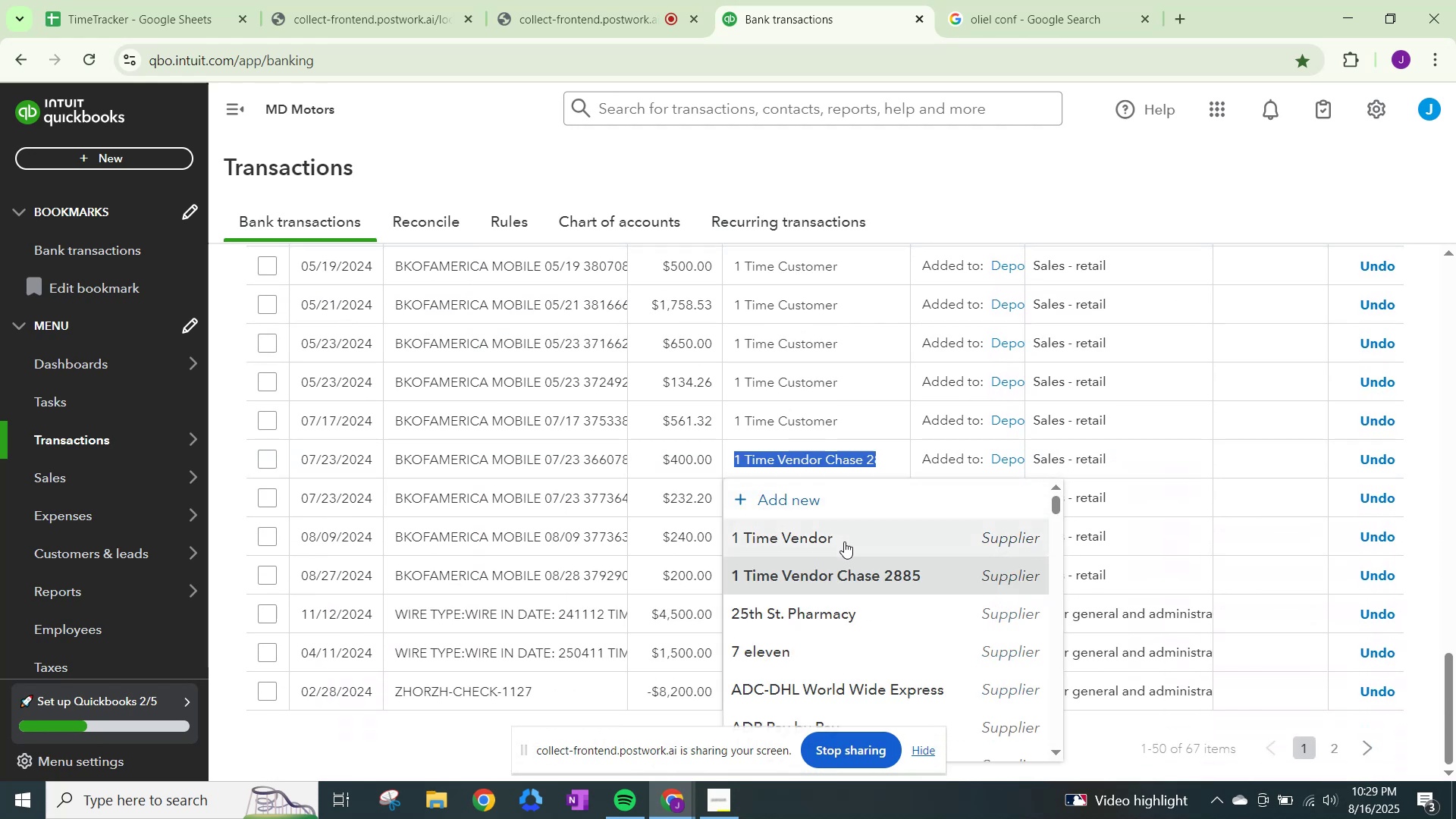 
left_click([844, 541])
 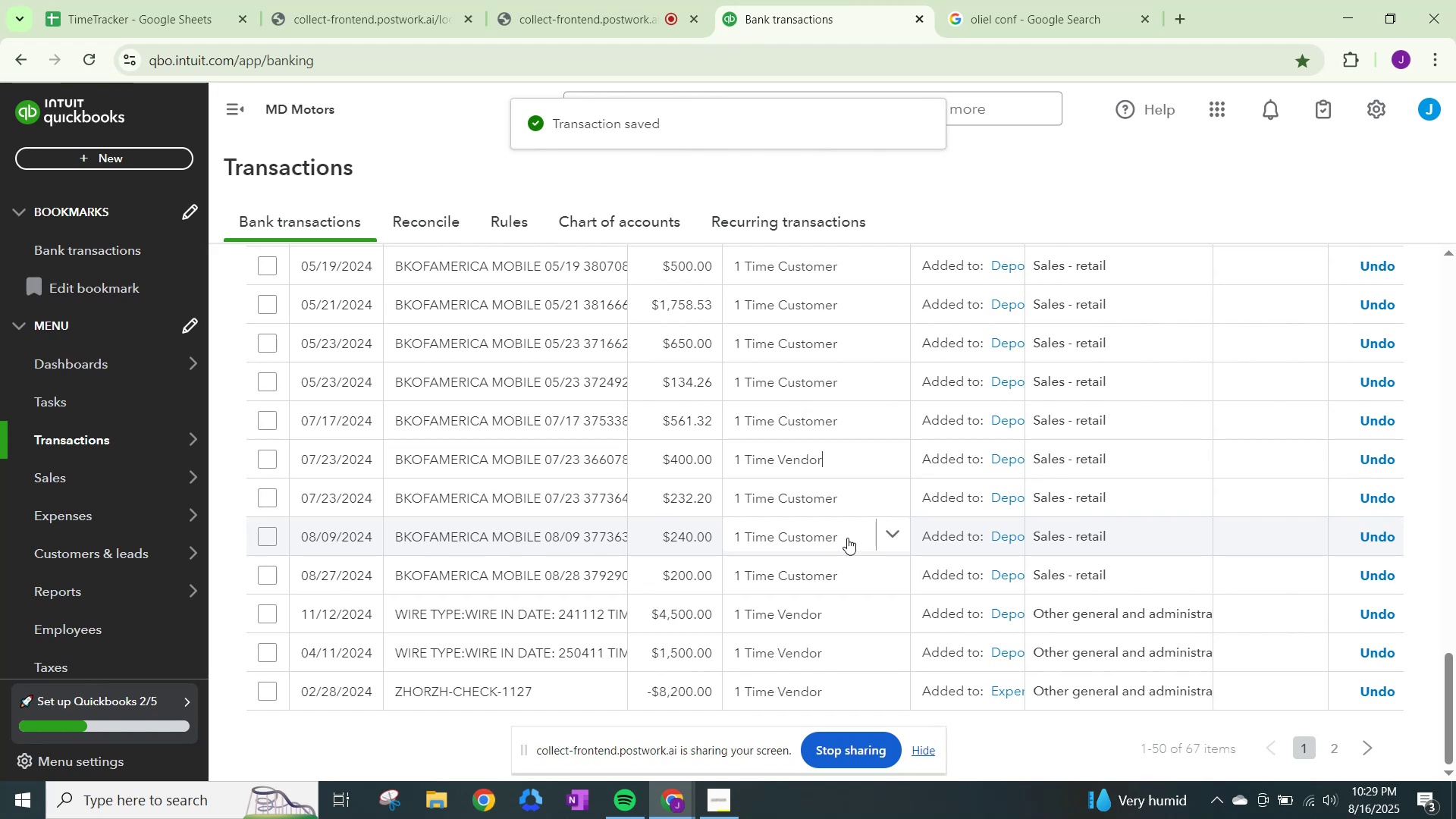 
scroll: coordinate [849, 535], scroll_direction: up, amount: 5.0
 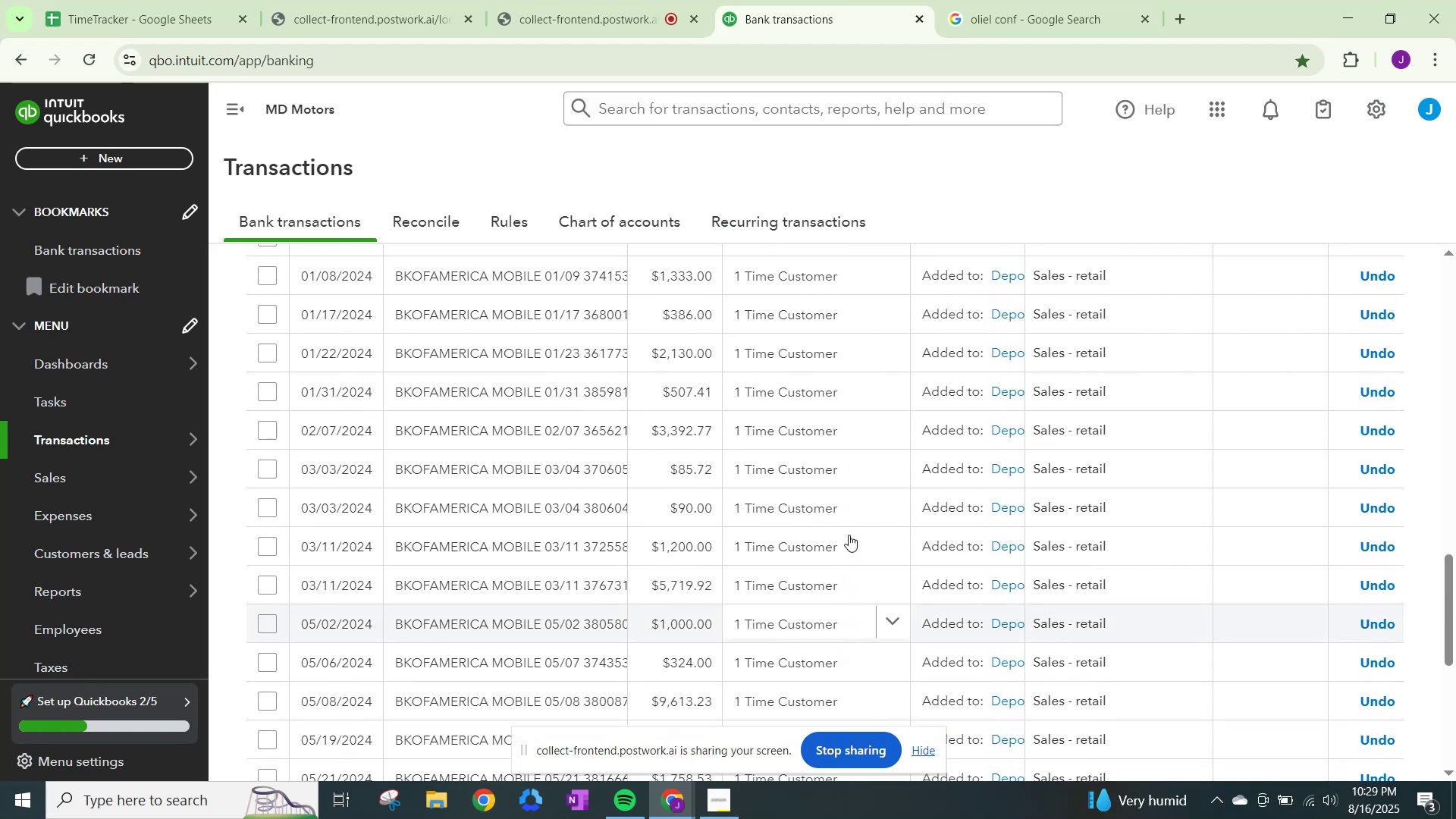 
scroll: coordinate [849, 535], scroll_direction: down, amount: 3.0
 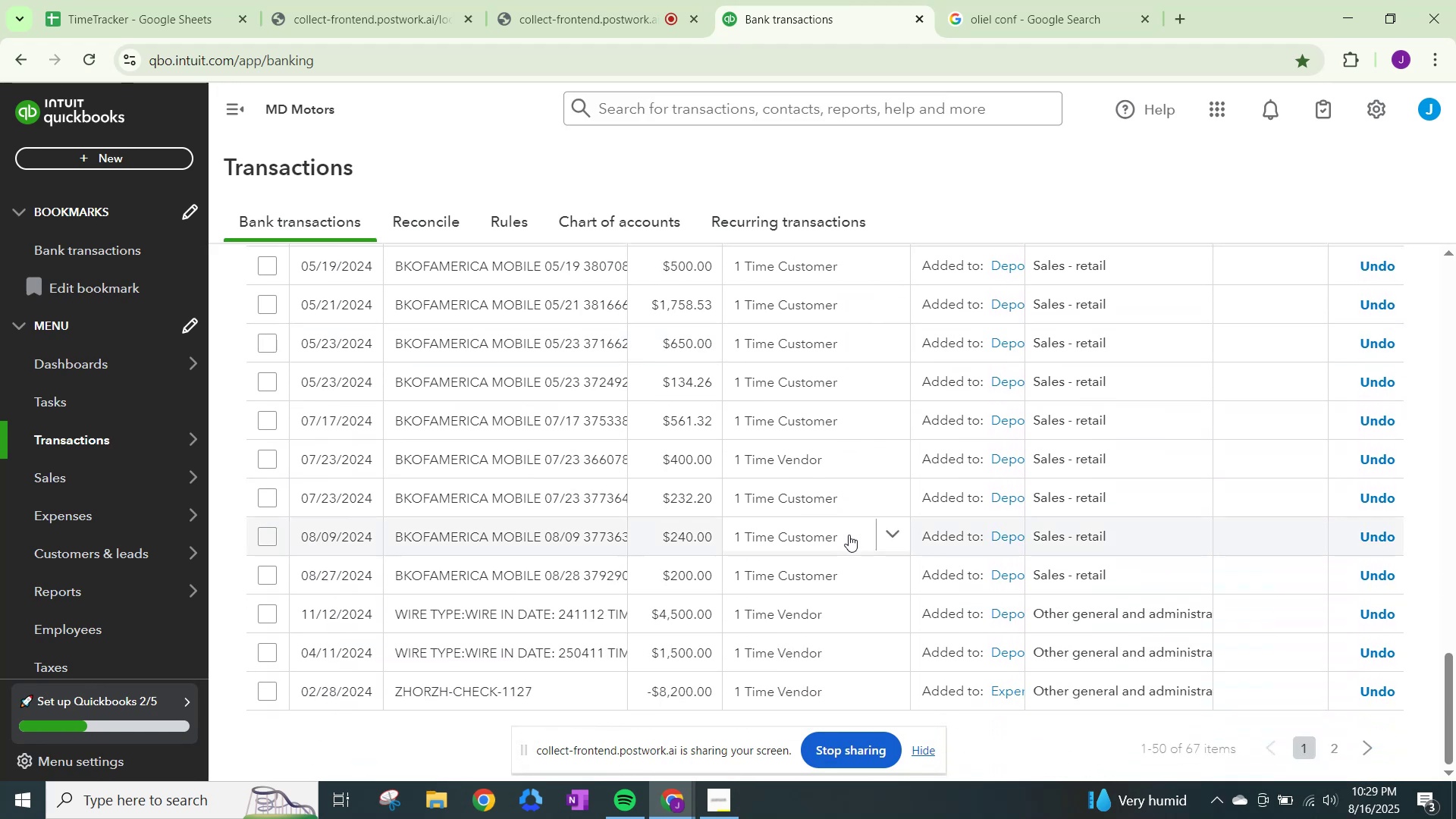 
scroll: coordinate [849, 535], scroll_direction: up, amount: 10.0
 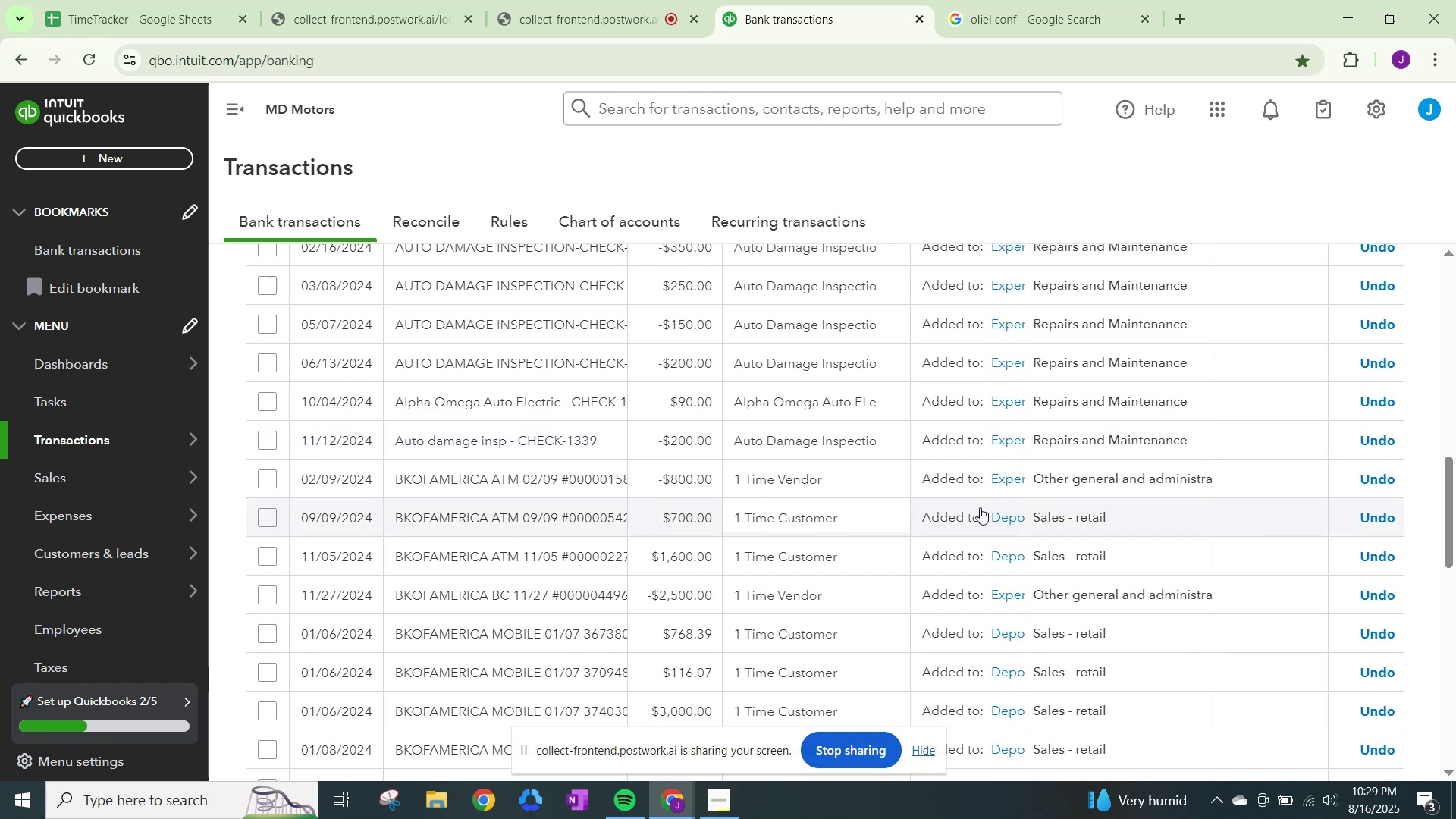 
wait(15.12)
 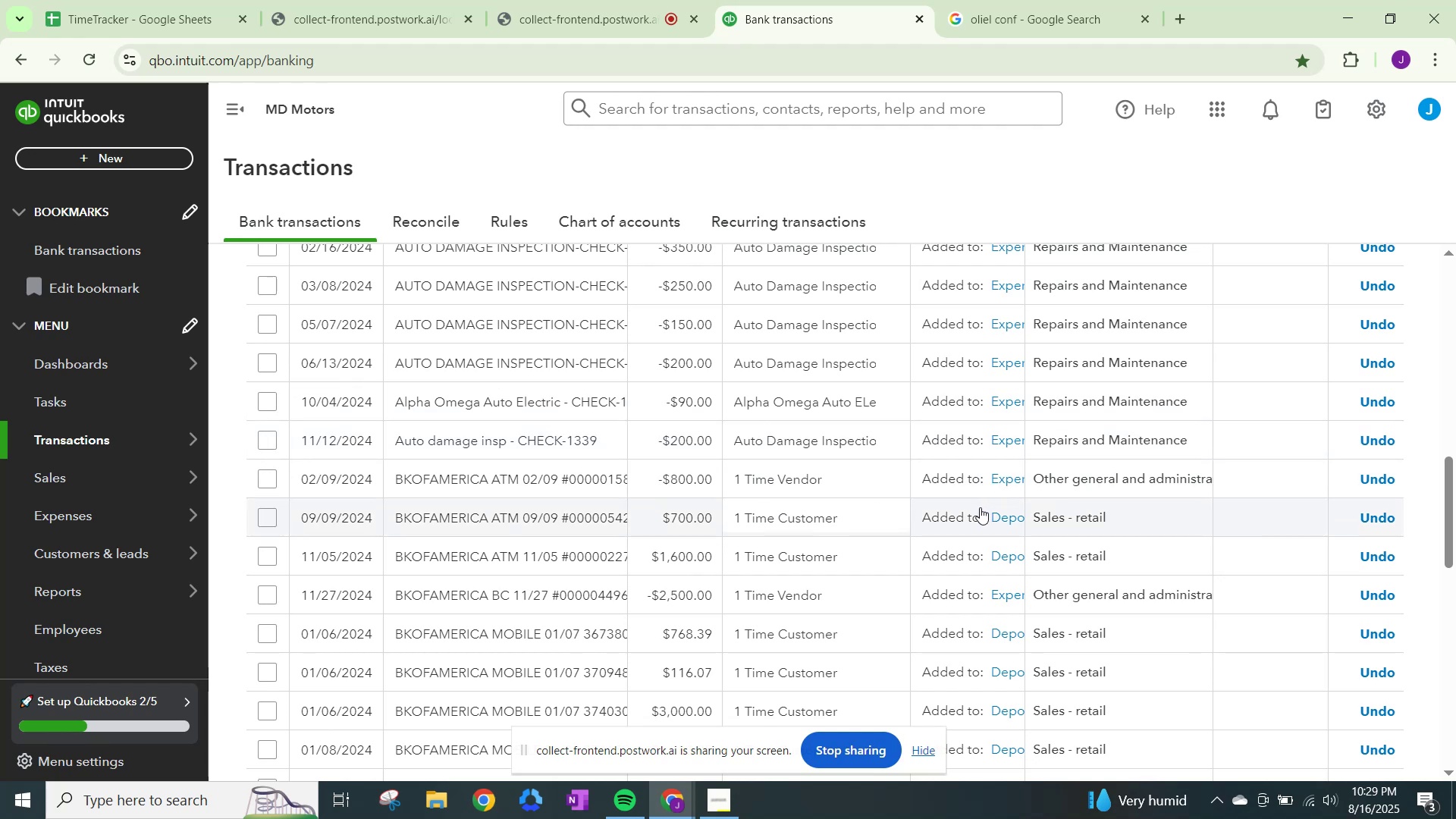 
scroll: coordinate [1013, 566], scroll_direction: down, amount: 4.0
 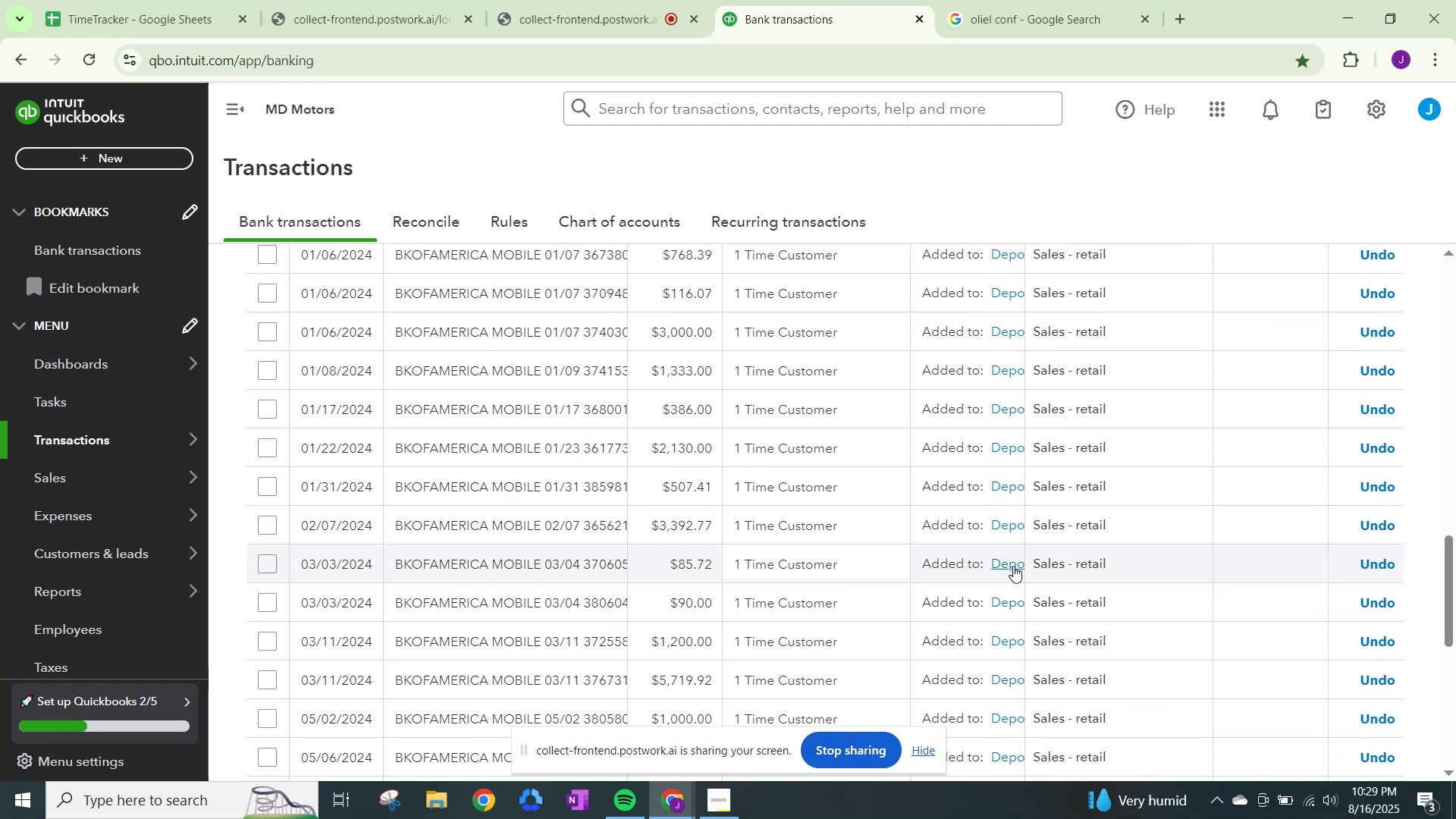 
scroll: coordinate [403, 335], scroll_direction: up, amount: 16.0
 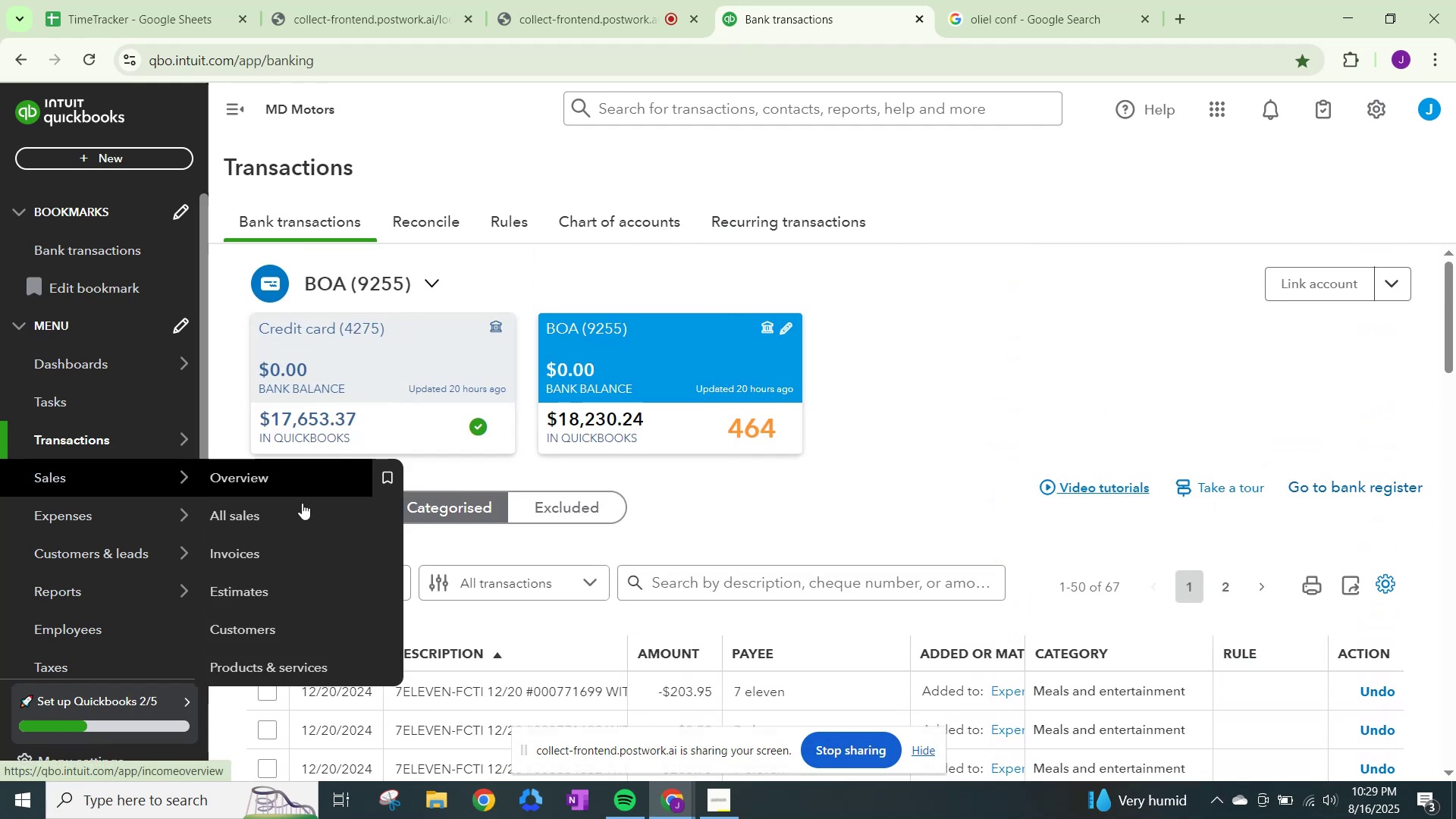 
left_click([378, 512])
 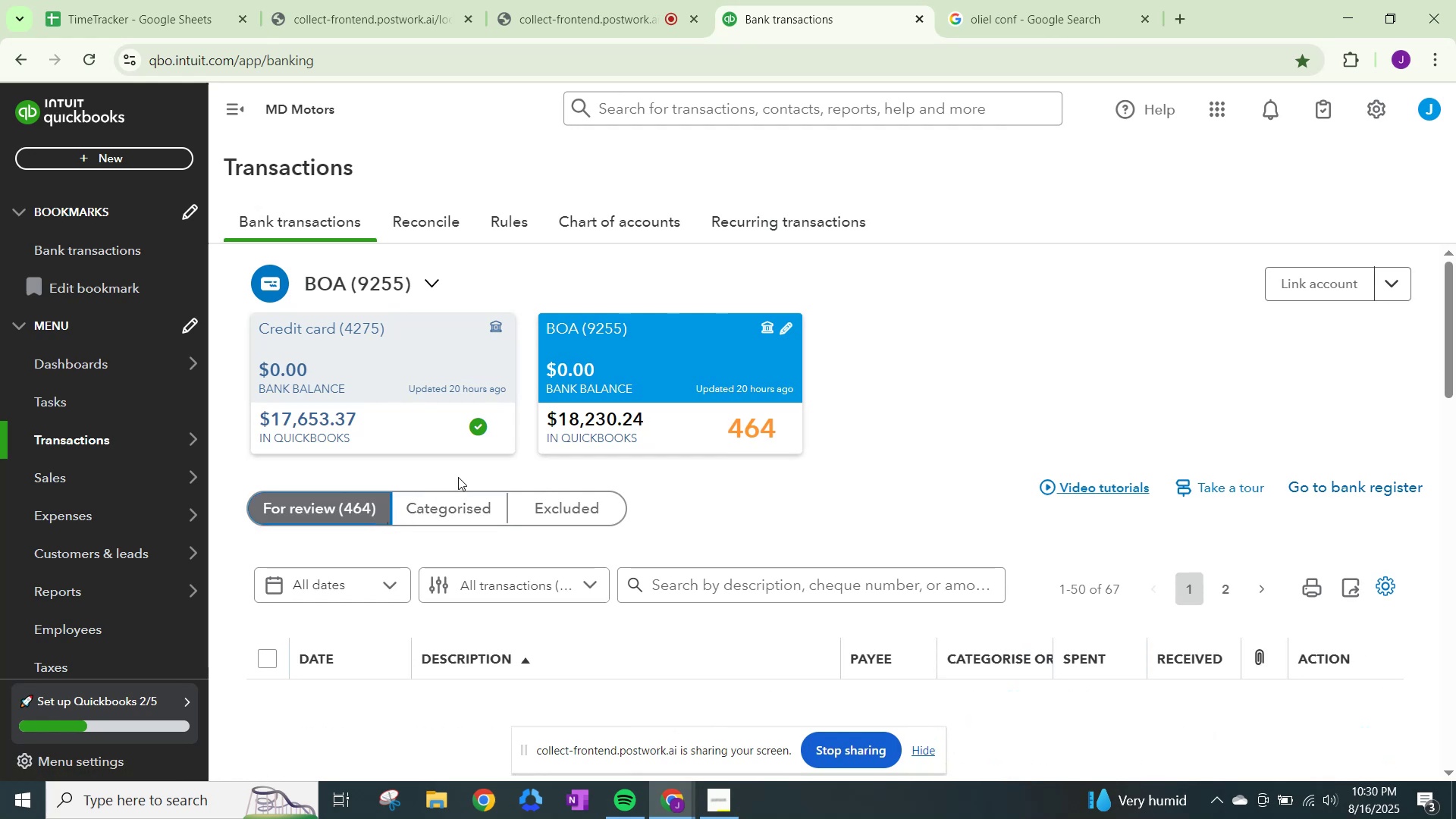 
scroll: coordinate [755, 558], scroll_direction: down, amount: 3.0
 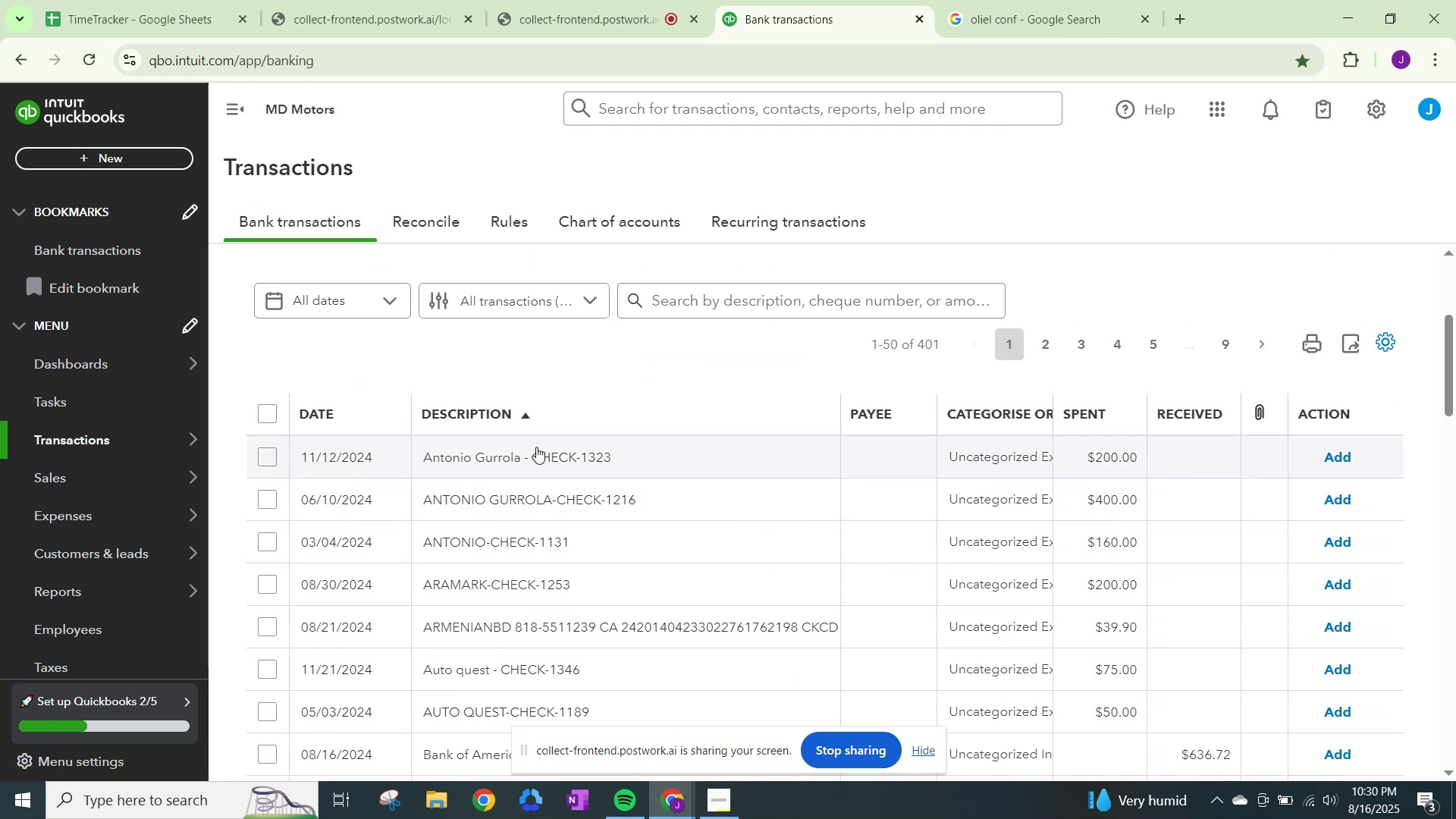 
left_click([515, 409])
 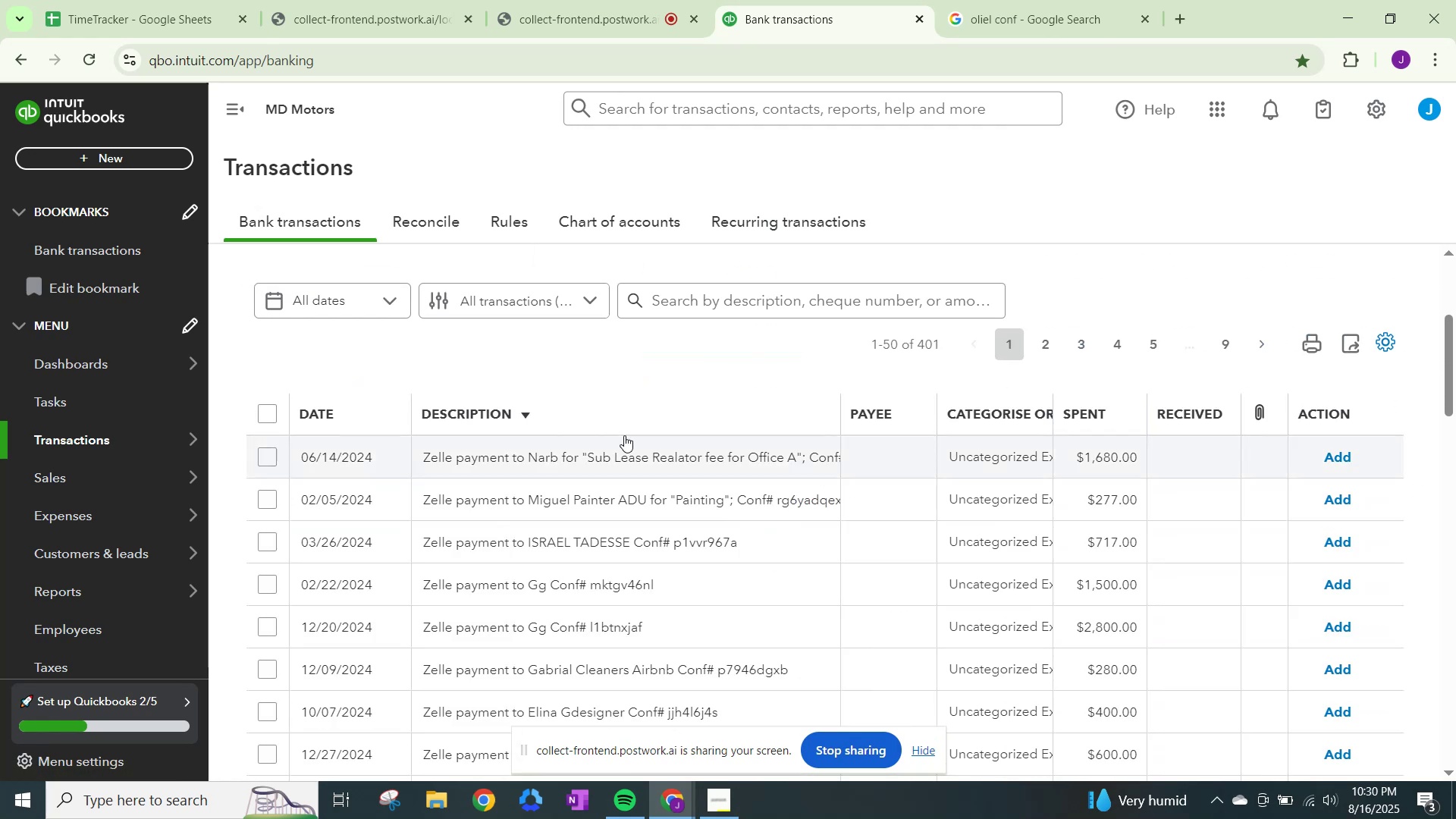 
left_click([473, 406])
 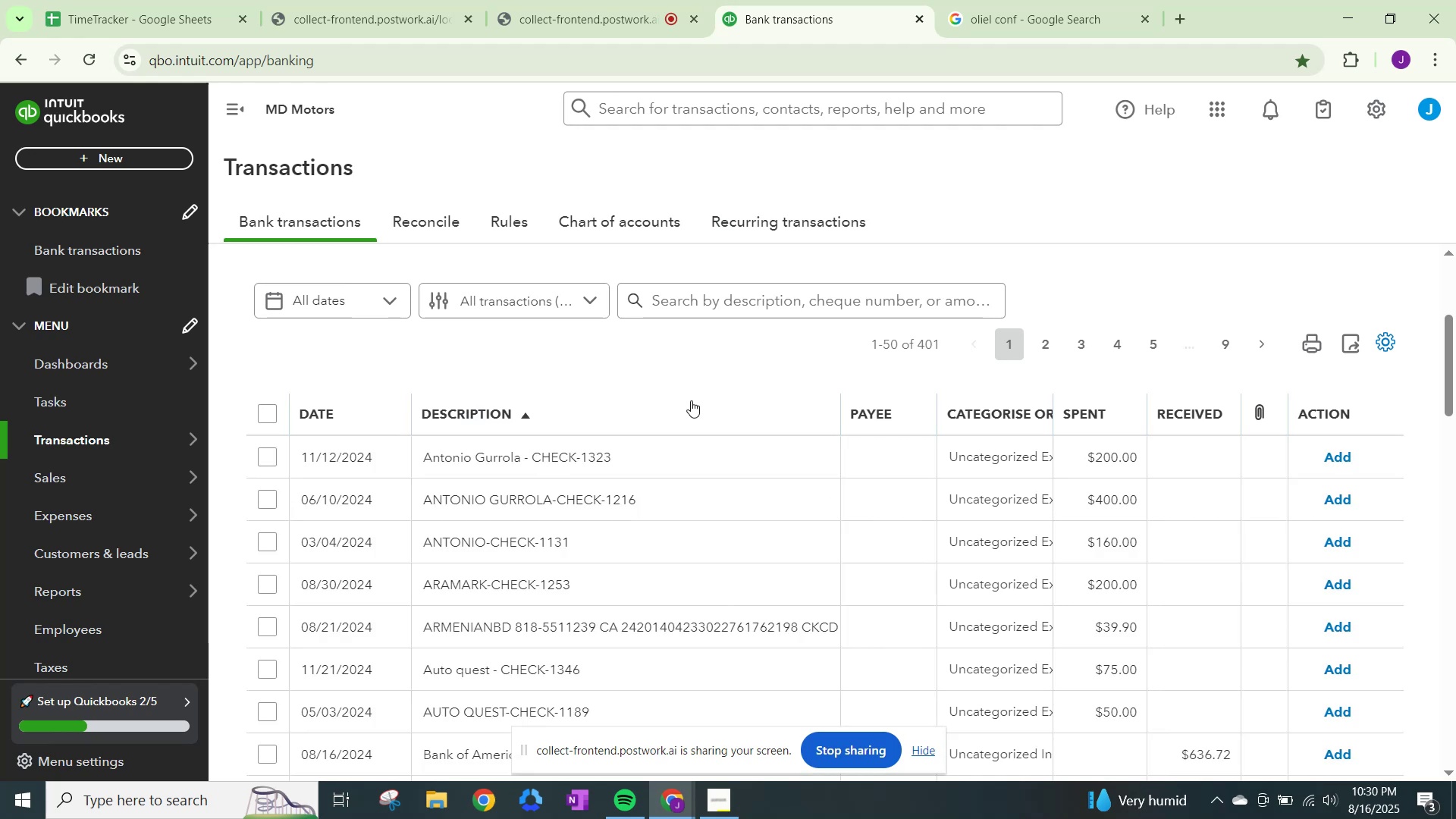 
left_click([699, 299])
 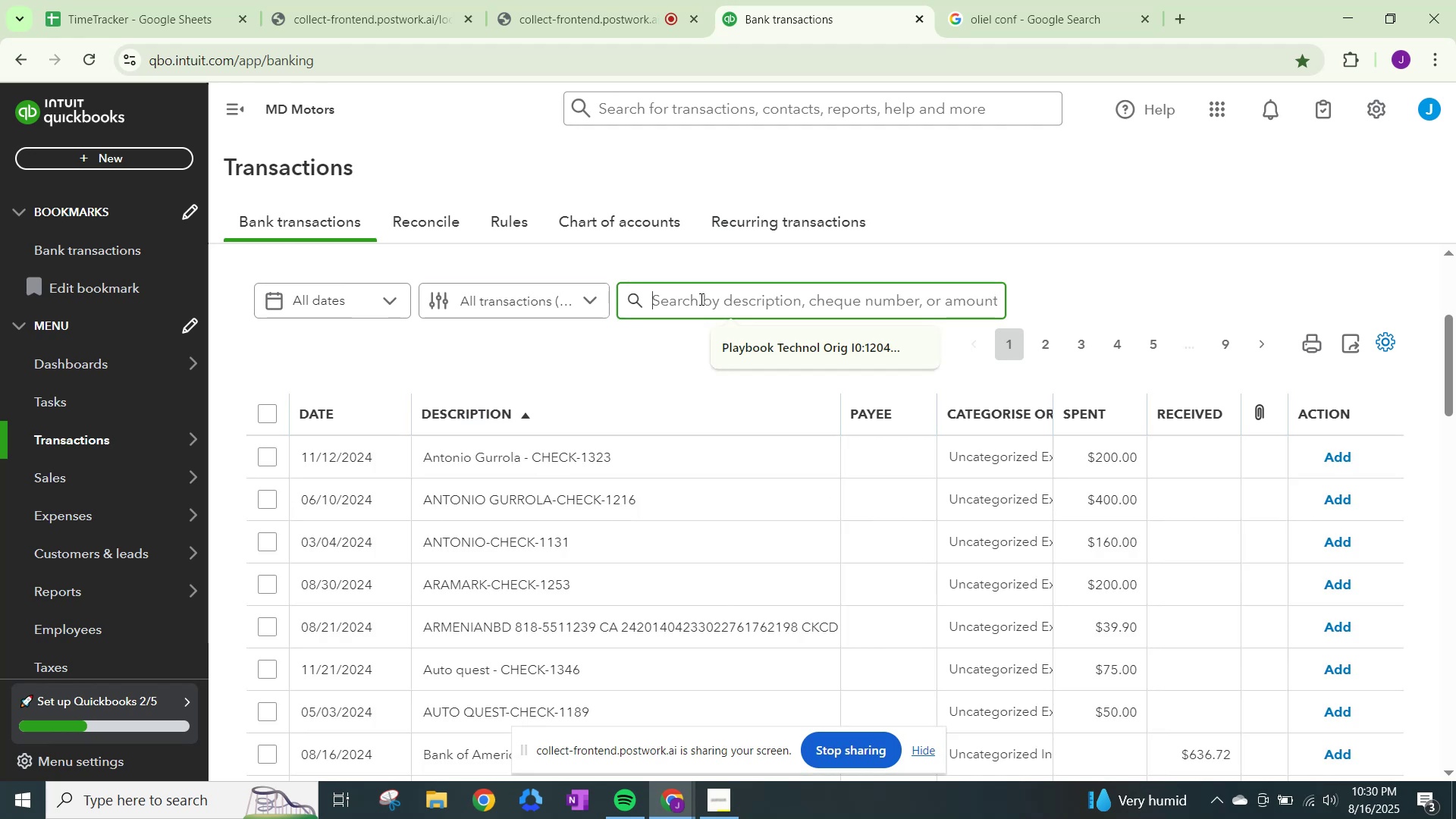 
type(bank of amerc)
key(Backspace)
type(ika\)
 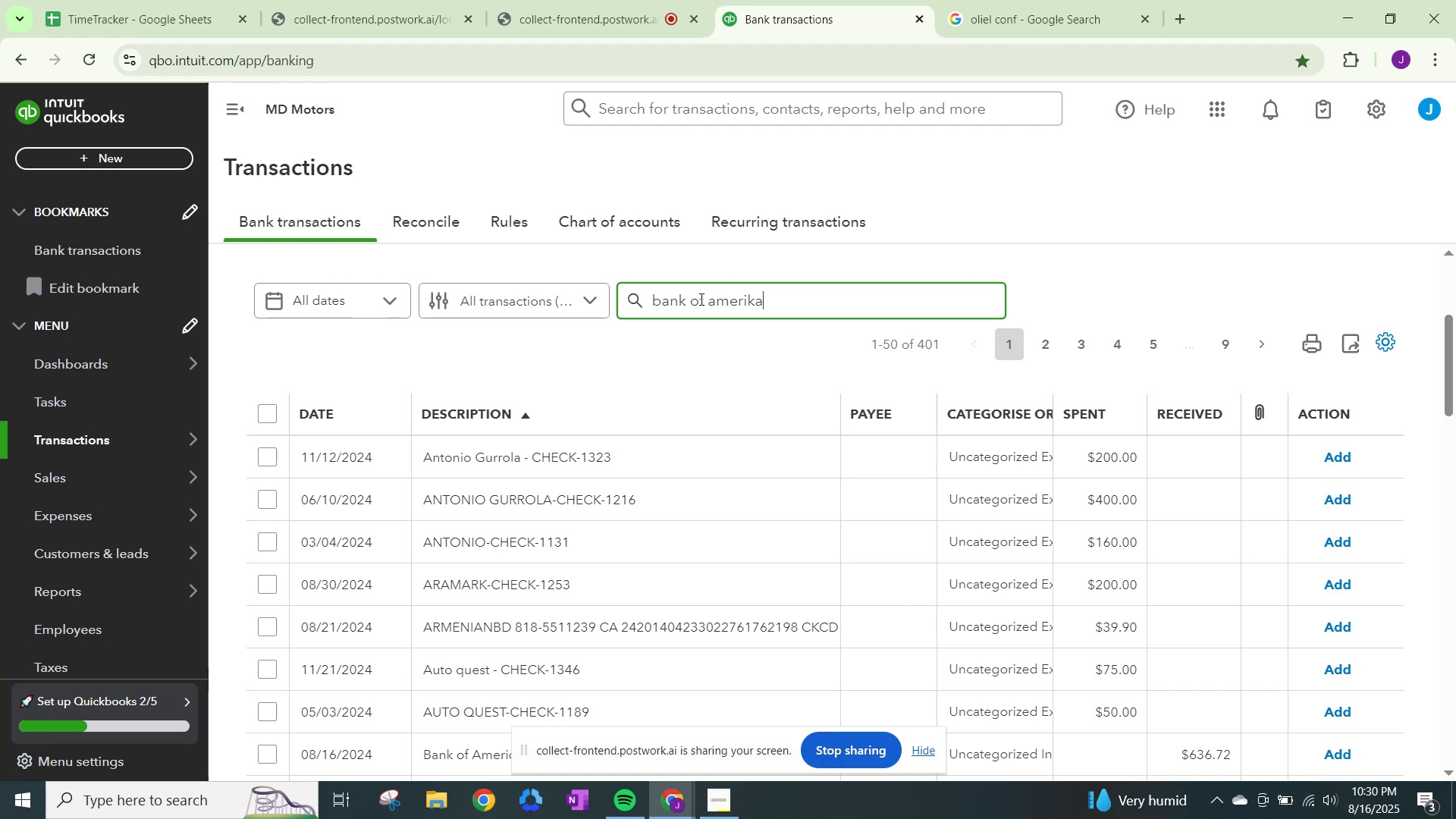 
key(Enter)
 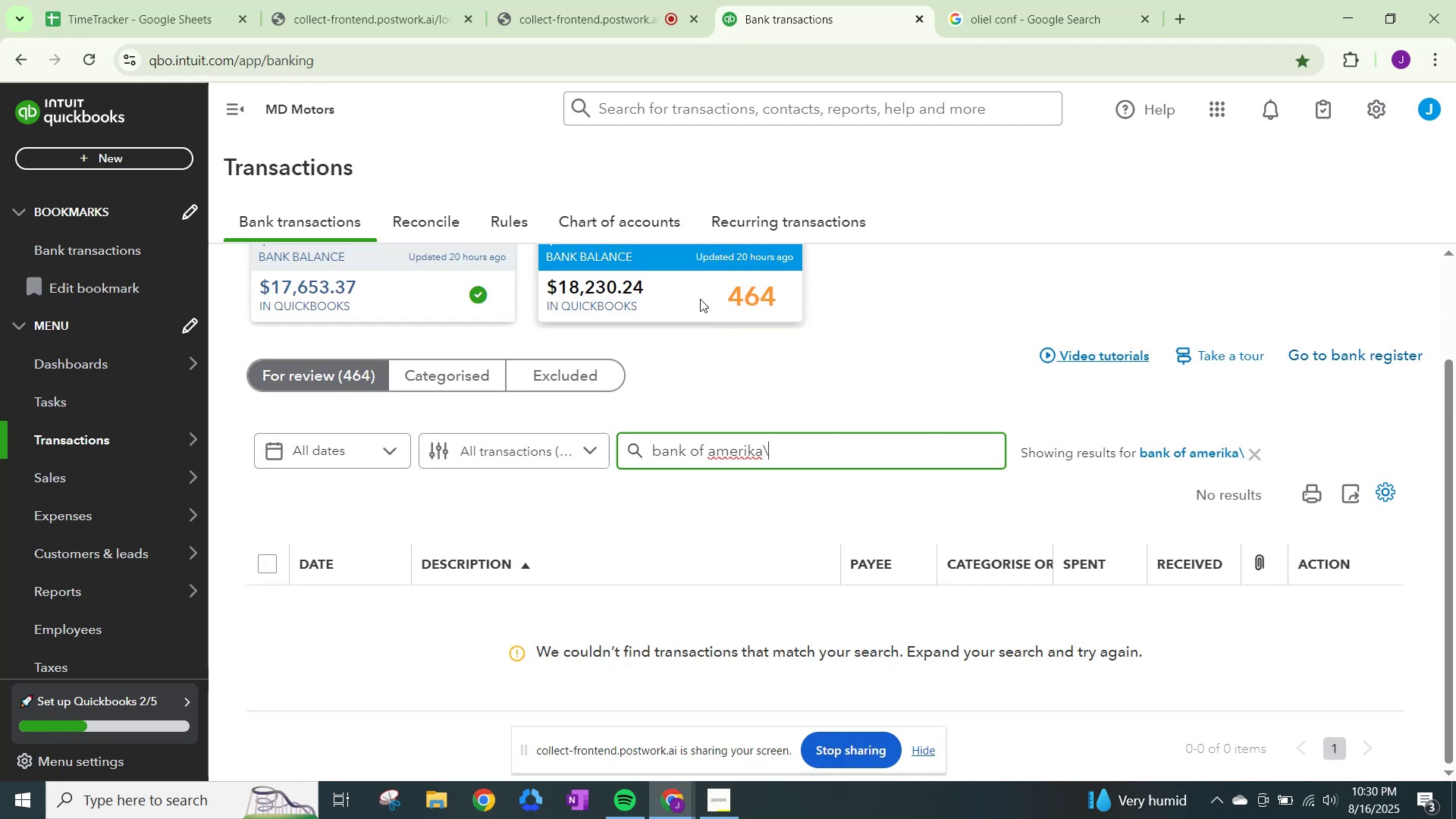 
key(Backspace)
 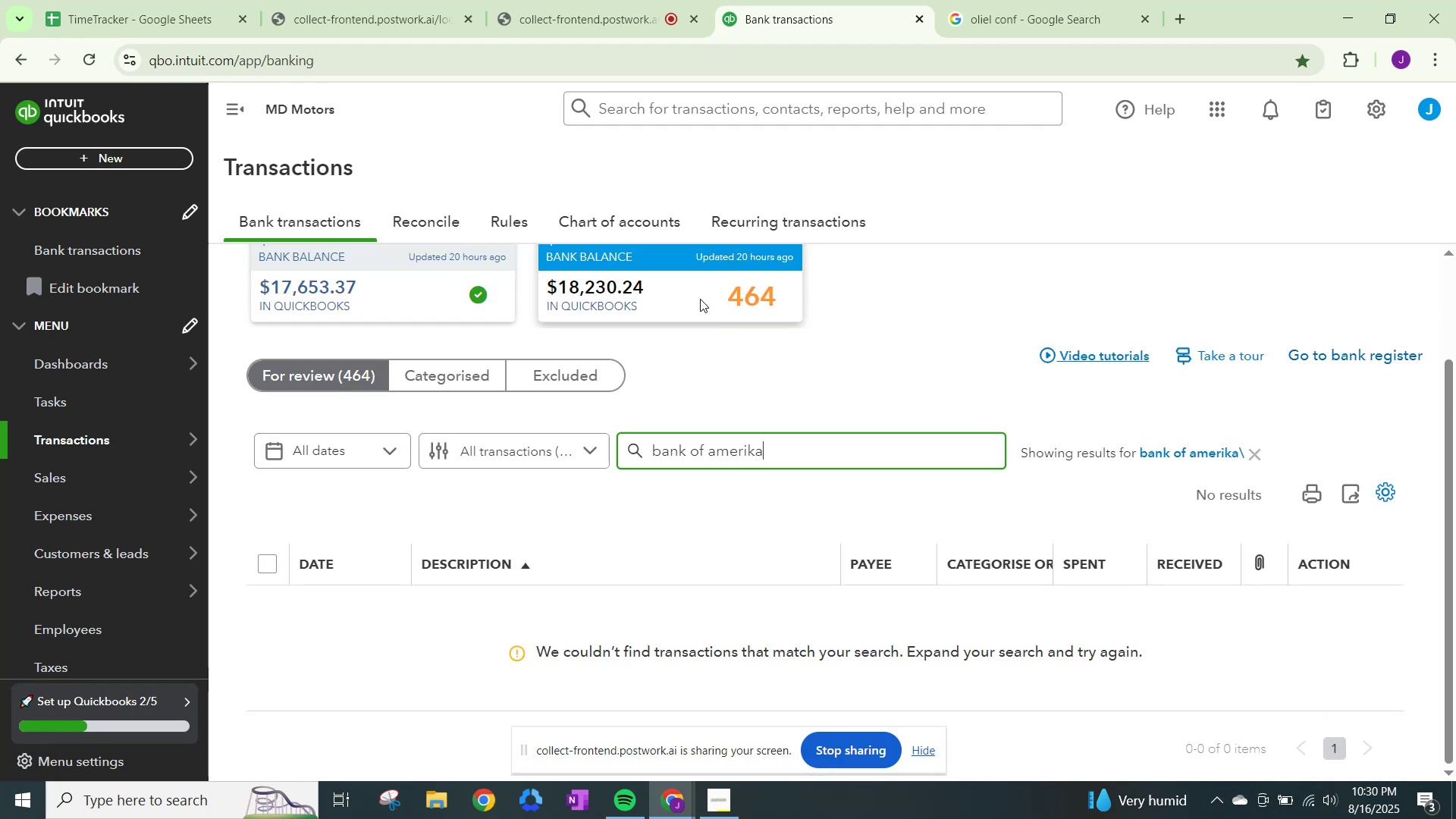 
key(Enter)
 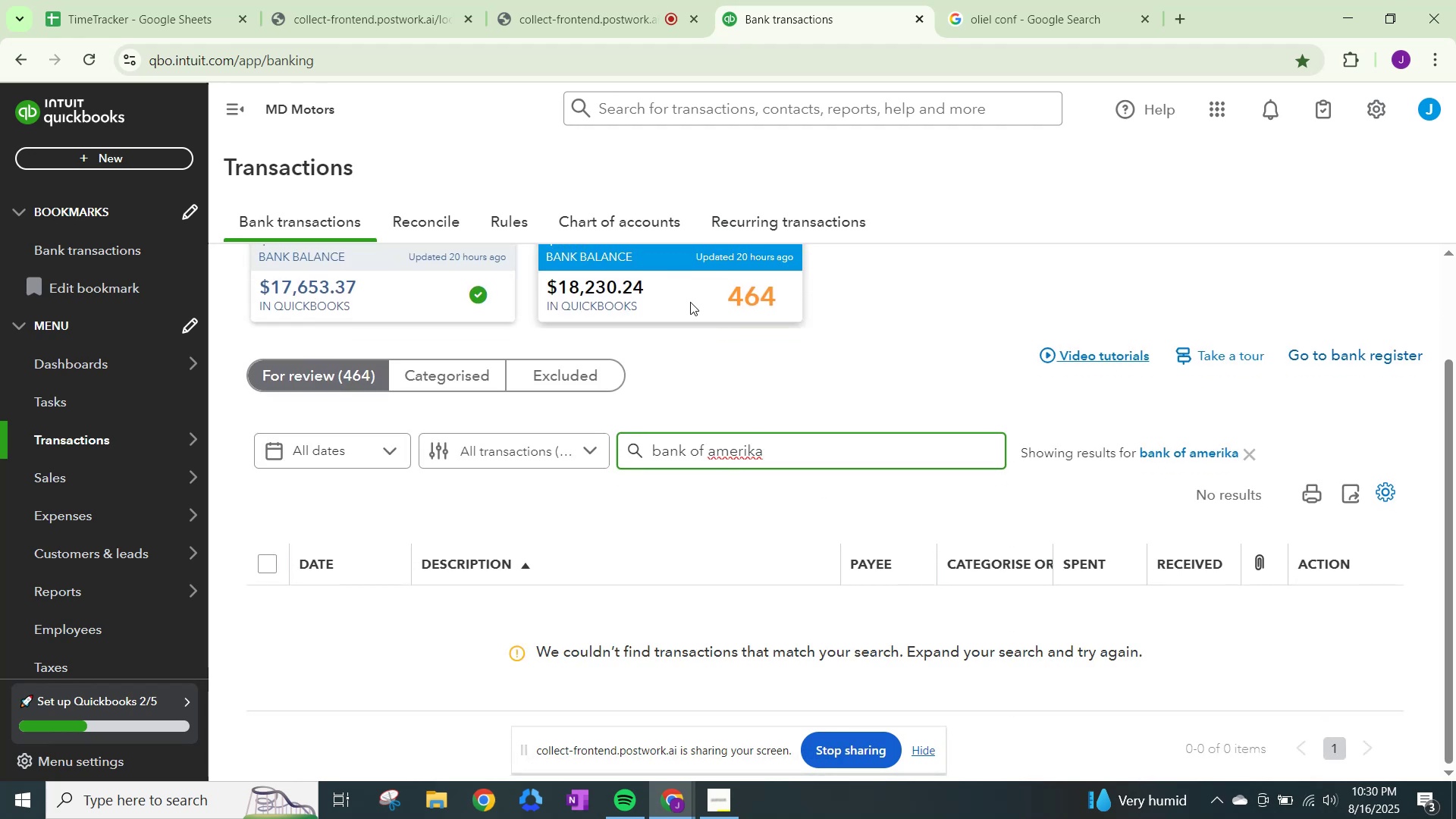 
scroll: coordinate [728, 385], scroll_direction: down, amount: 2.0
 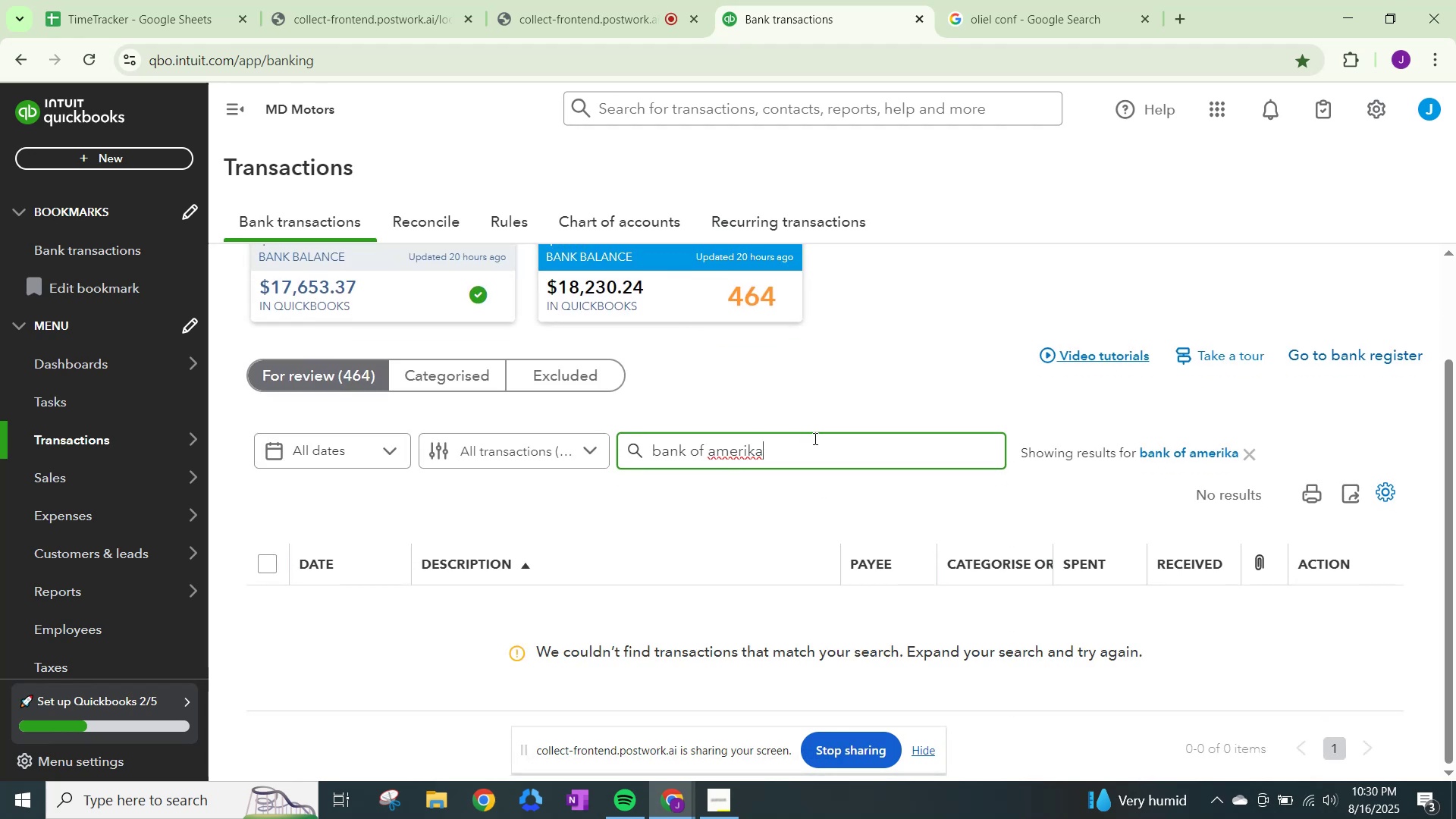 
left_click_drag(start_coordinate=[814, 438], to_coordinate=[664, 419])
 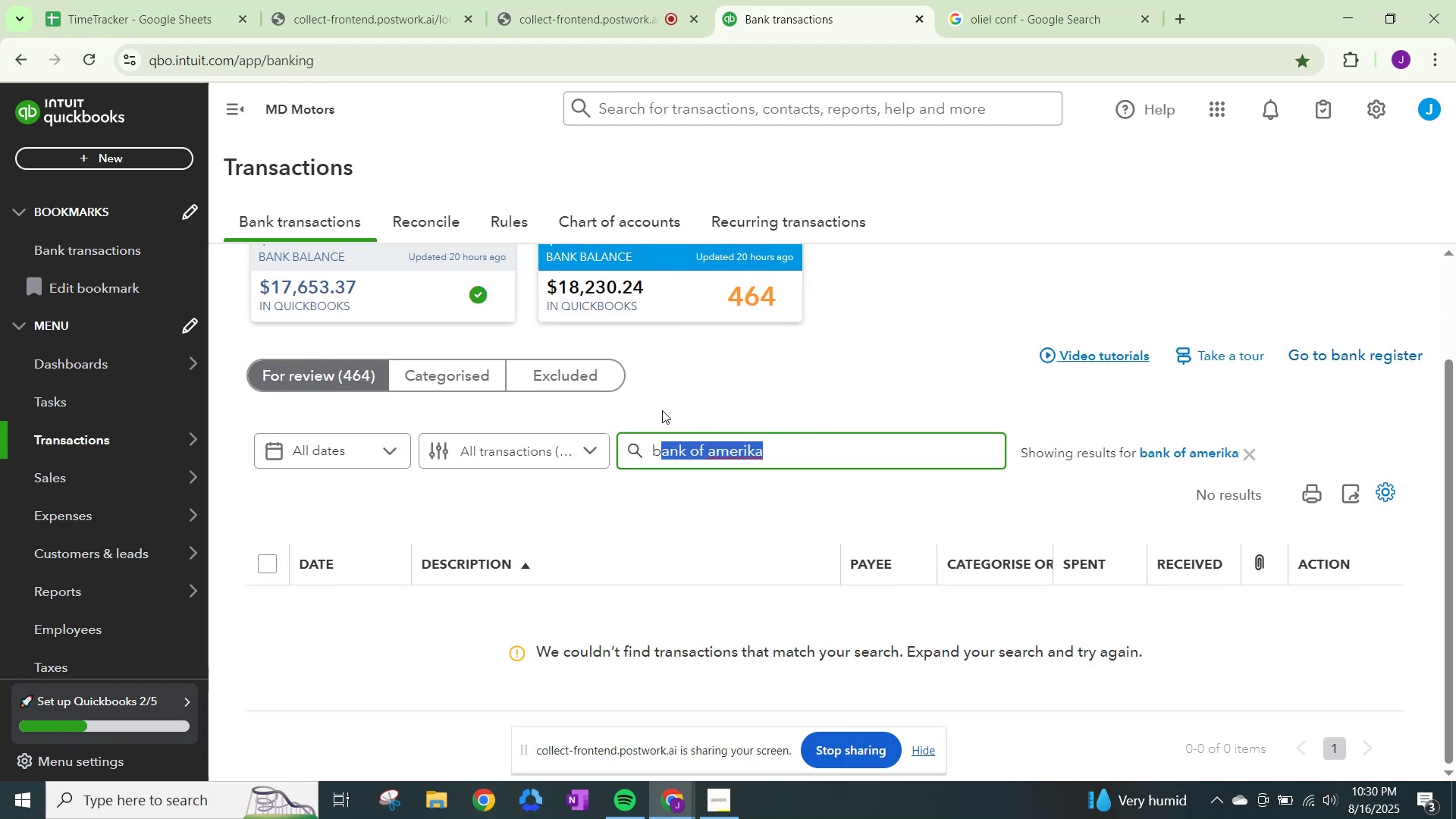 
key(Backspace)
 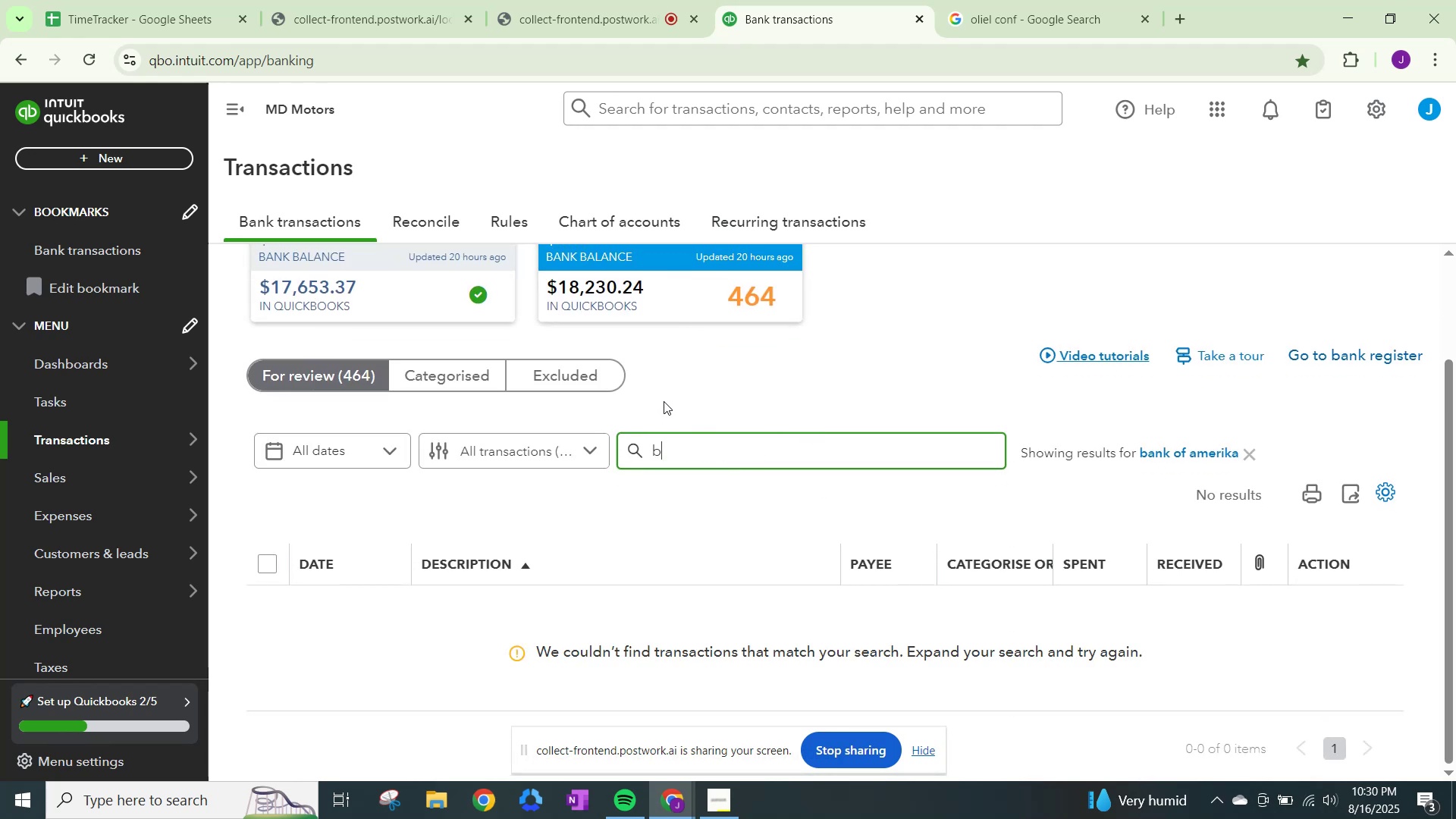 
key(Enter)
 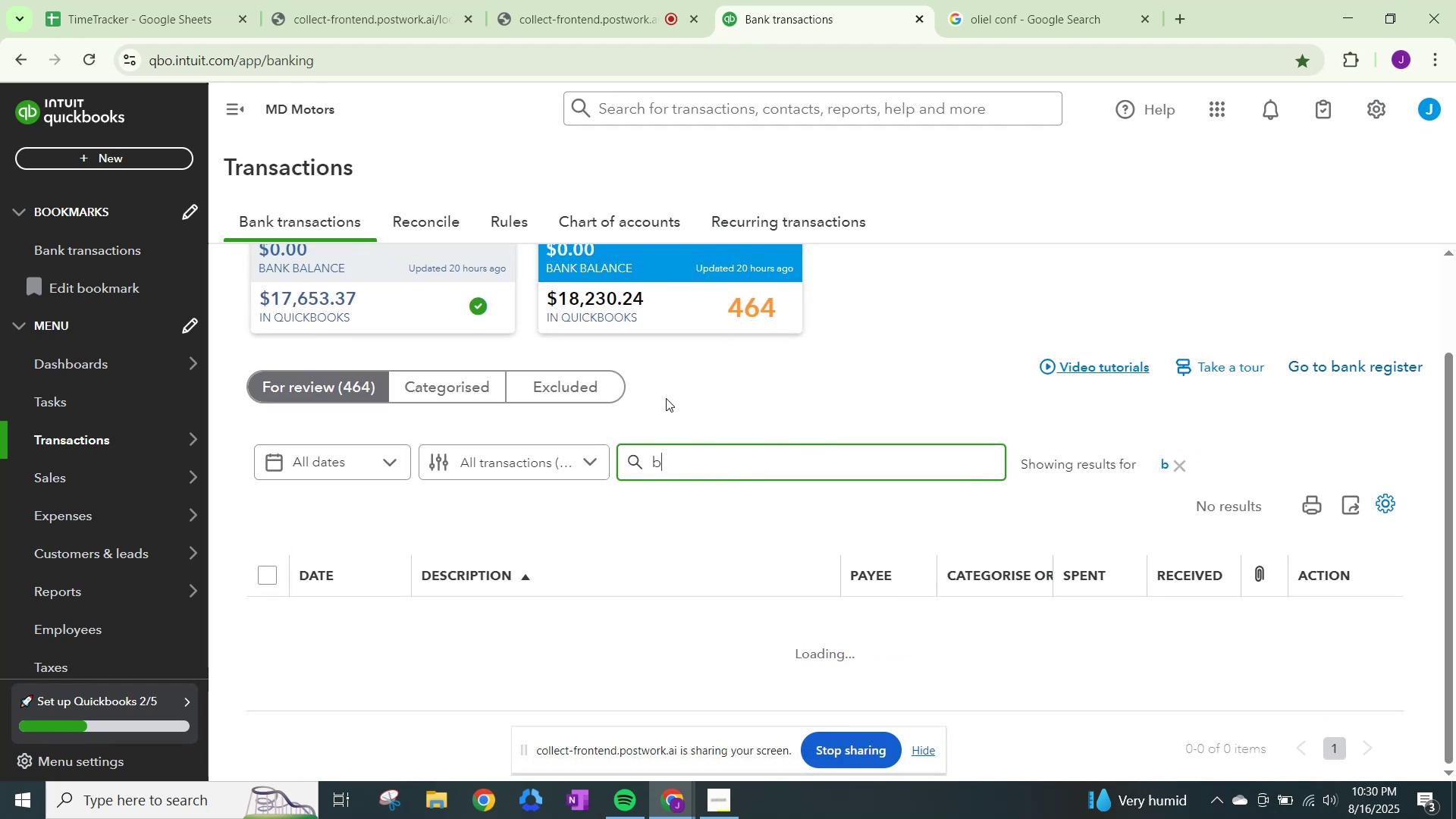 
scroll: coordinate [666, 398], scroll_direction: down, amount: 2.0
 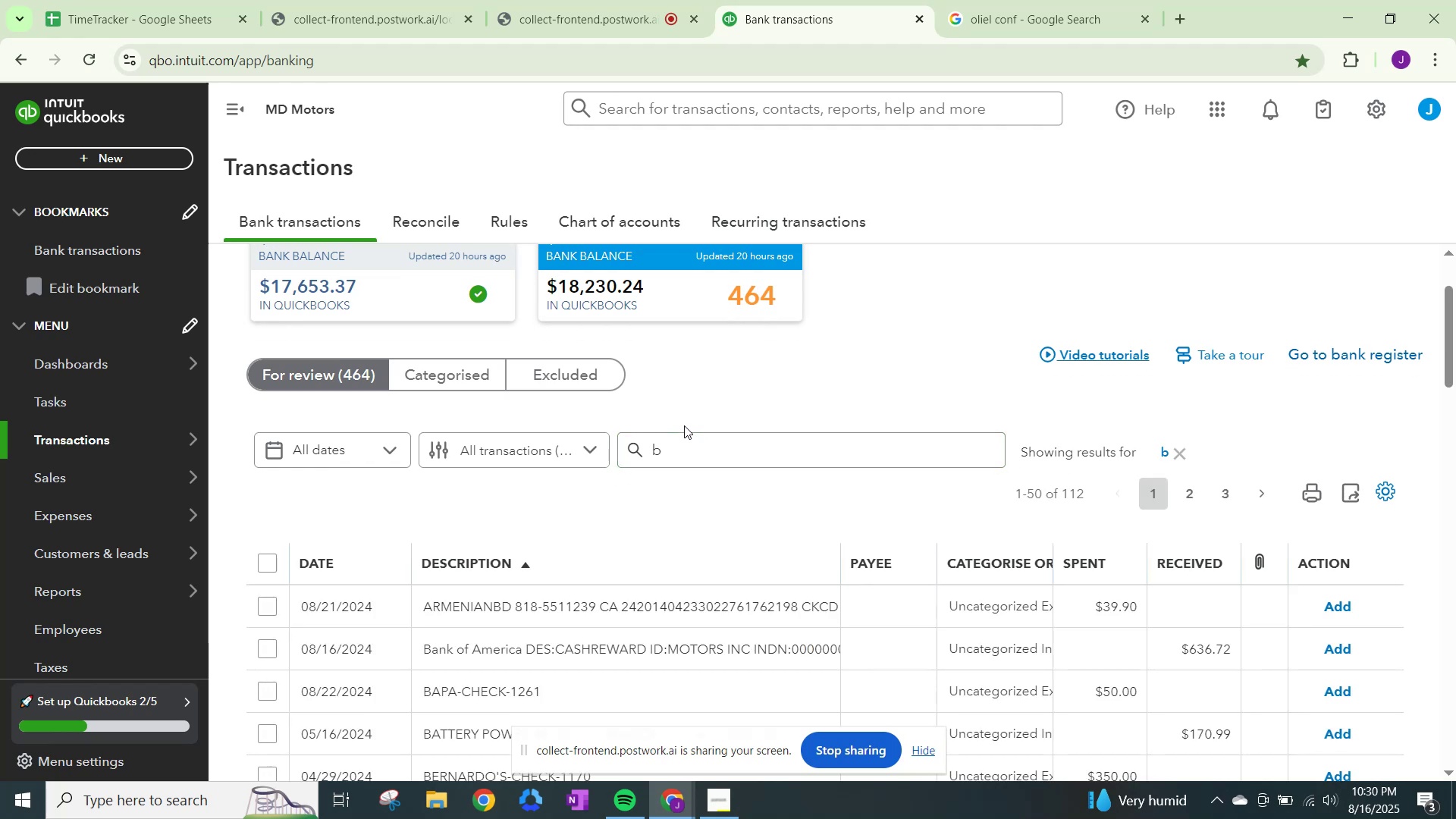 
type(ank of america)
 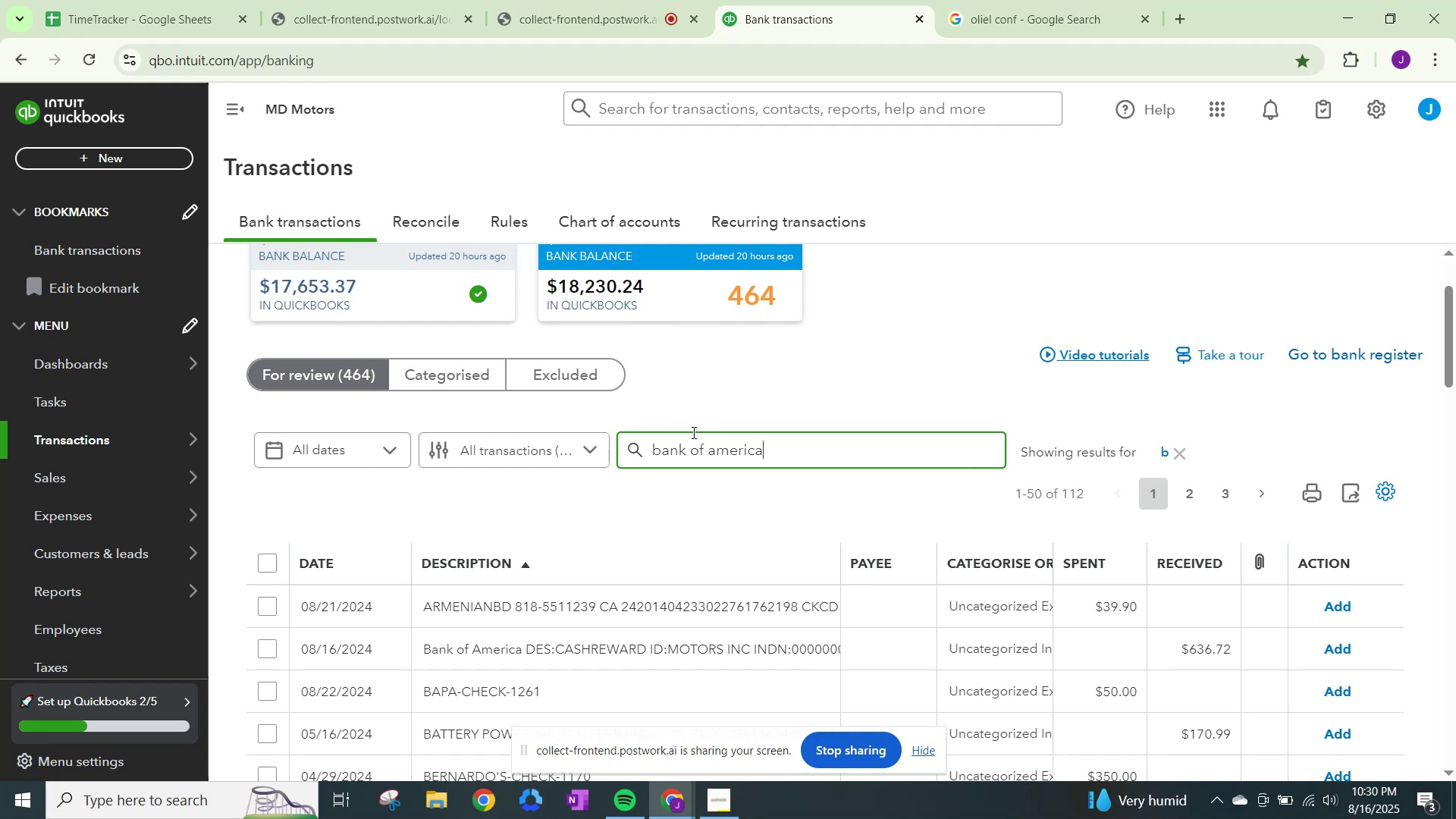 
key(Enter)
 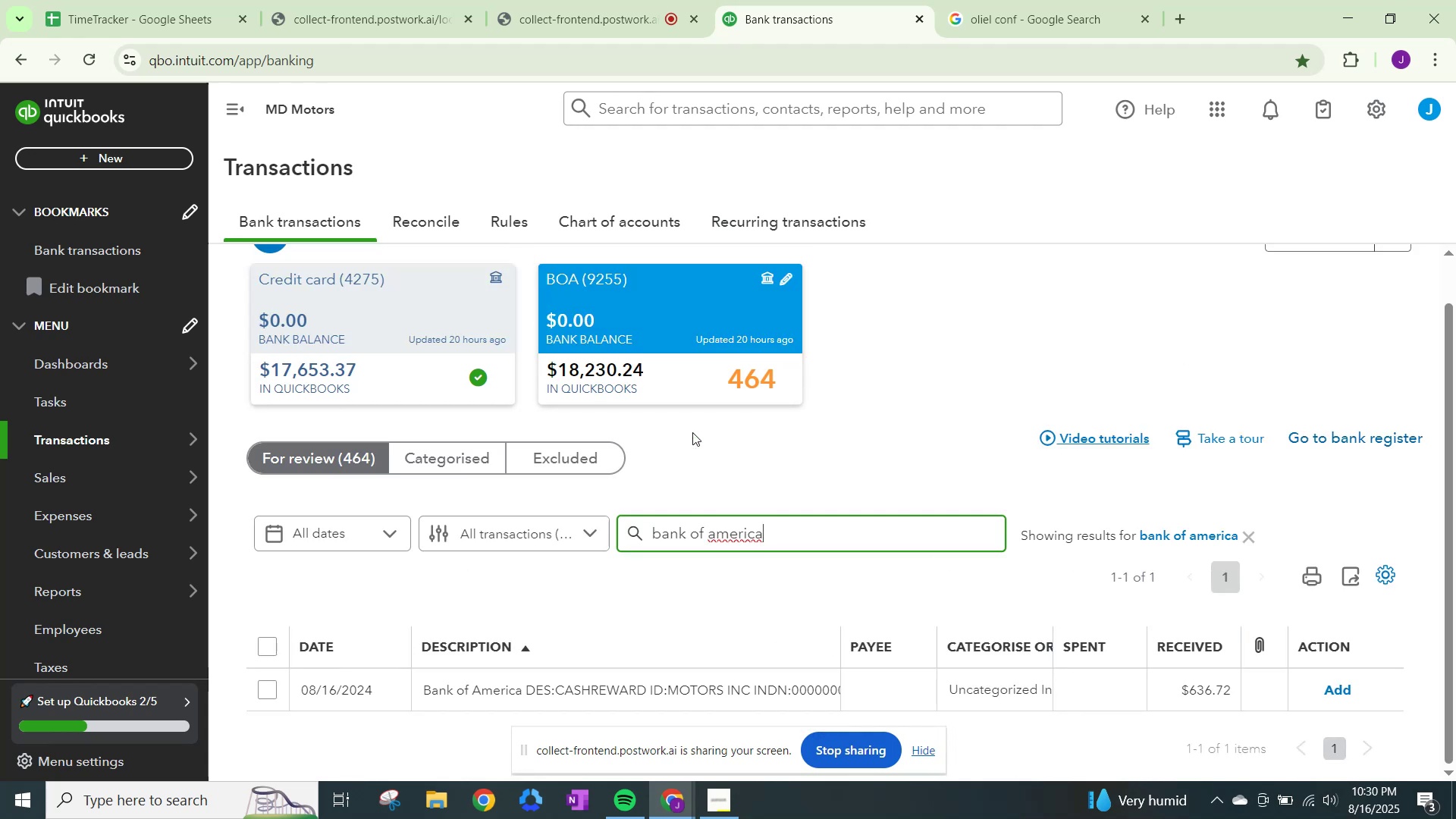 
scroll: coordinate [795, 624], scroll_direction: down, amount: 18.0
 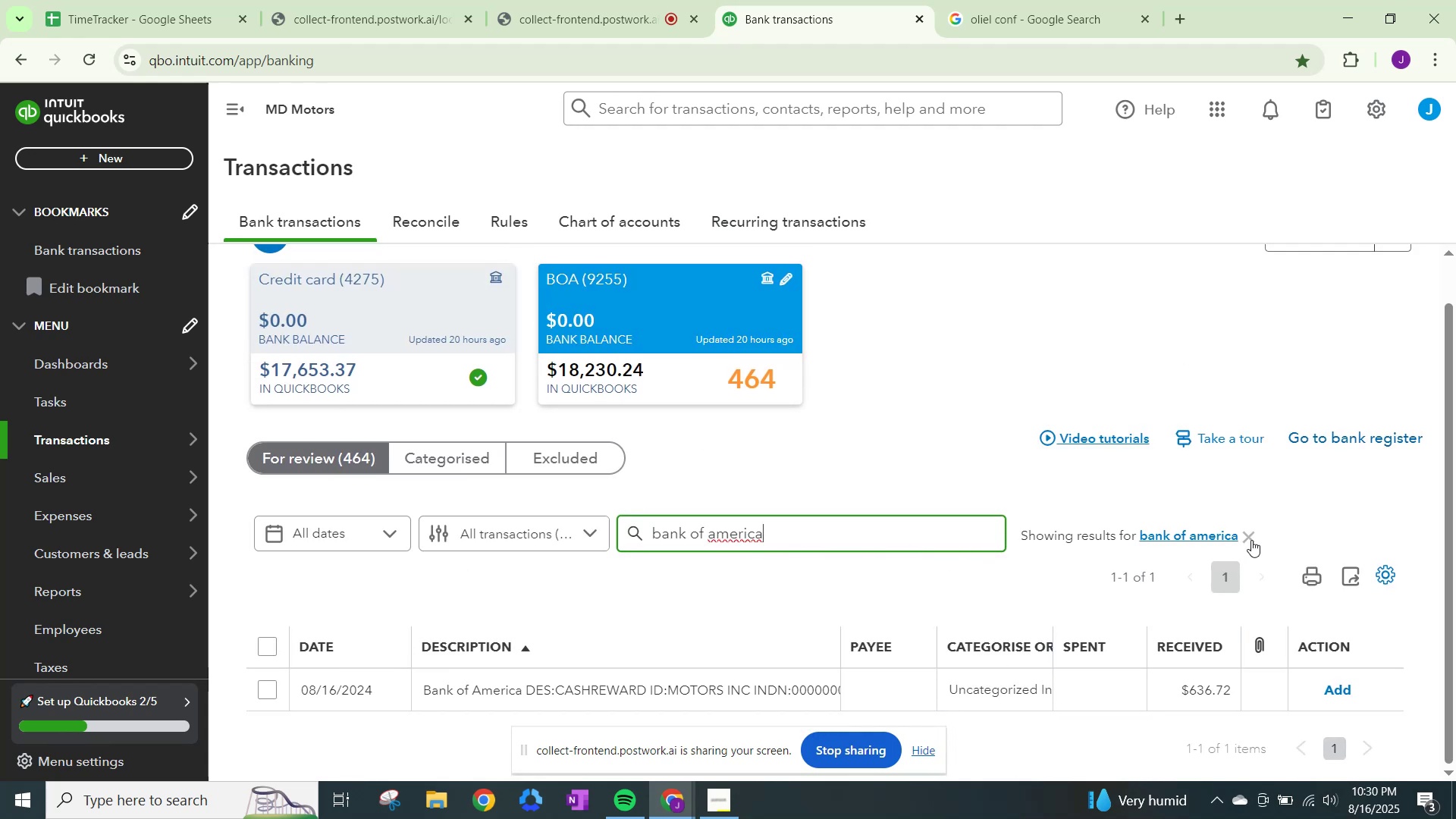 
left_click([1247, 534])
 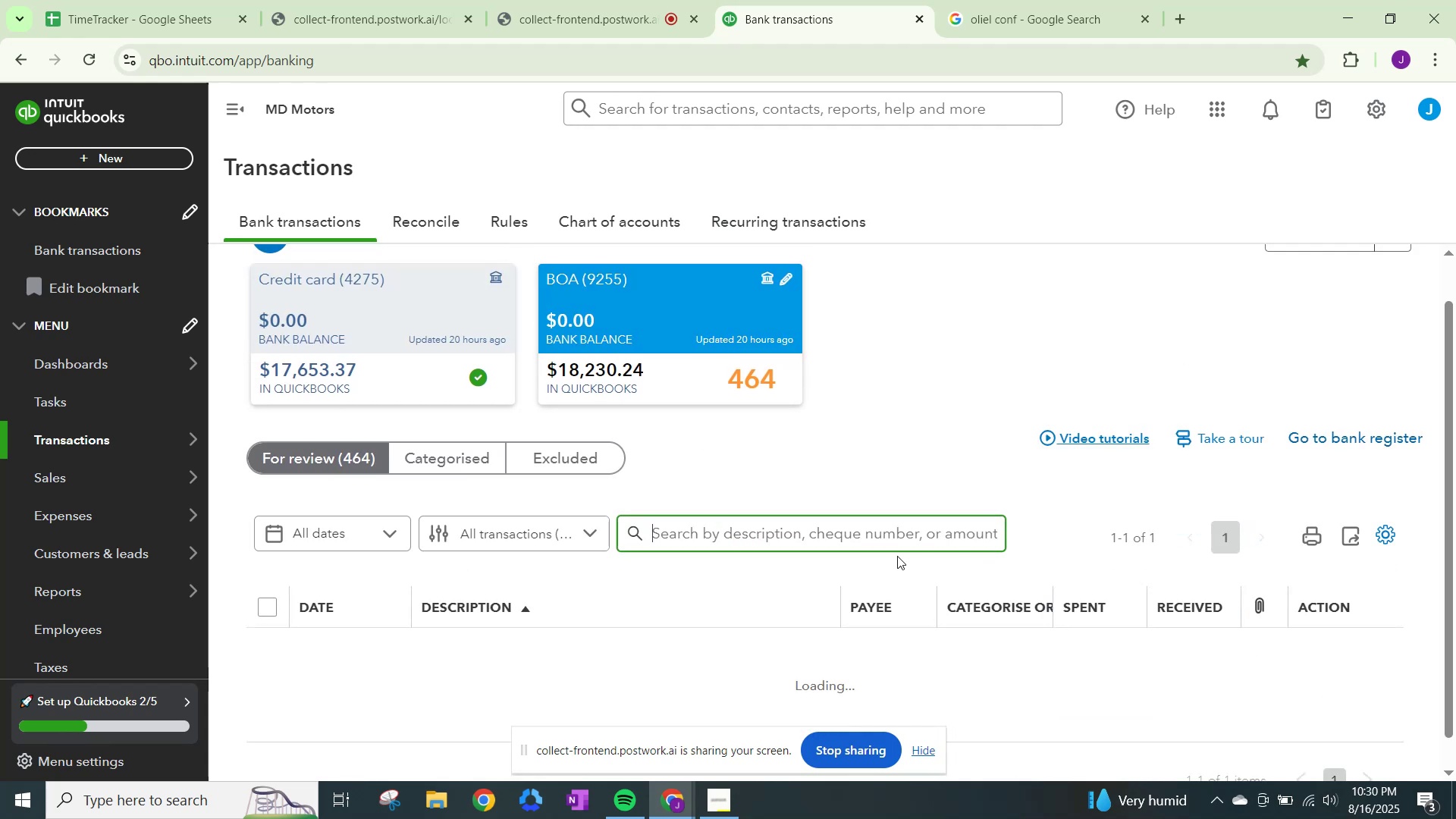 
scroll: coordinate [682, 468], scroll_direction: down, amount: 18.0
 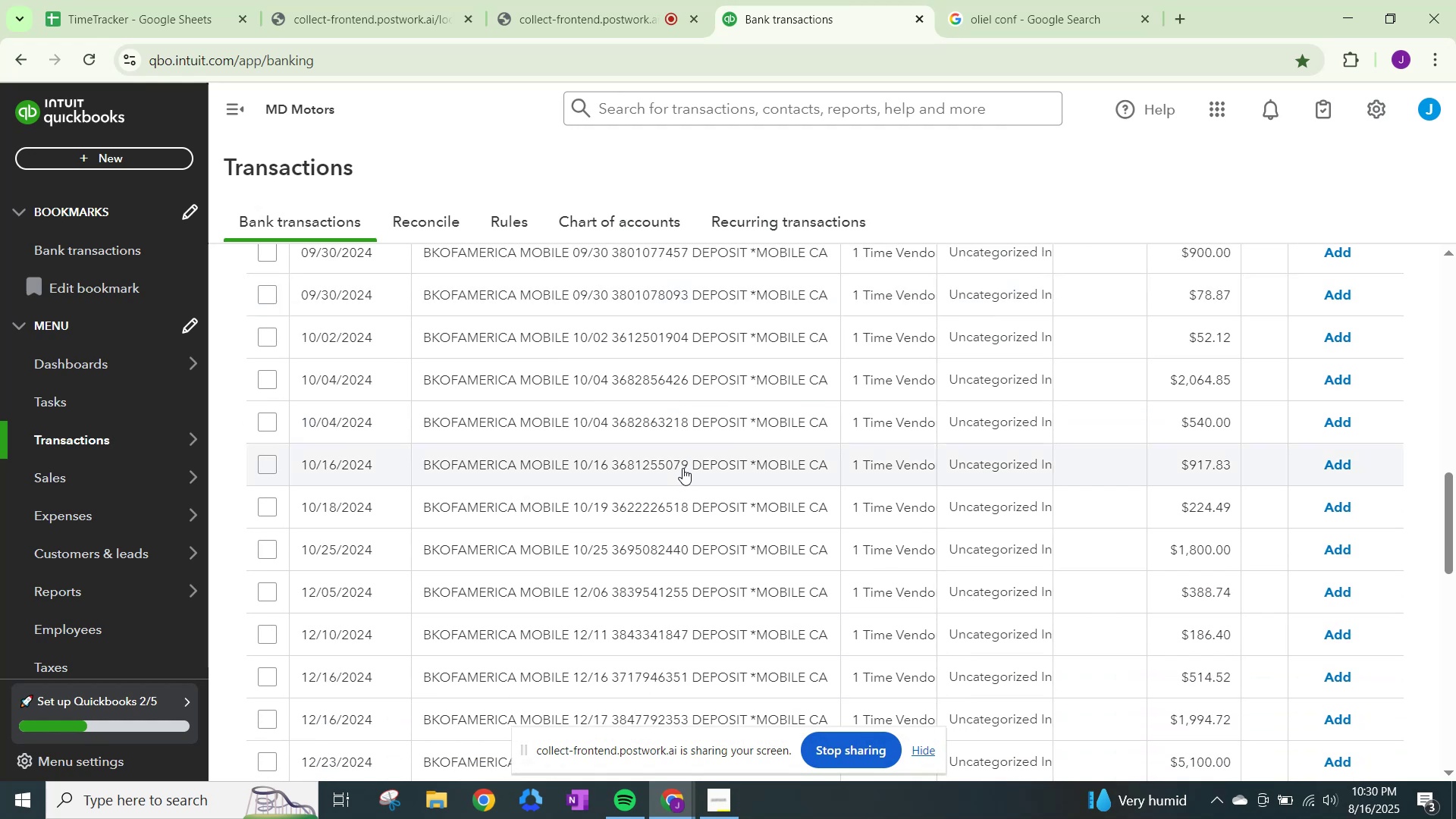 
scroll: coordinate [682, 468], scroll_direction: up, amount: 3.0
 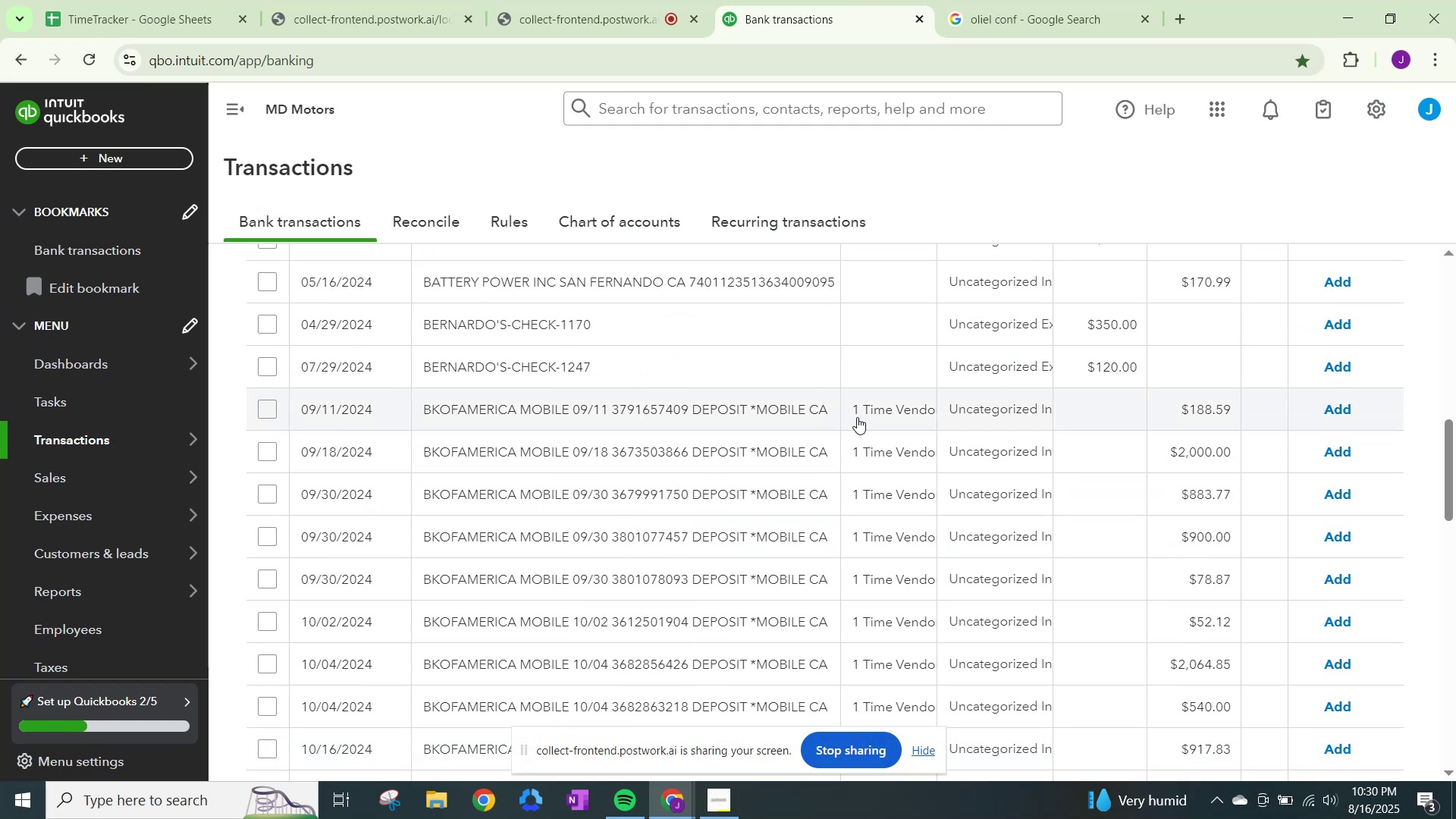 
left_click([864, 410])
 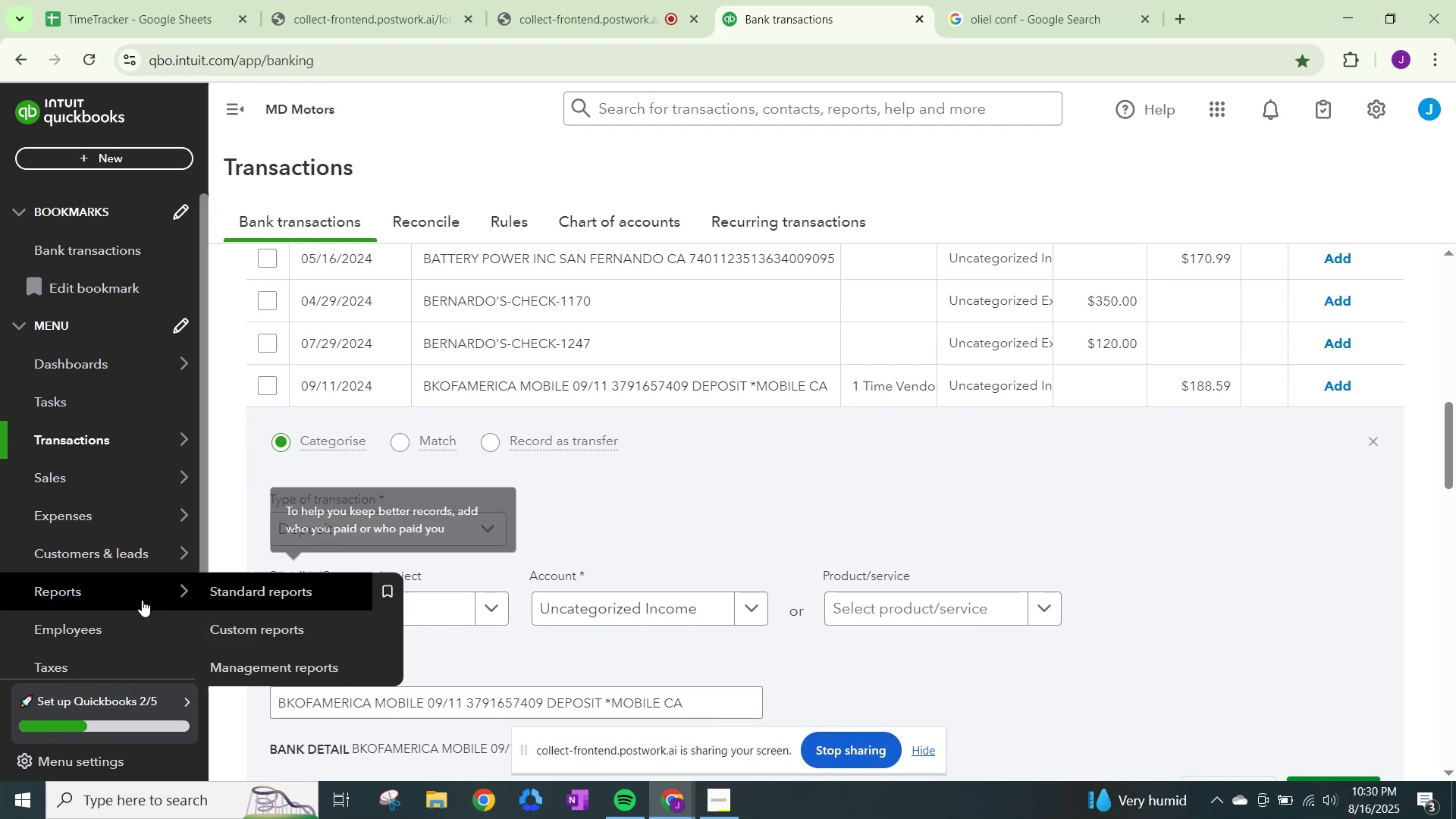 
left_click([344, 600])
 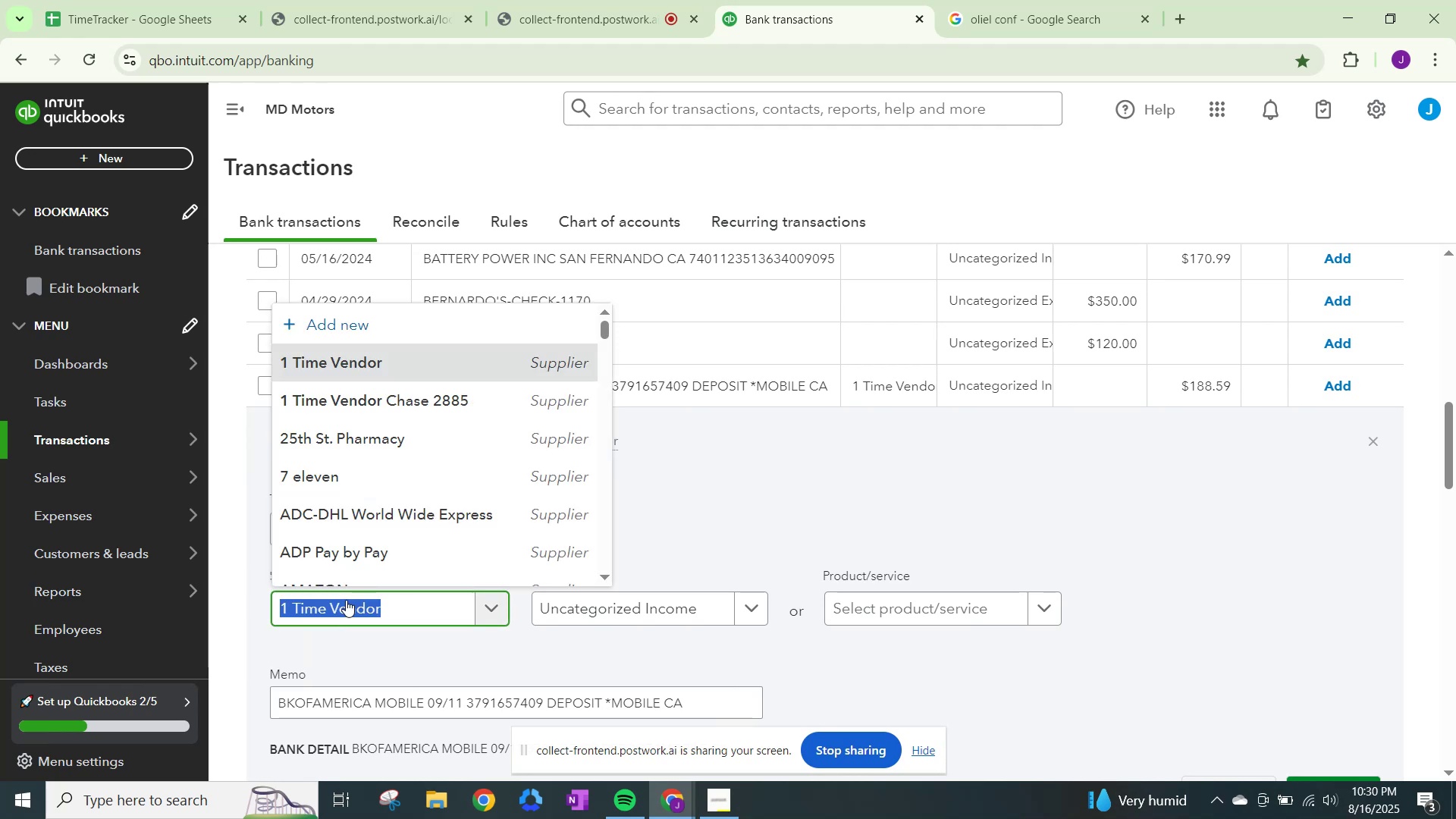 
type(1 time customer)
 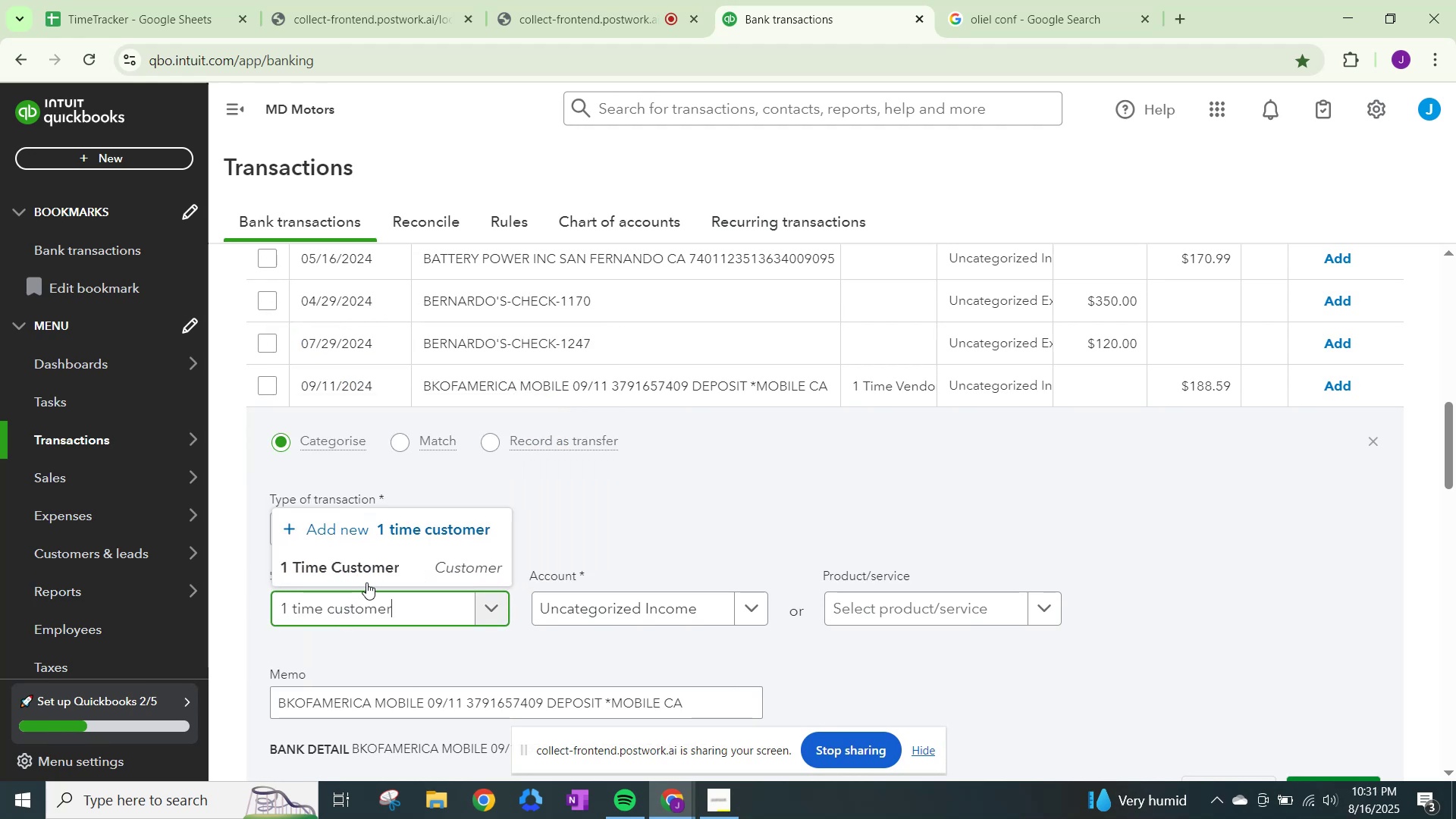 
left_click([374, 580])
 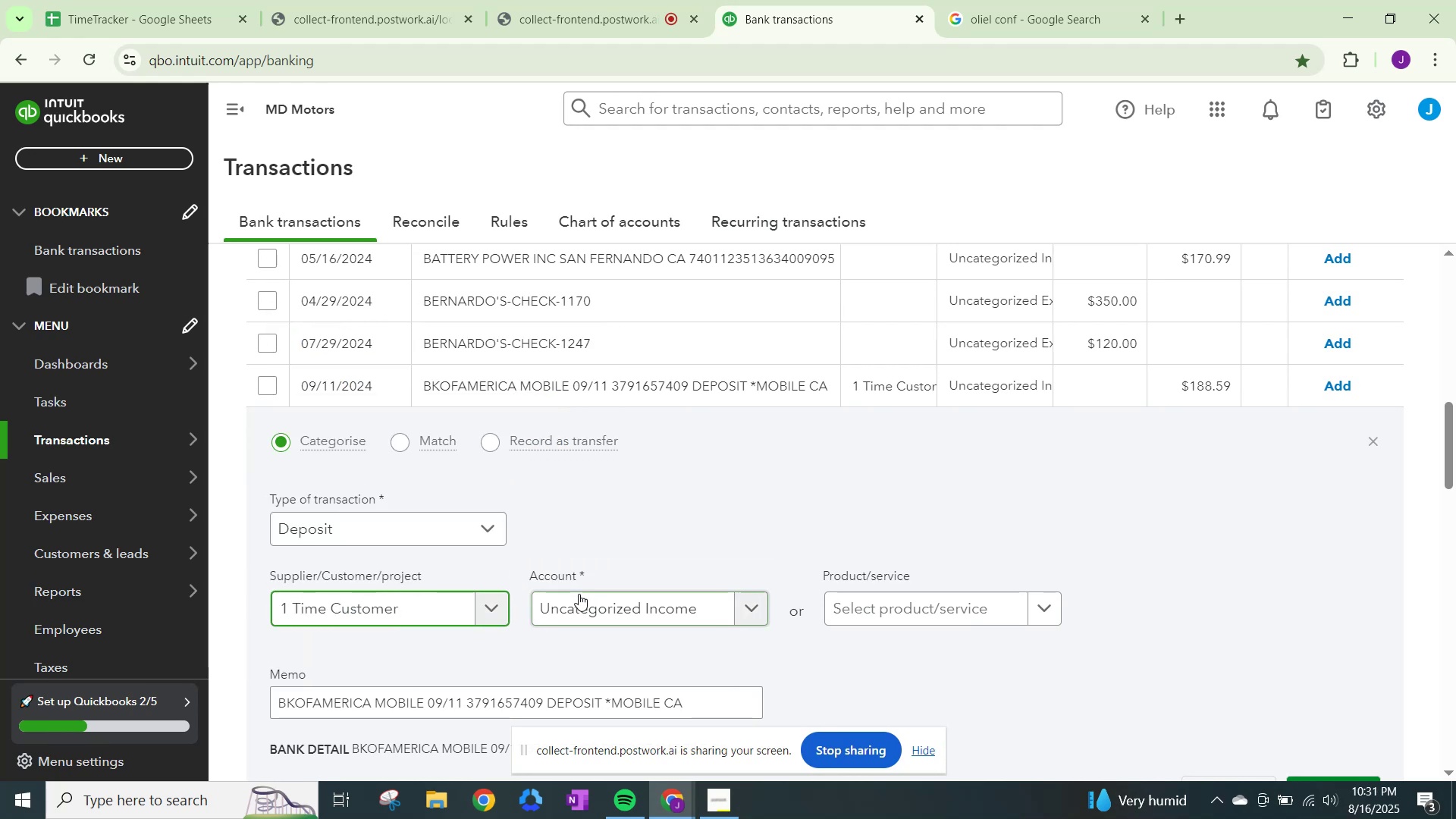 
left_click([581, 596])
 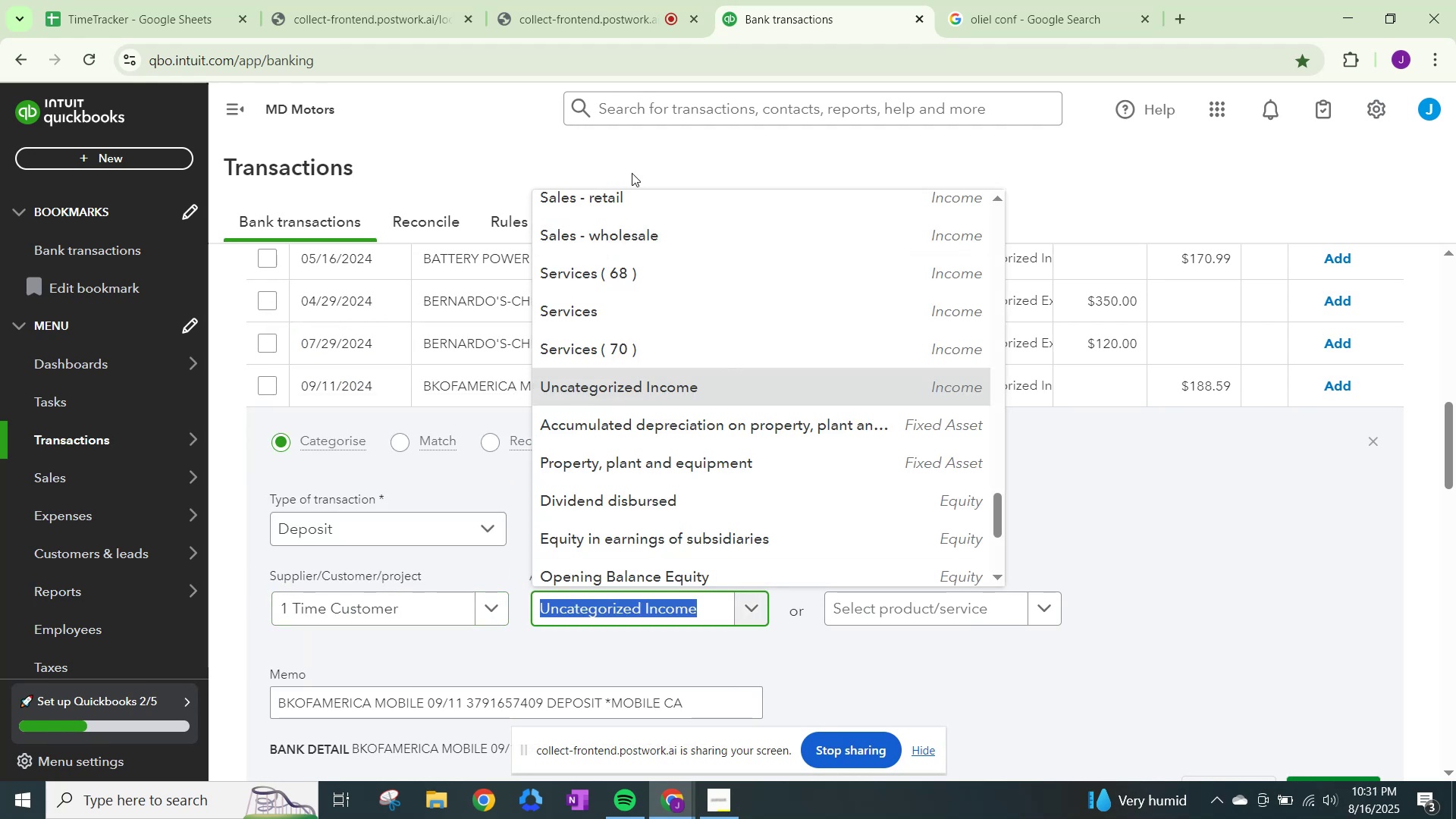 
left_click([631, 202])
 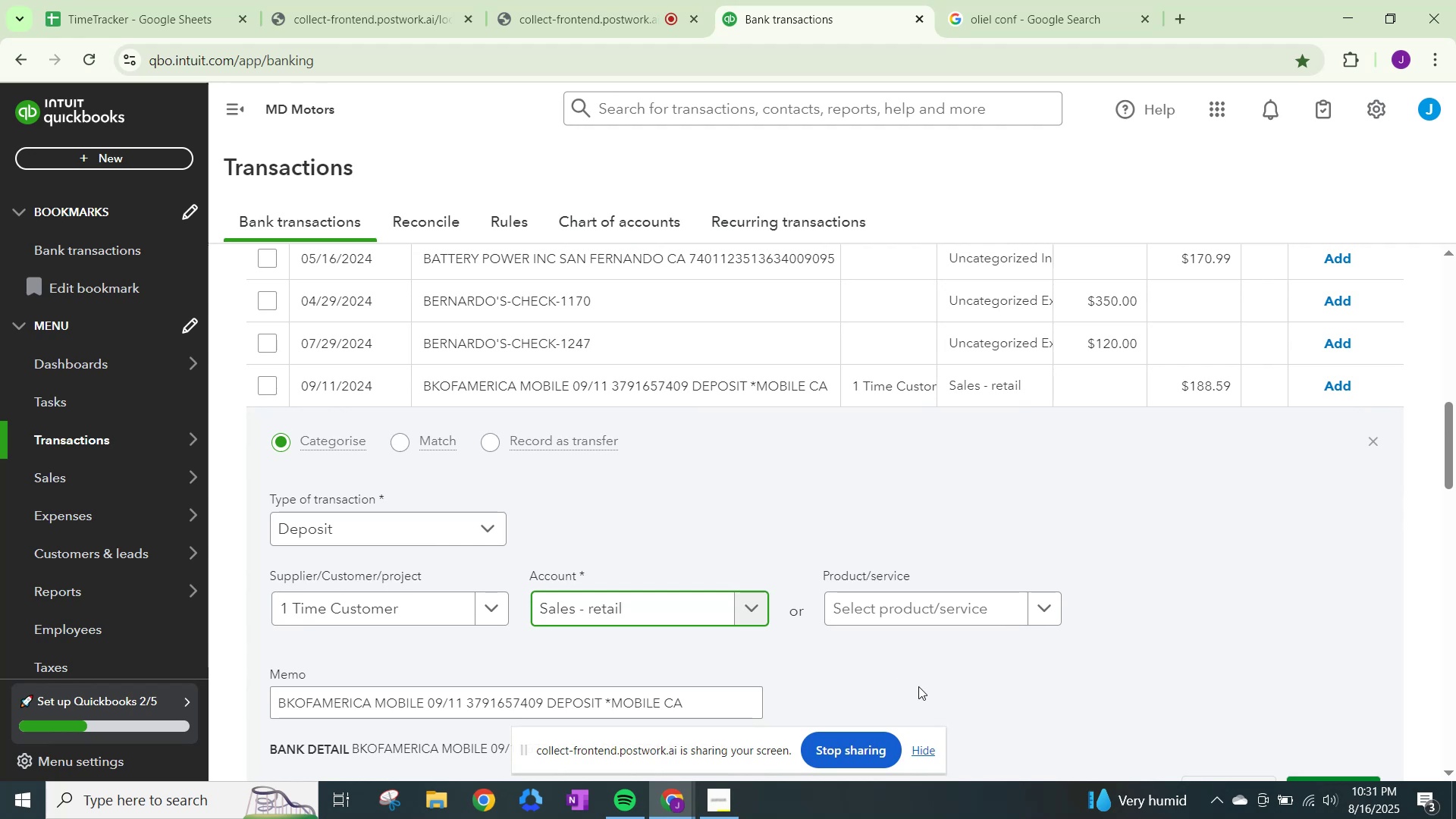 
scroll: coordinate [1021, 665], scroll_direction: down, amount: 1.0
 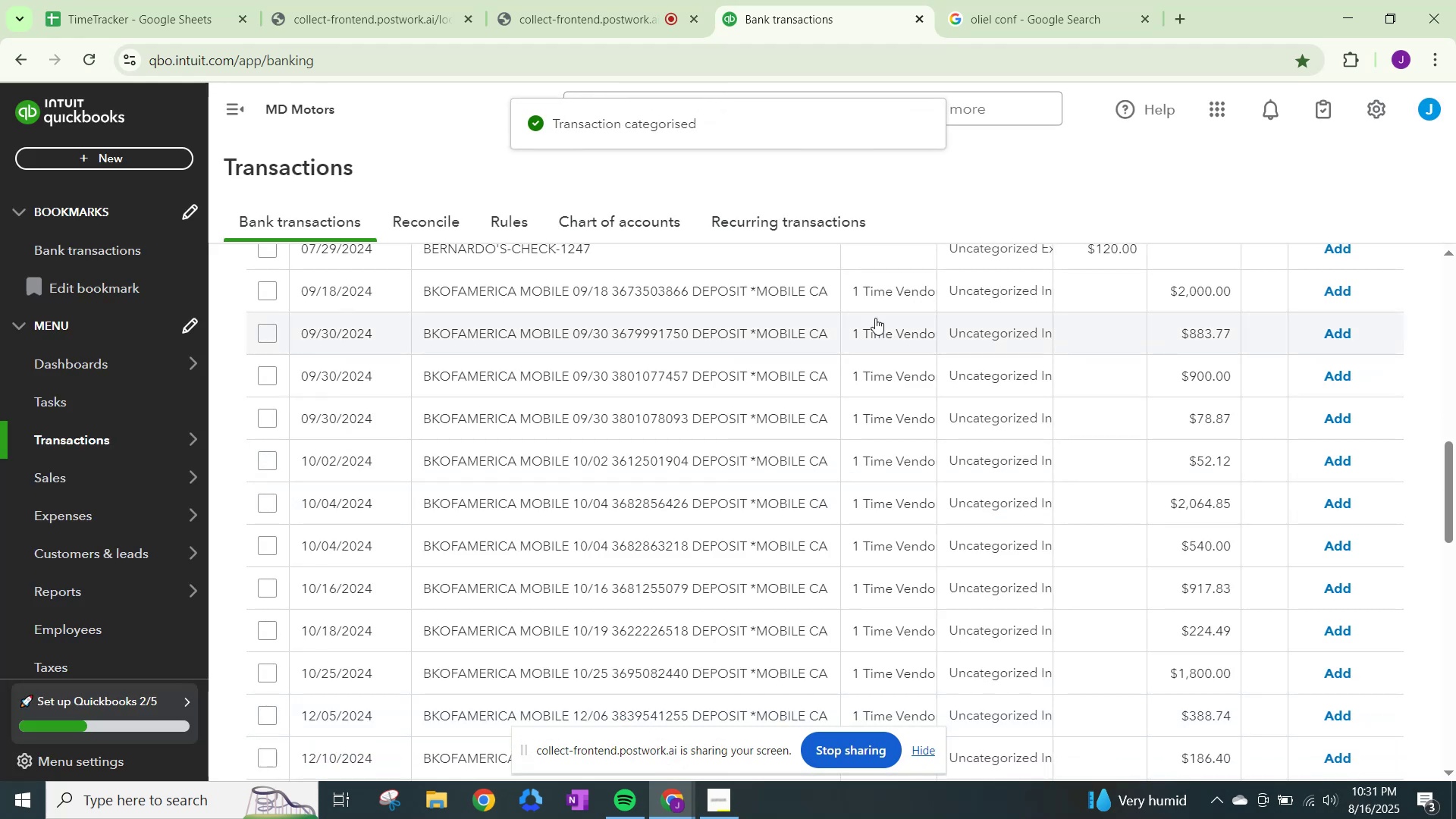 
wait(5.62)
 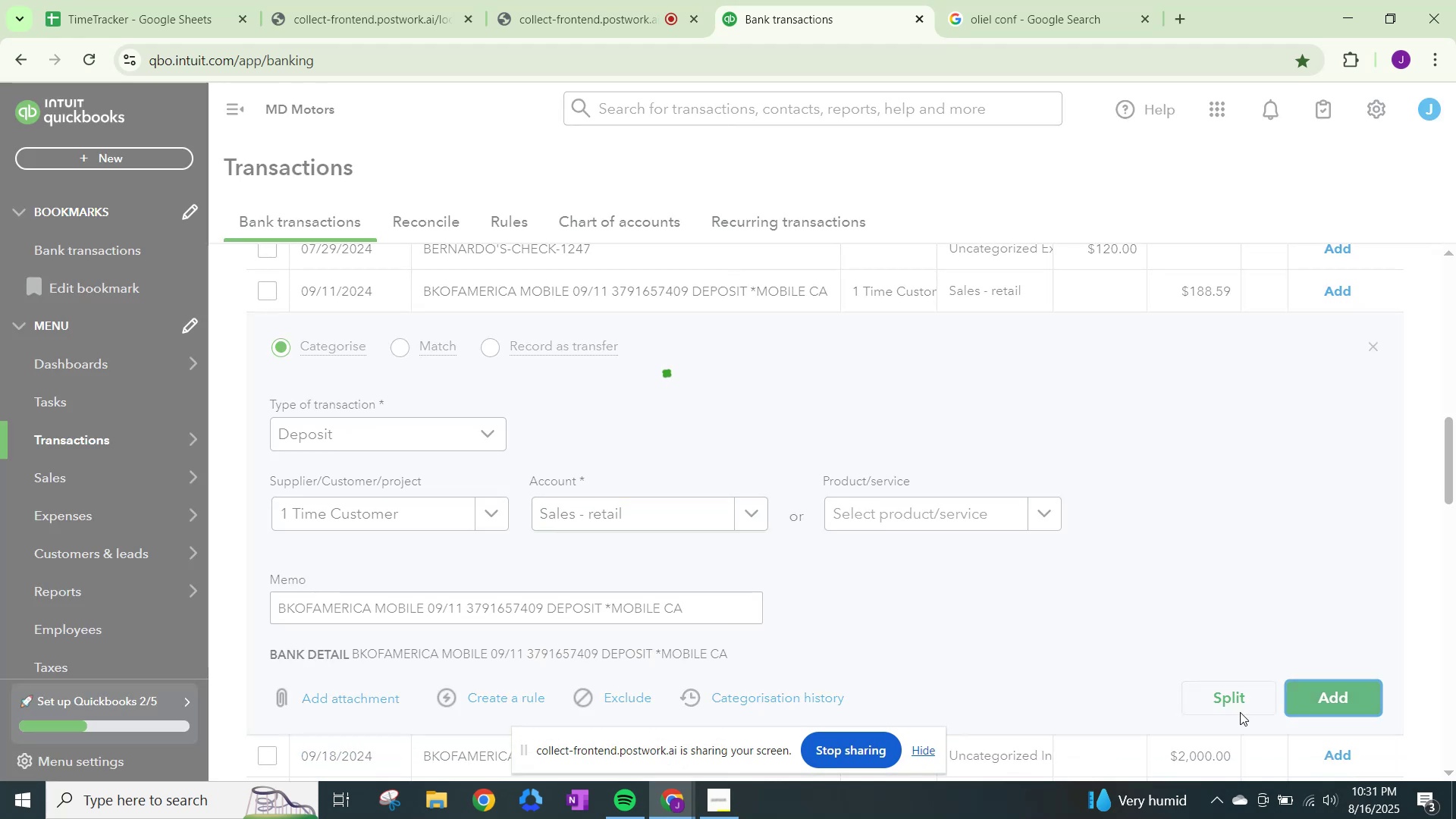 
left_click([880, 287])
 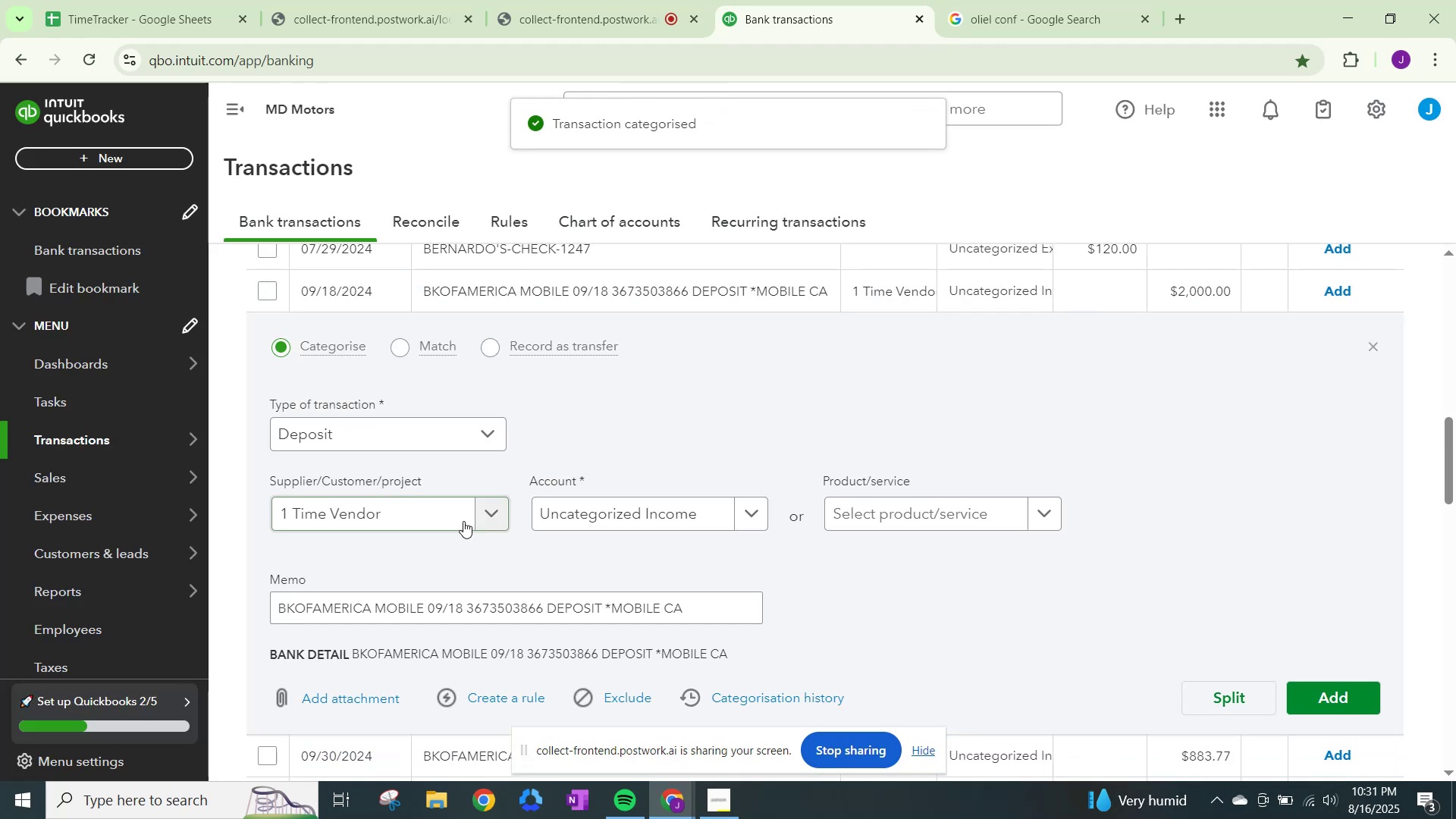 
left_click([463, 521])
 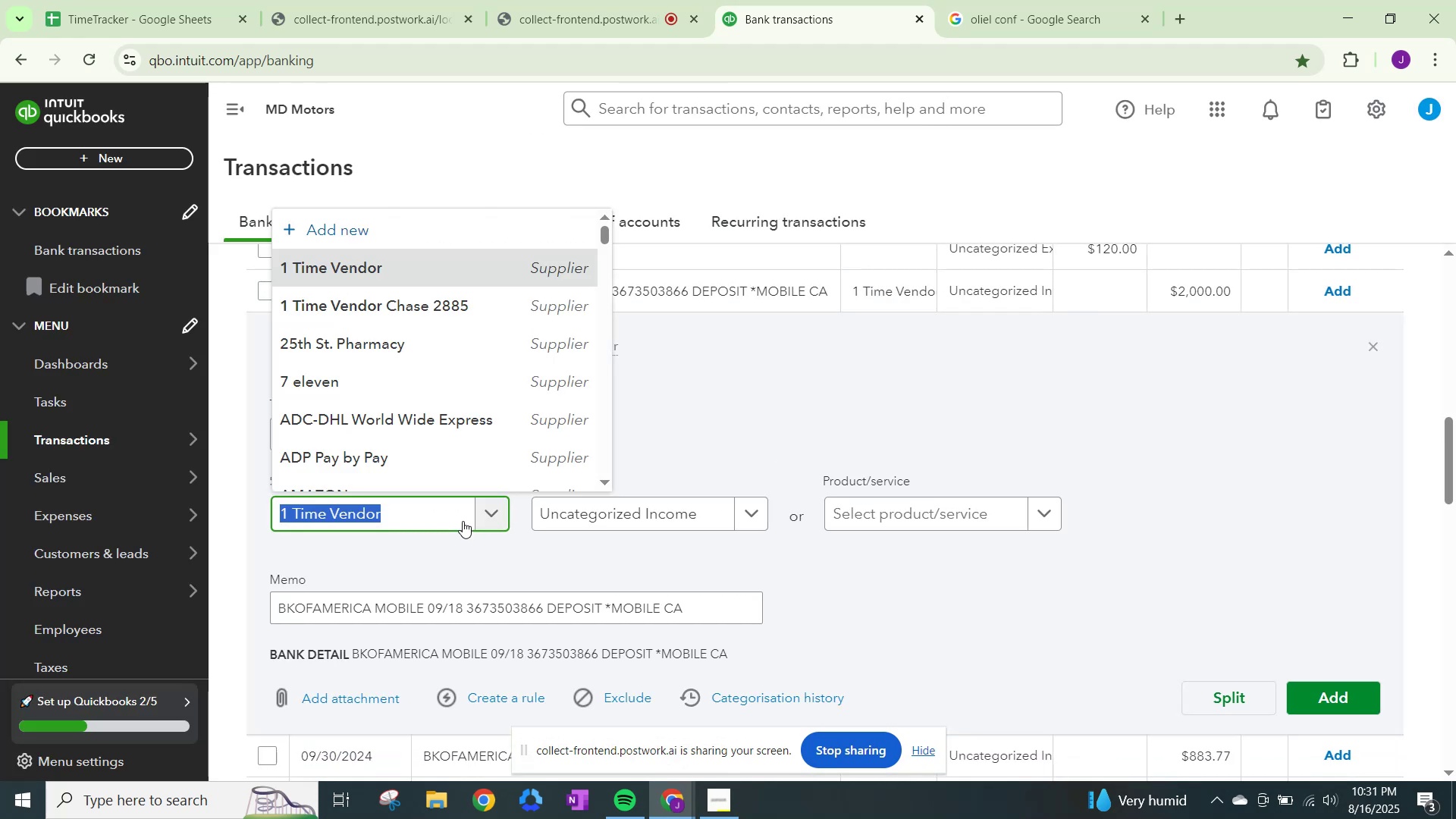 
key(Numpad1)
 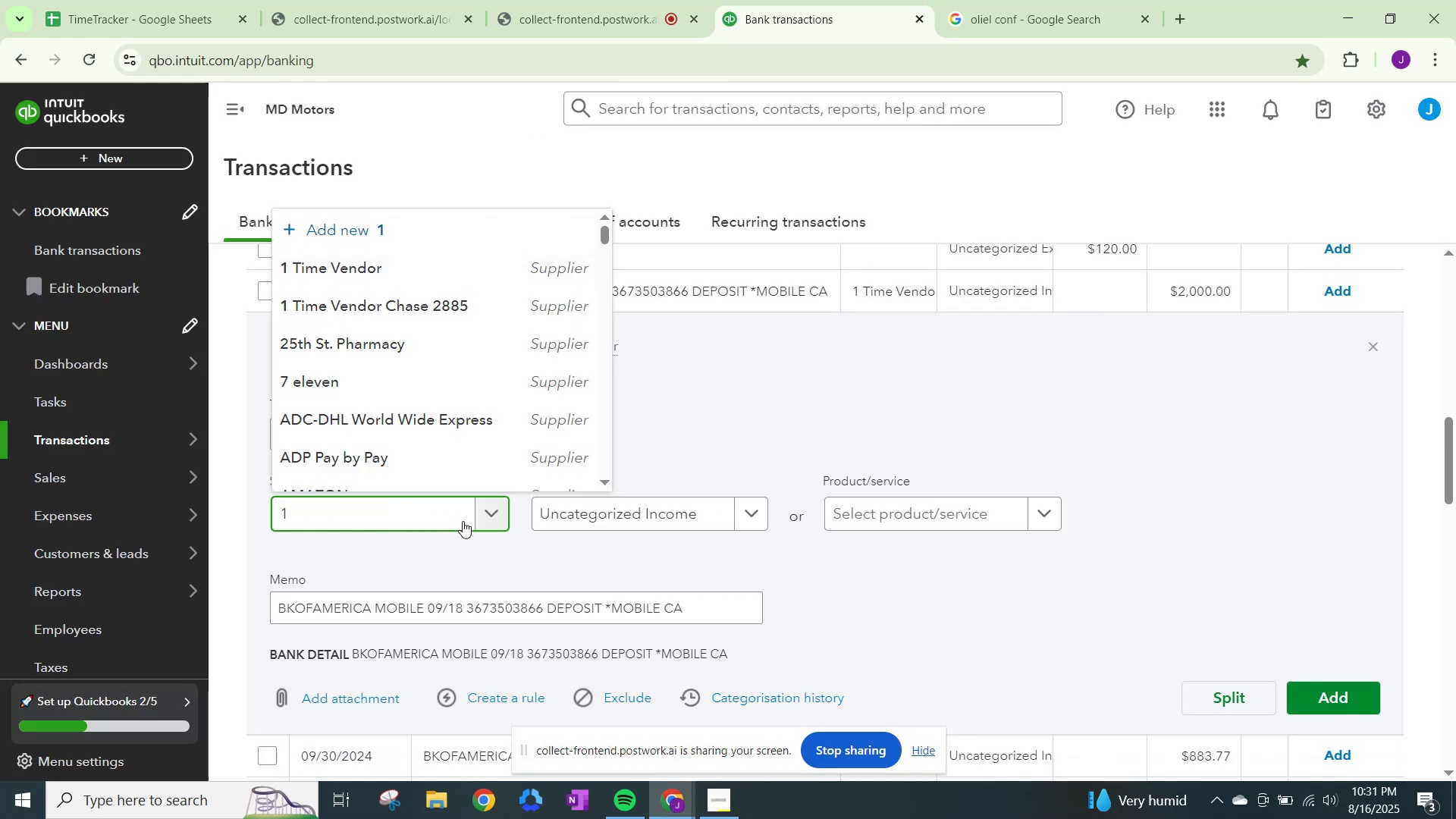 
key(Backspace)
 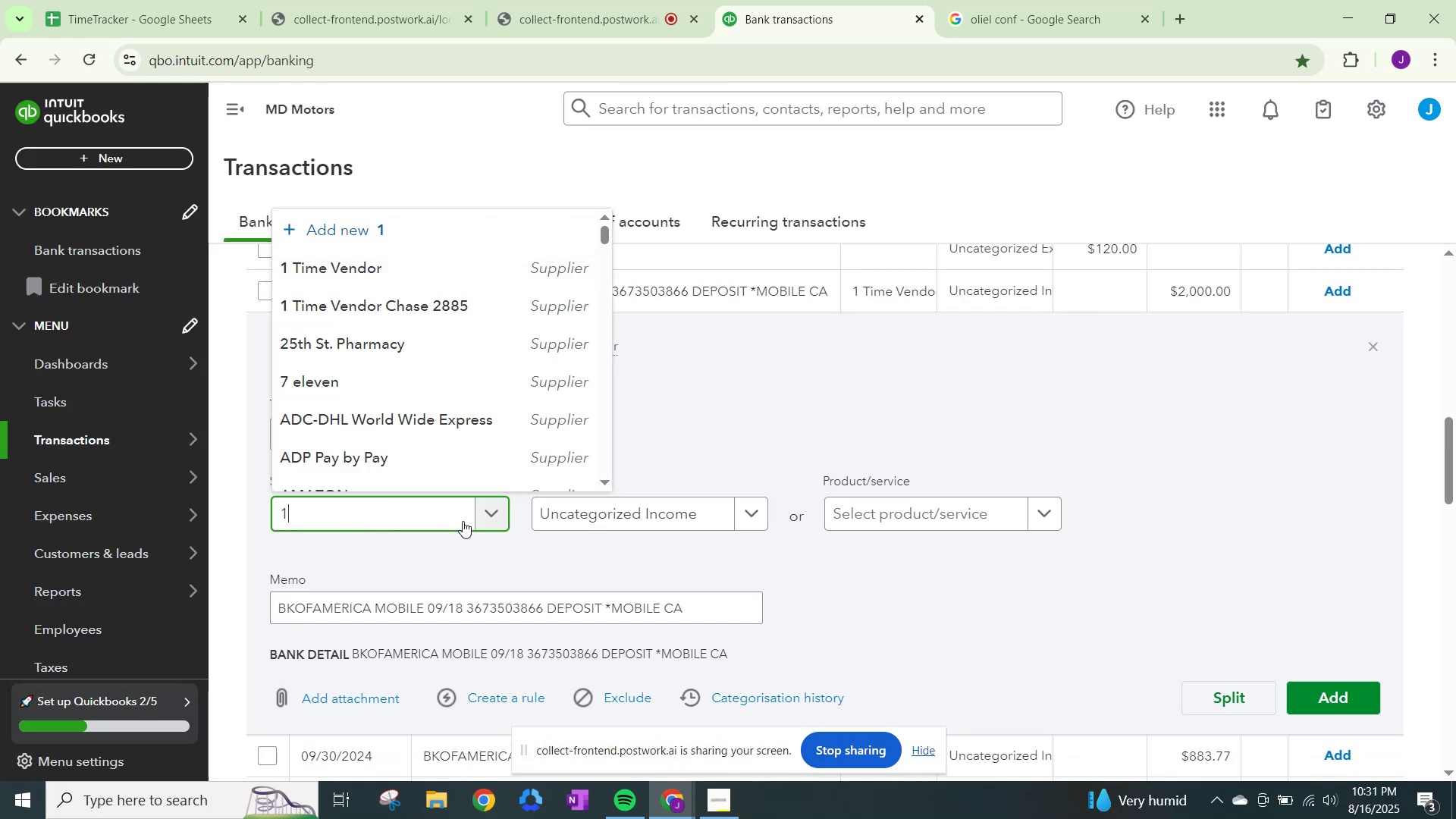 
left_click([463, 521])
 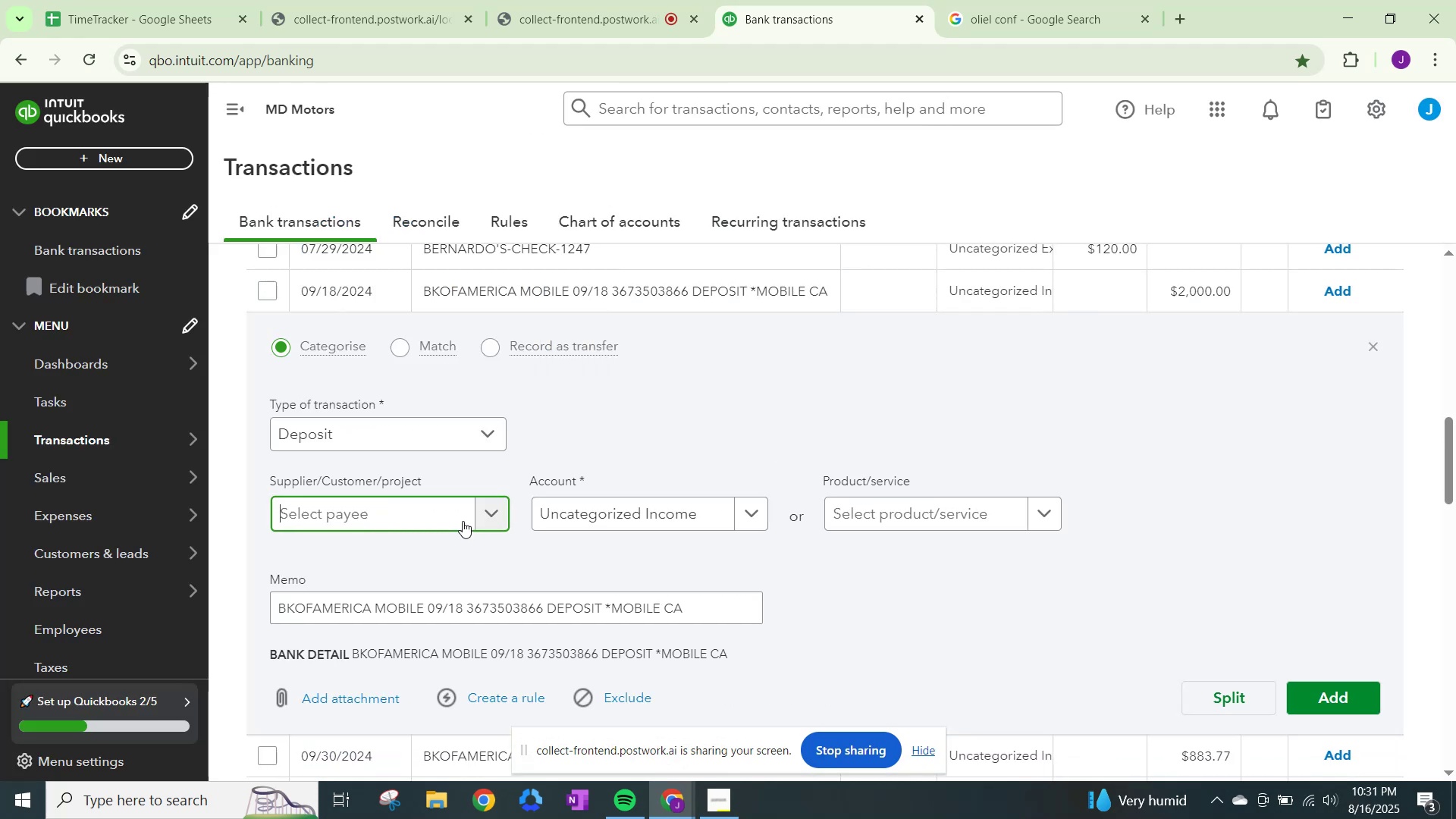 
key(Control+ControlLeft)
 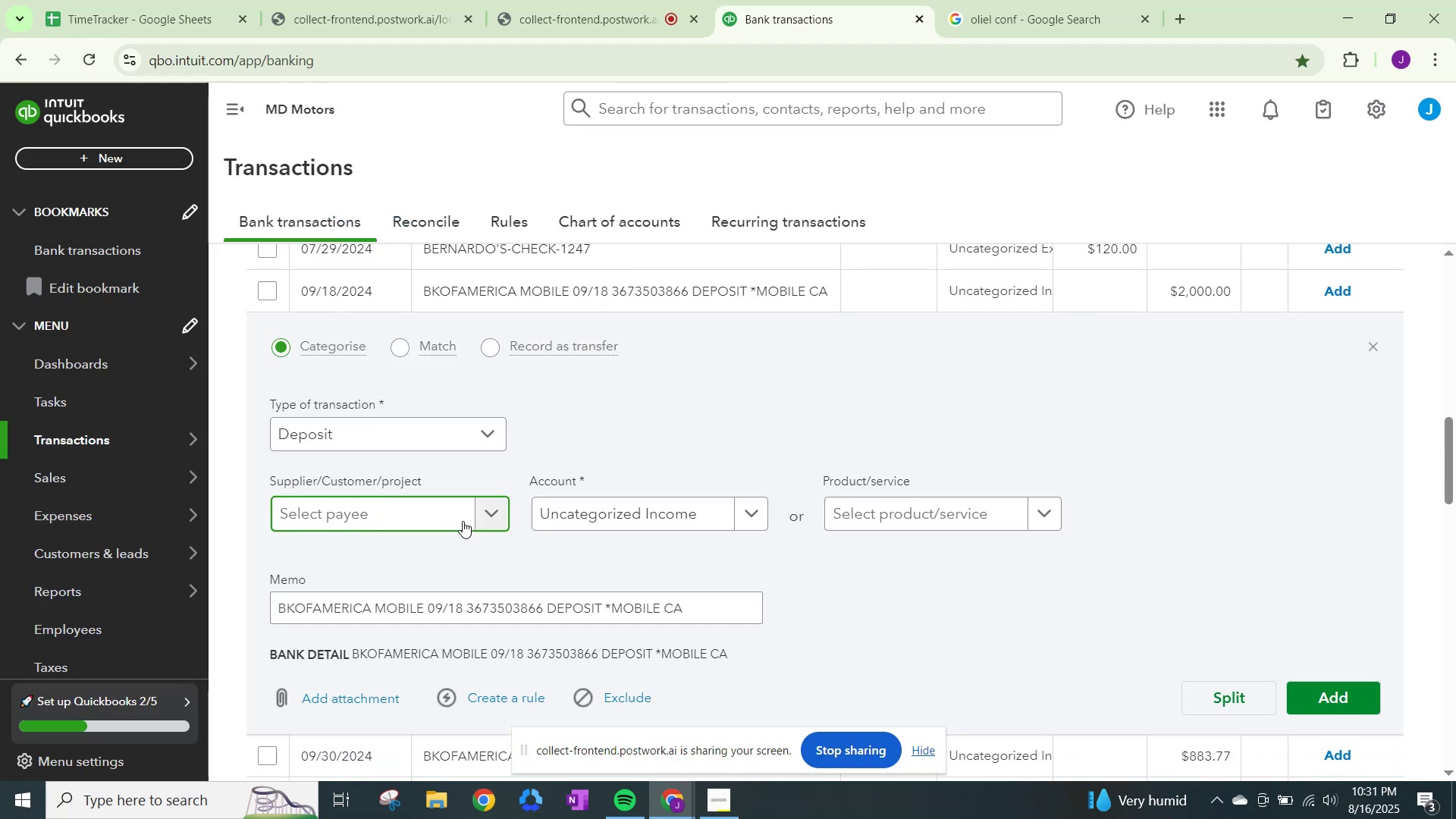 
key(Control+V)
 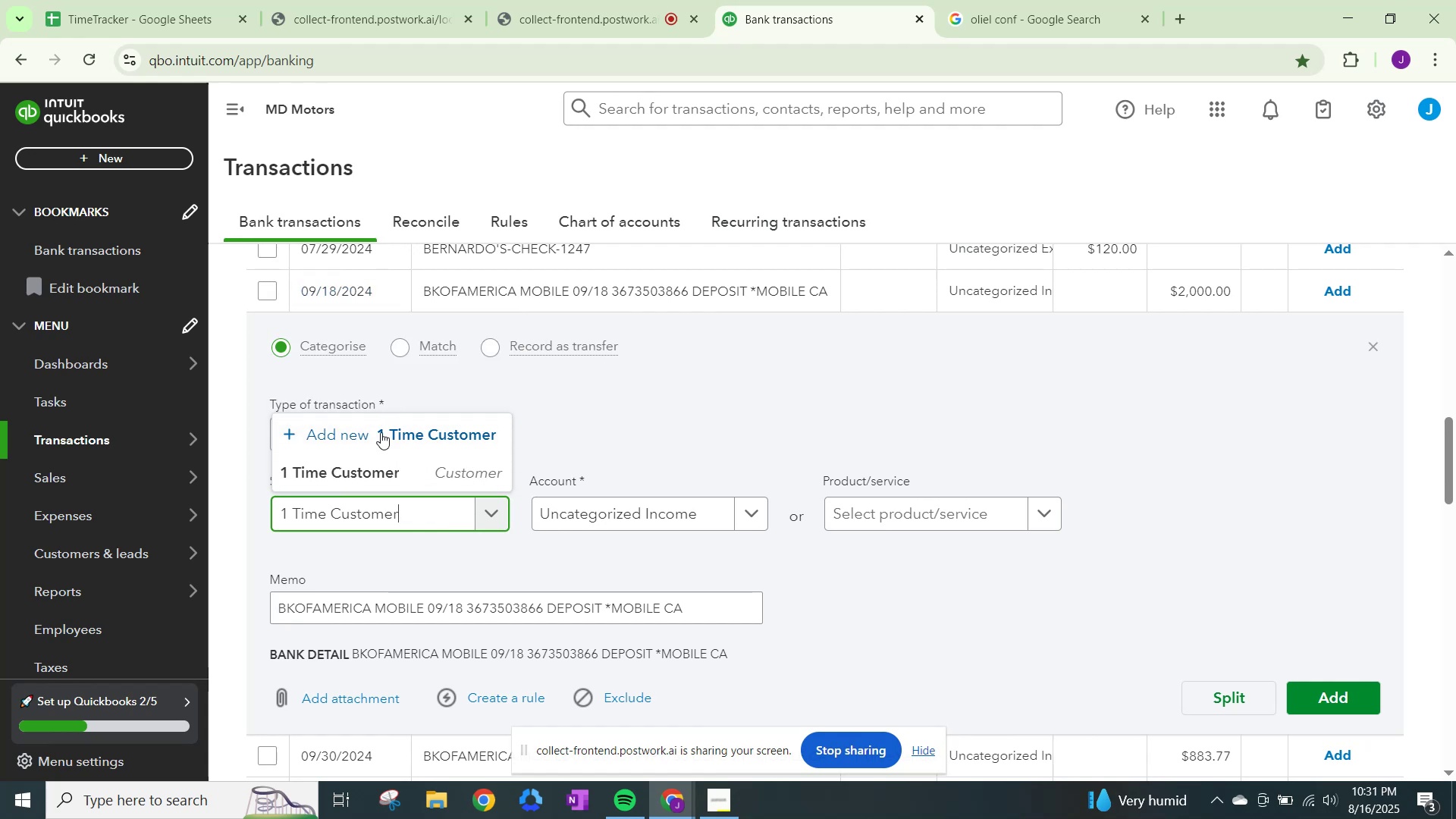 
left_click([376, 462])
 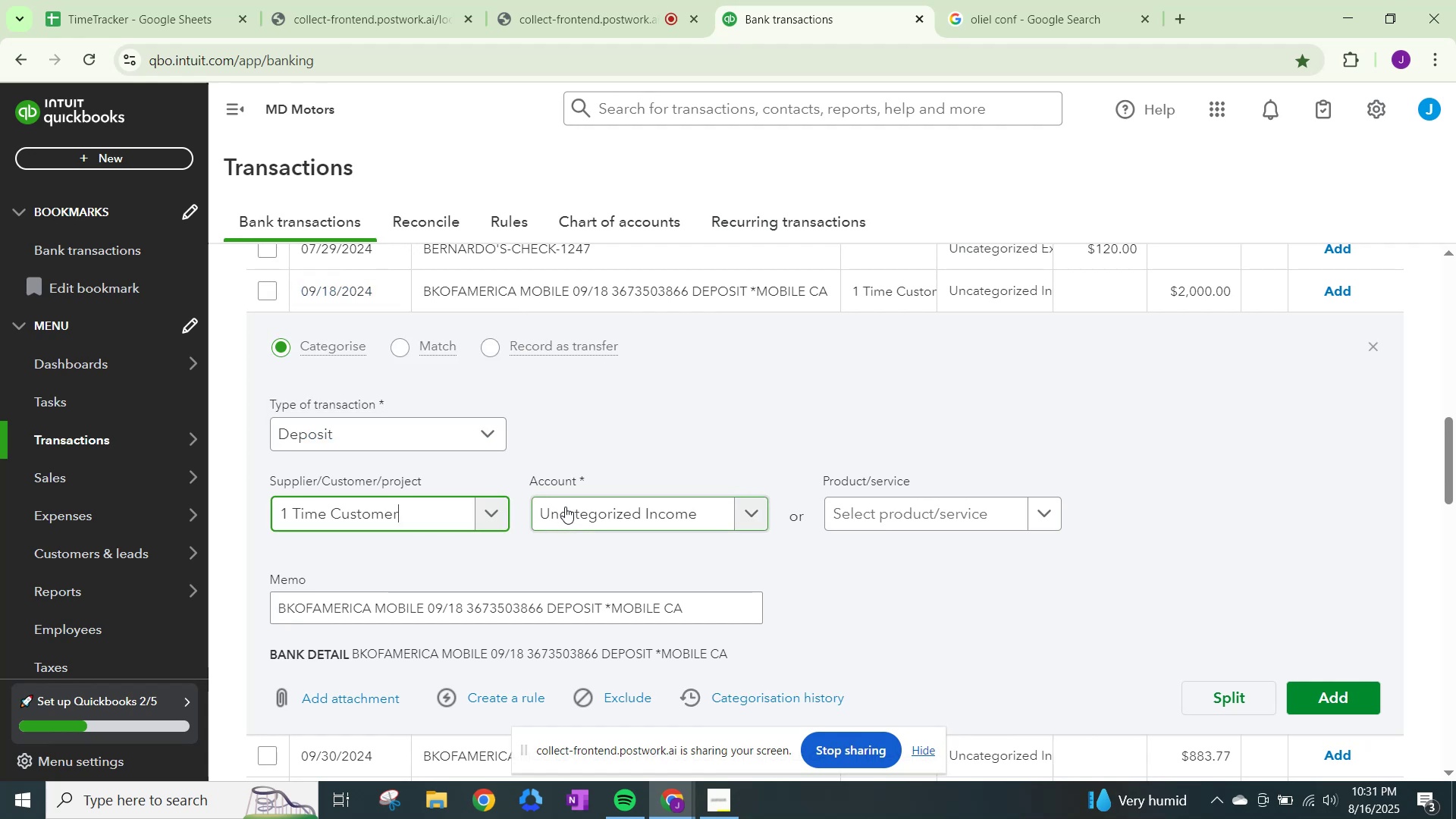 
left_click([565, 507])
 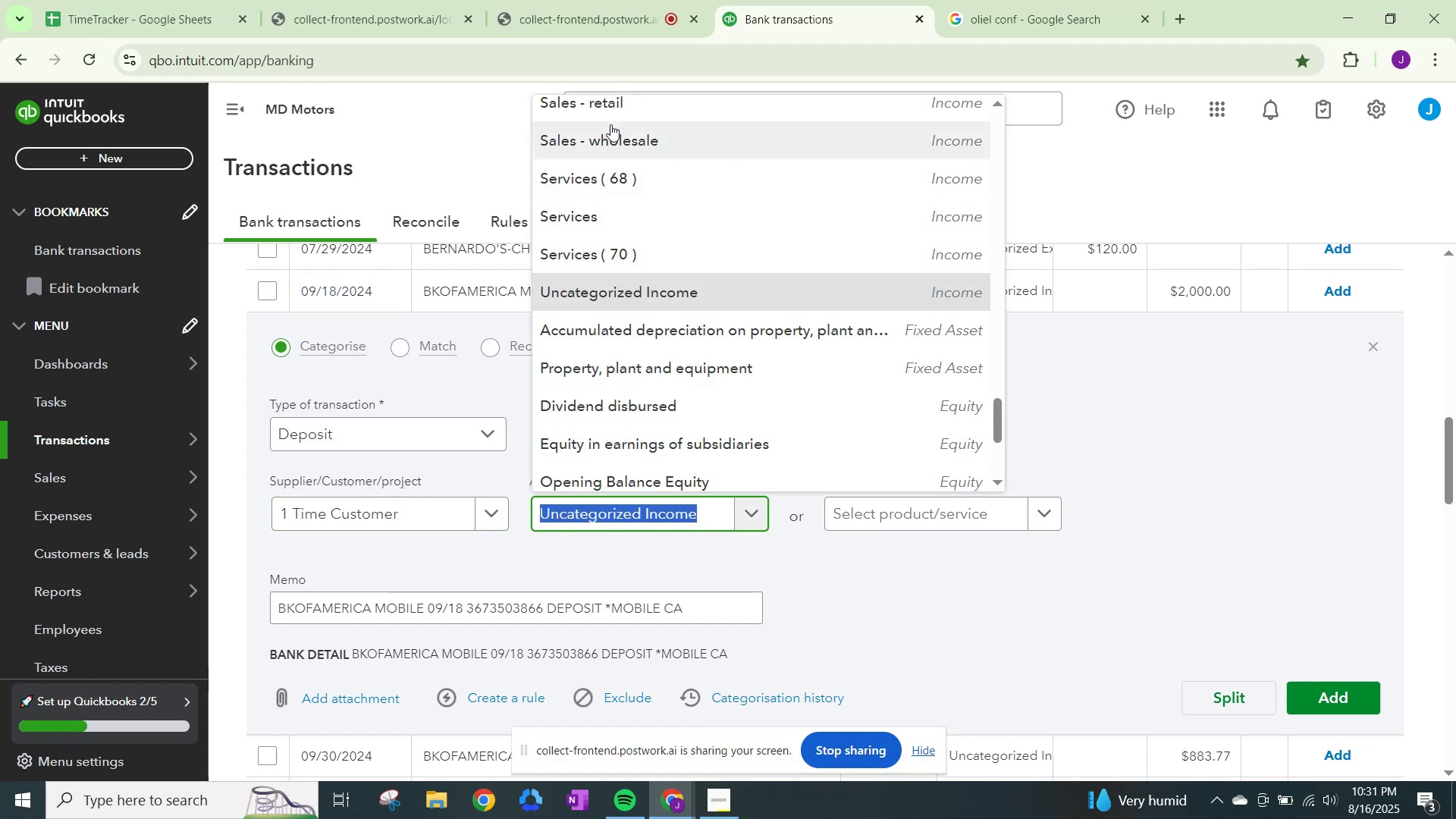 
left_click([612, 119])
 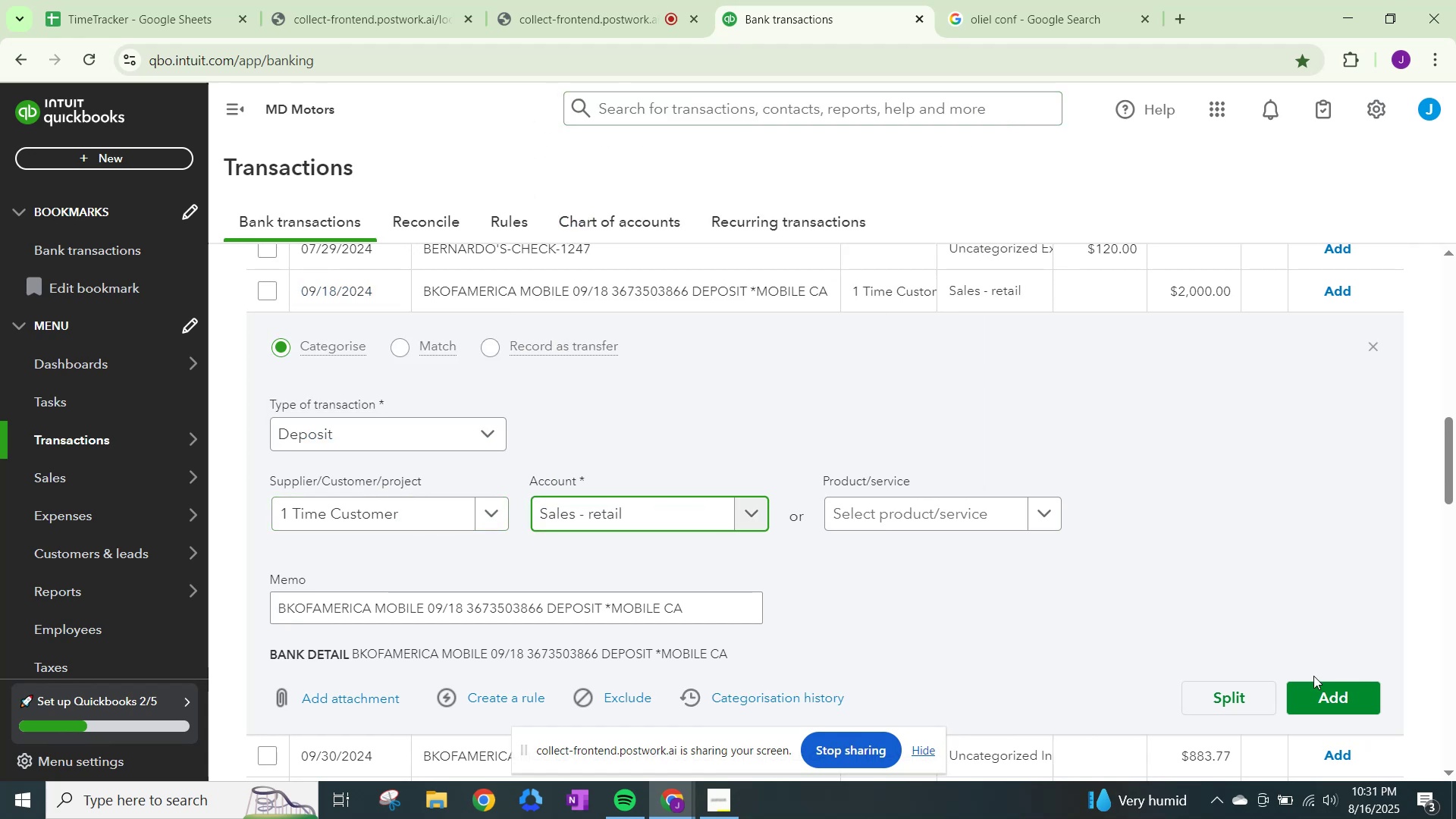 
left_click([1320, 685])
 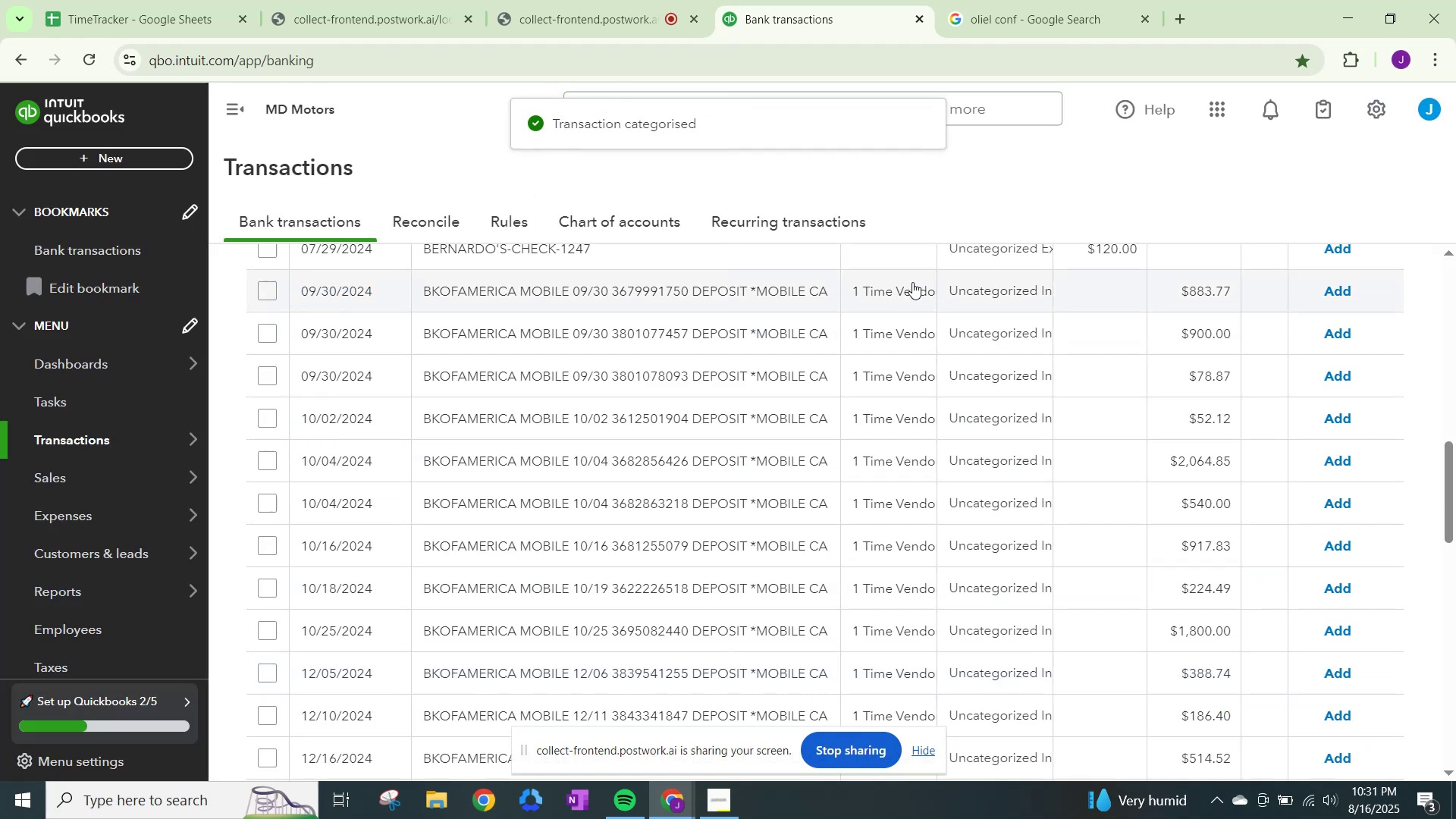 
left_click([916, 281])
 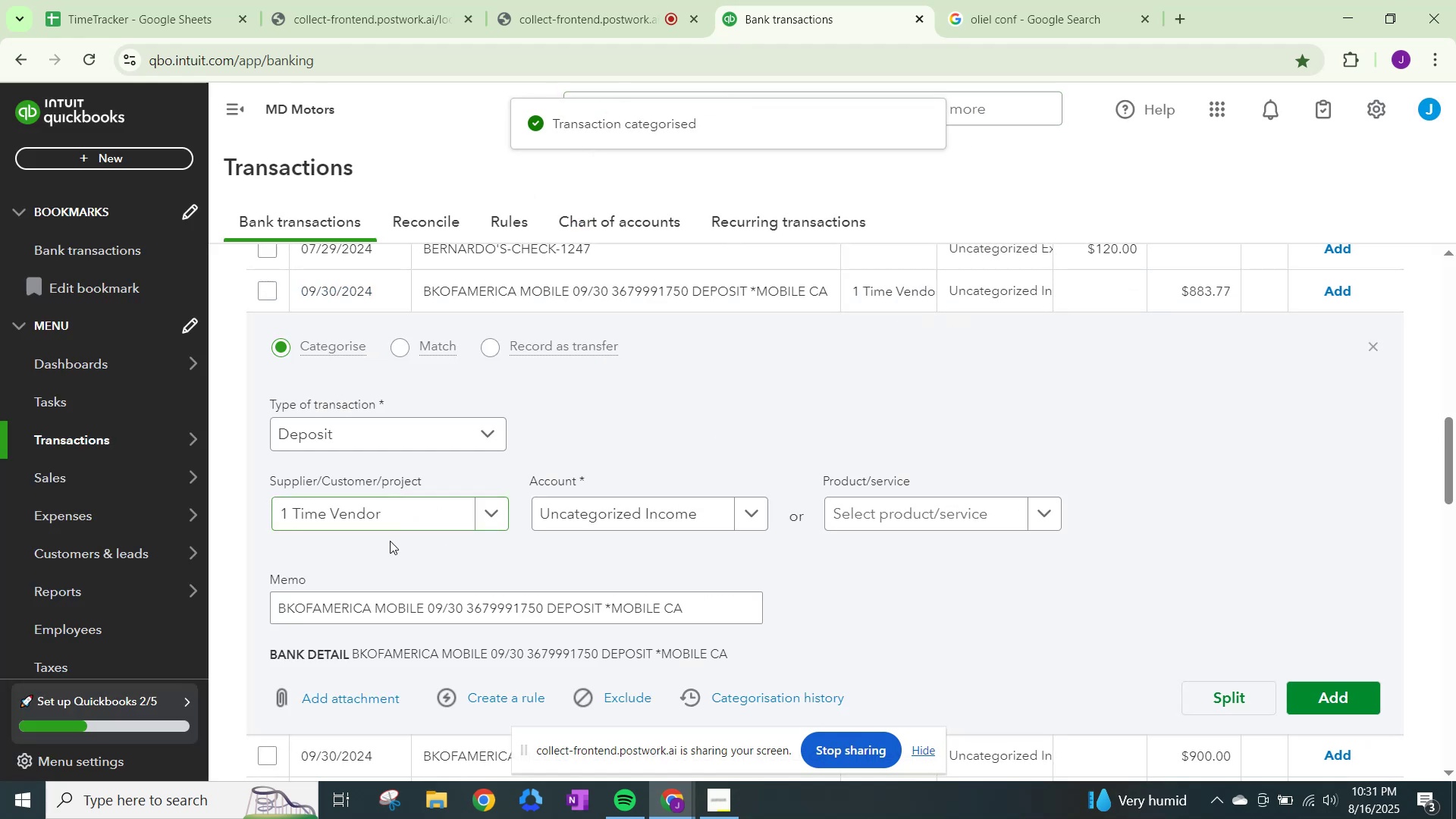 
left_click([397, 519])
 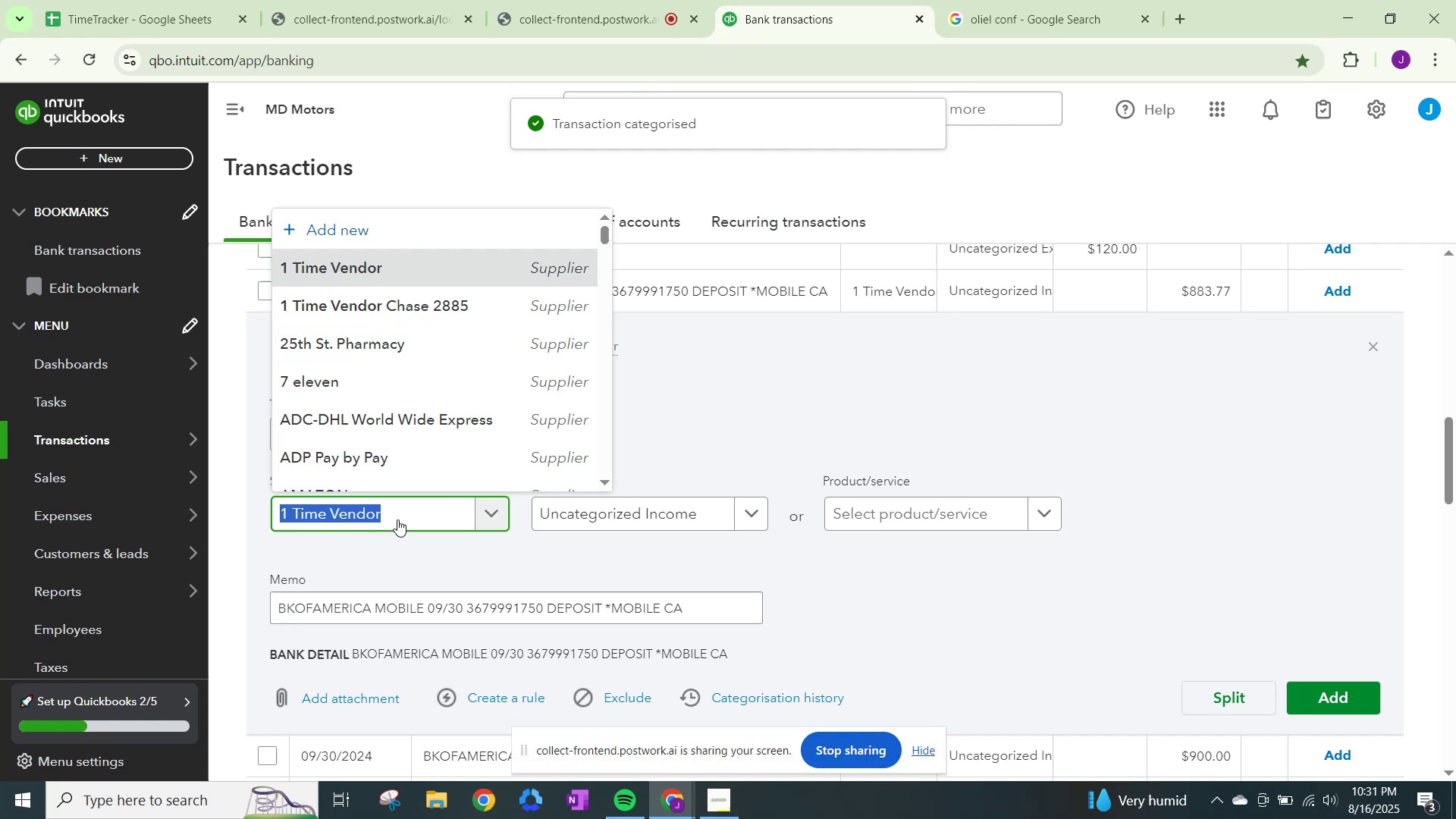 
key(Control+V)
 